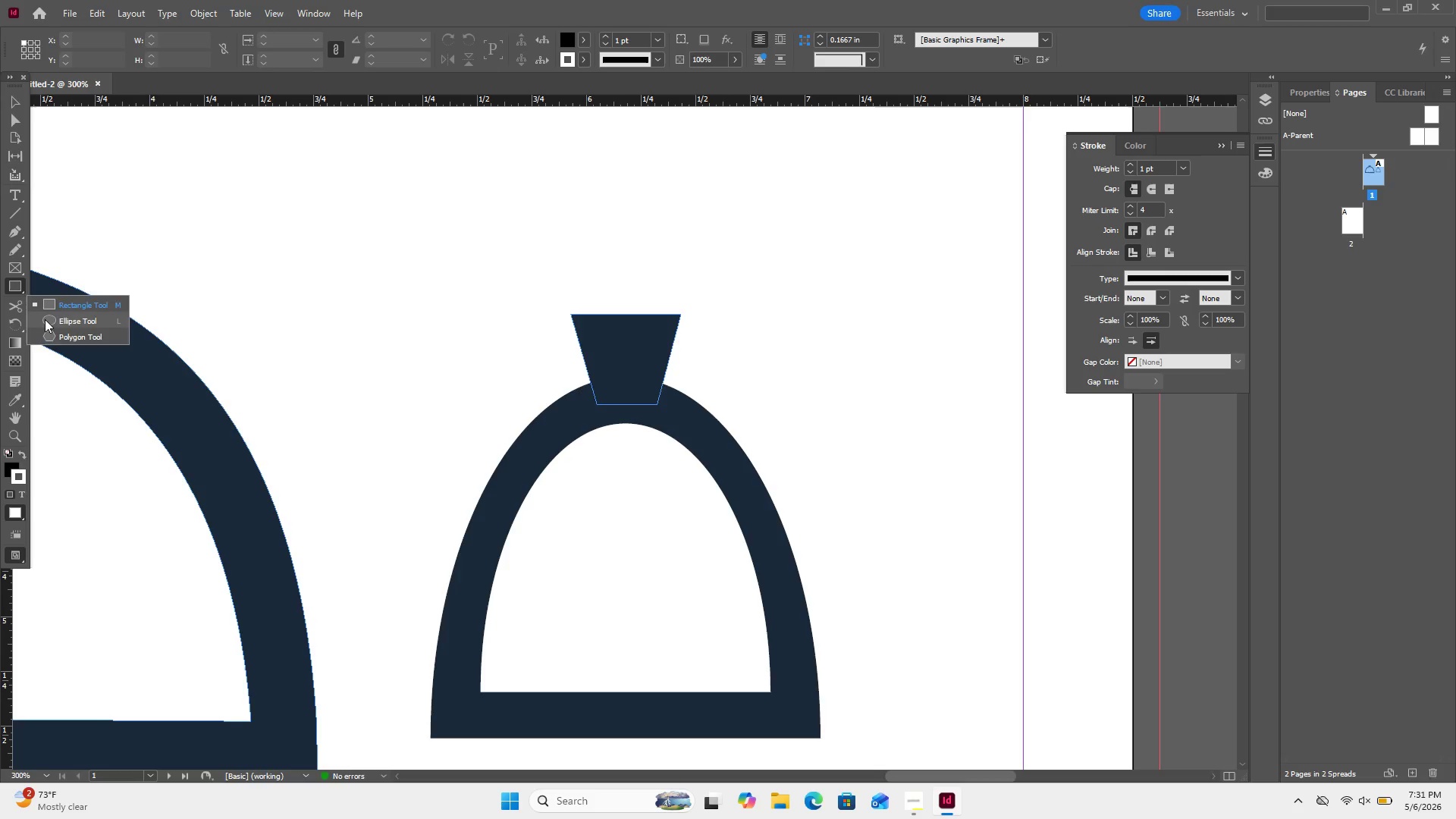 
left_click([45, 319])
 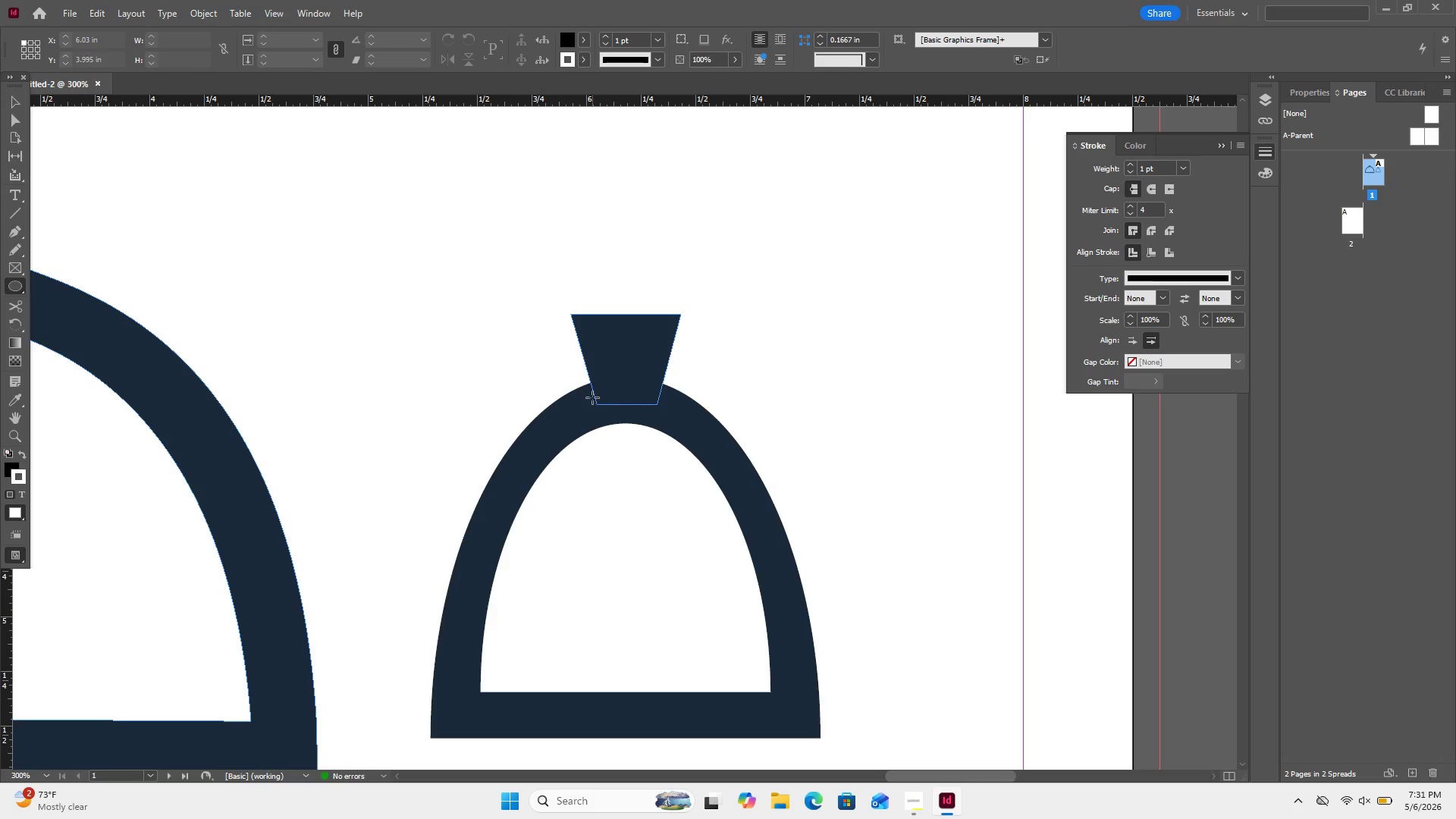 
left_click_drag(start_coordinate=[586, 393], to_coordinate=[670, 411])
 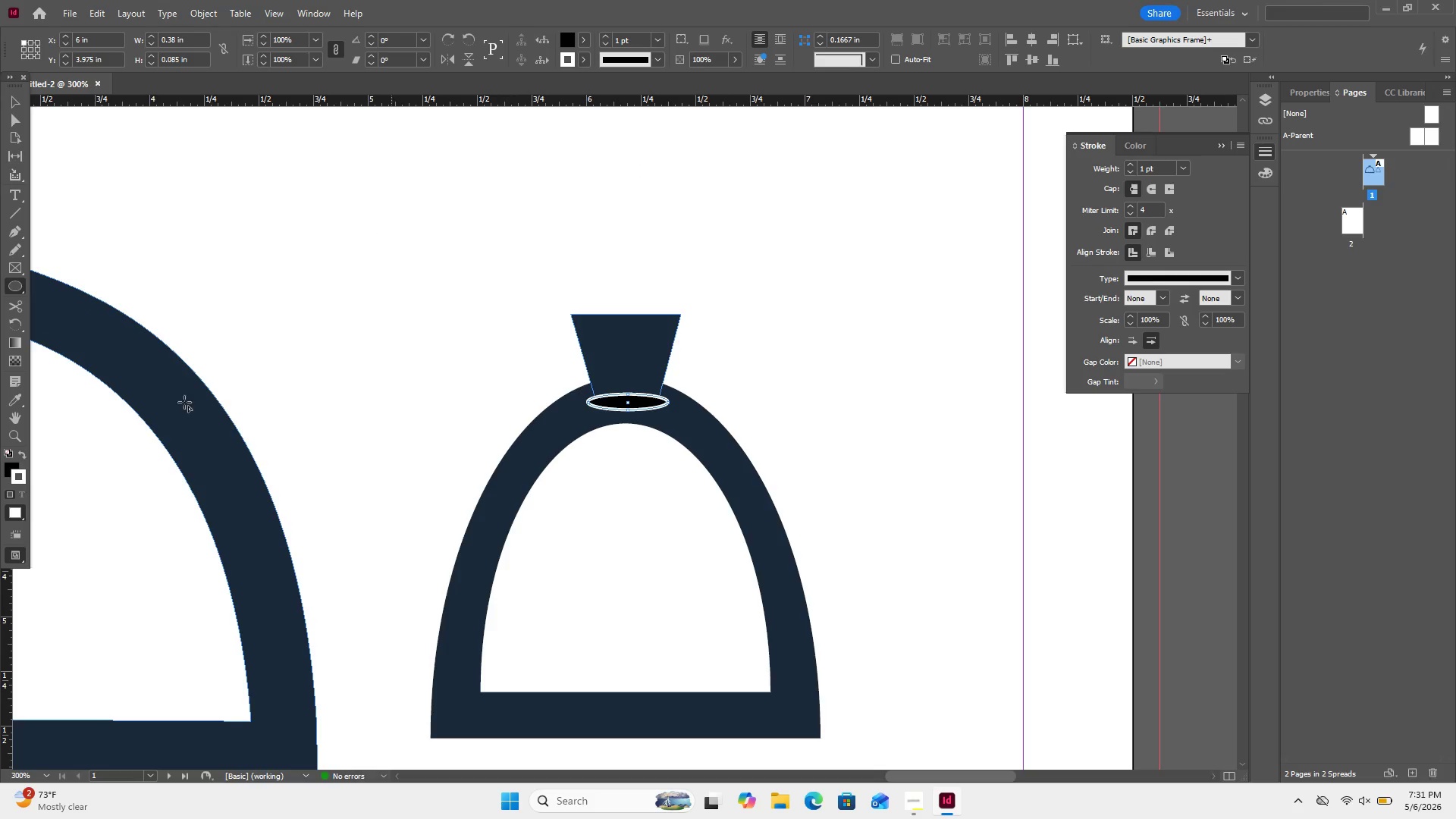 
left_click([18, 453])
 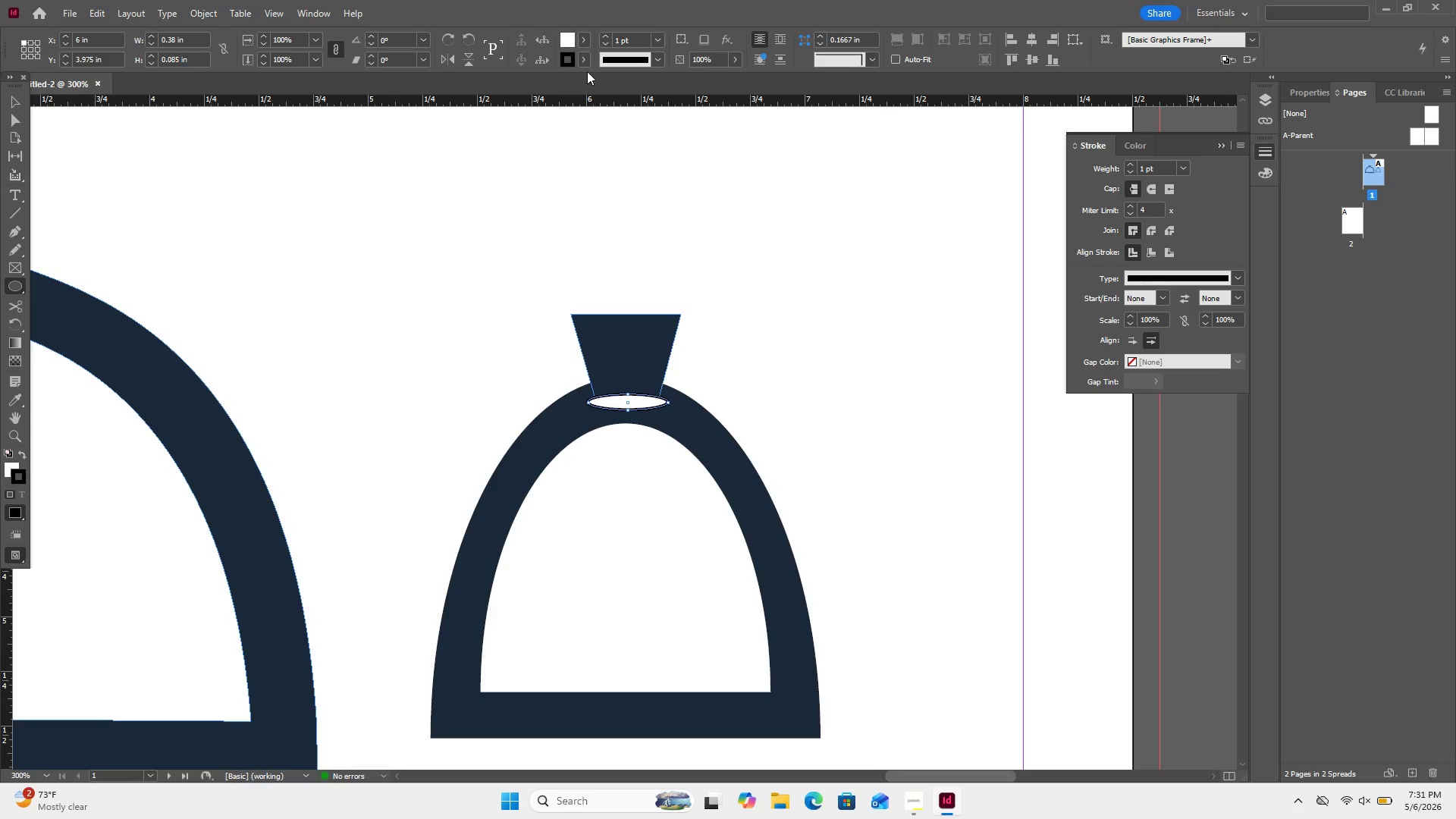 
left_click([585, 60])
 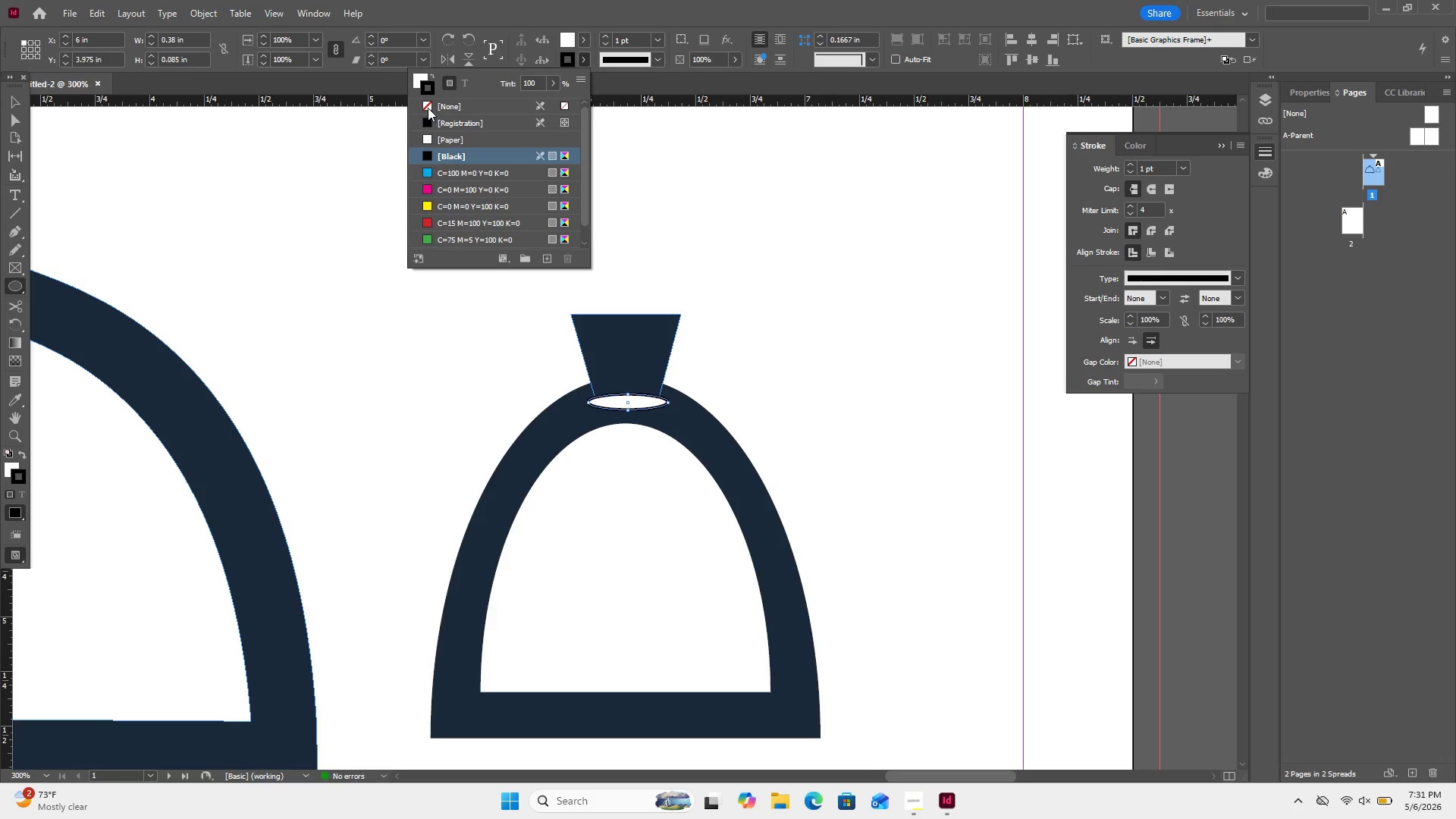 
left_click([432, 105])
 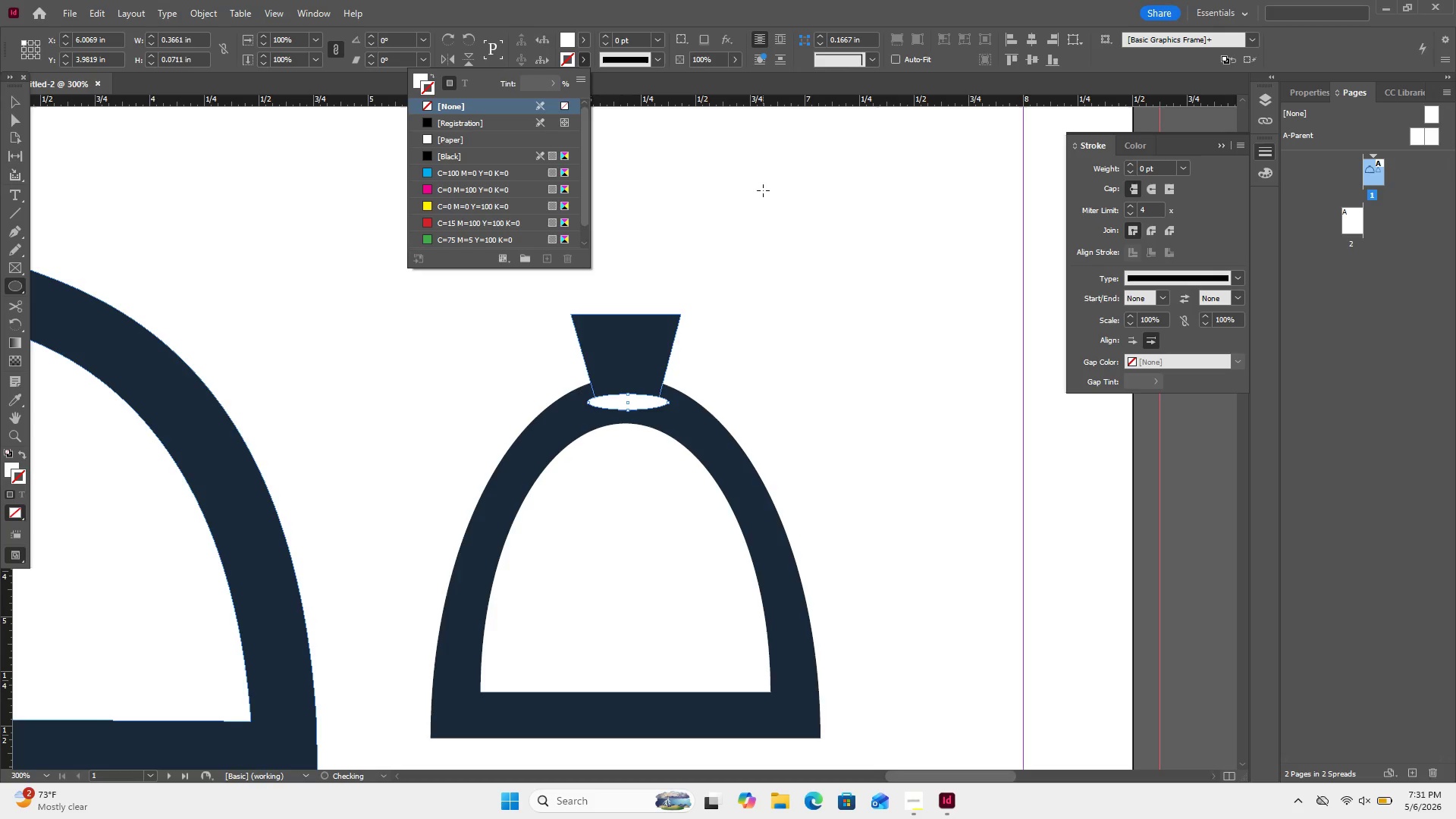 
left_click([764, 190])
 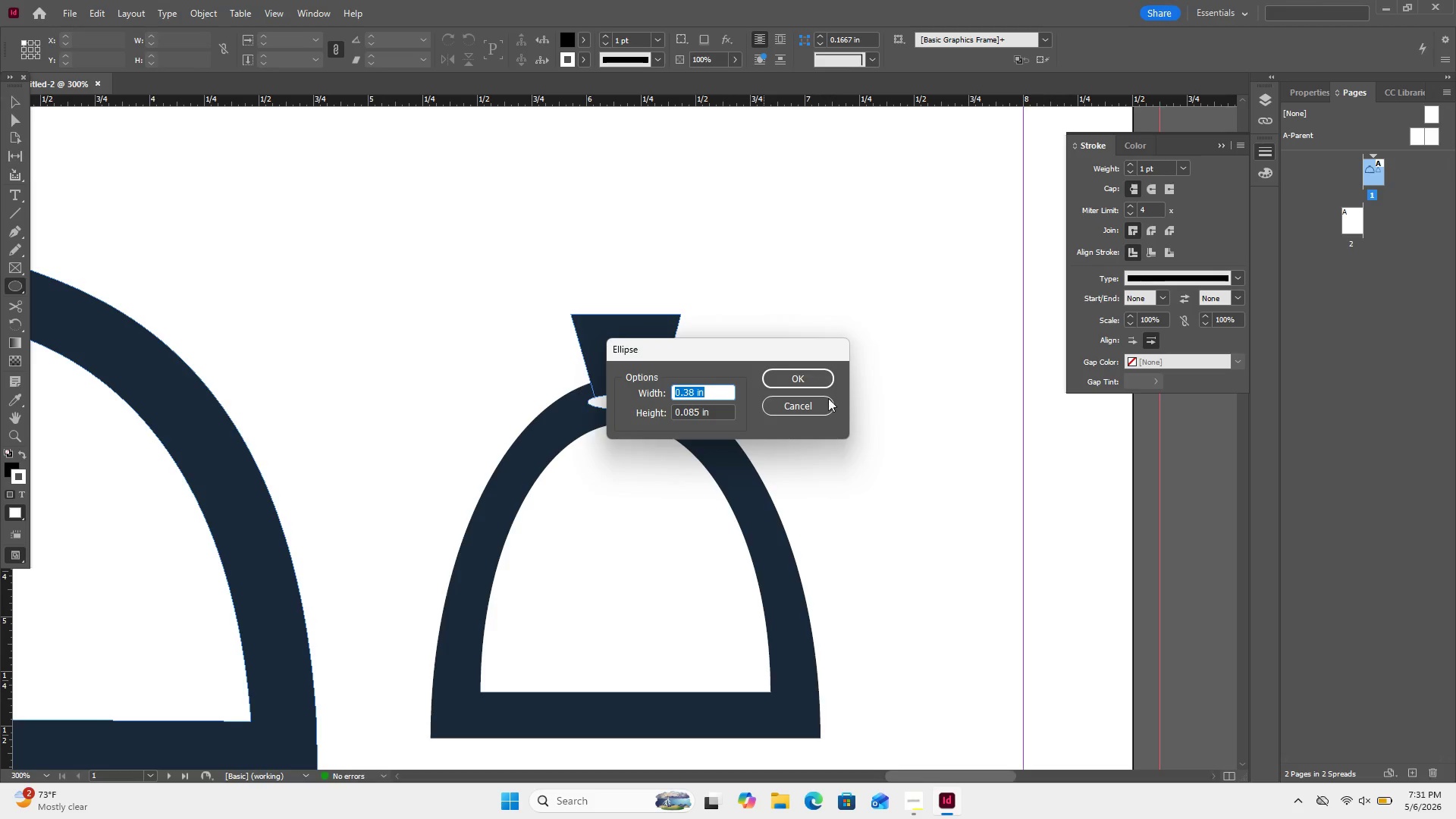 
left_click([811, 373])
 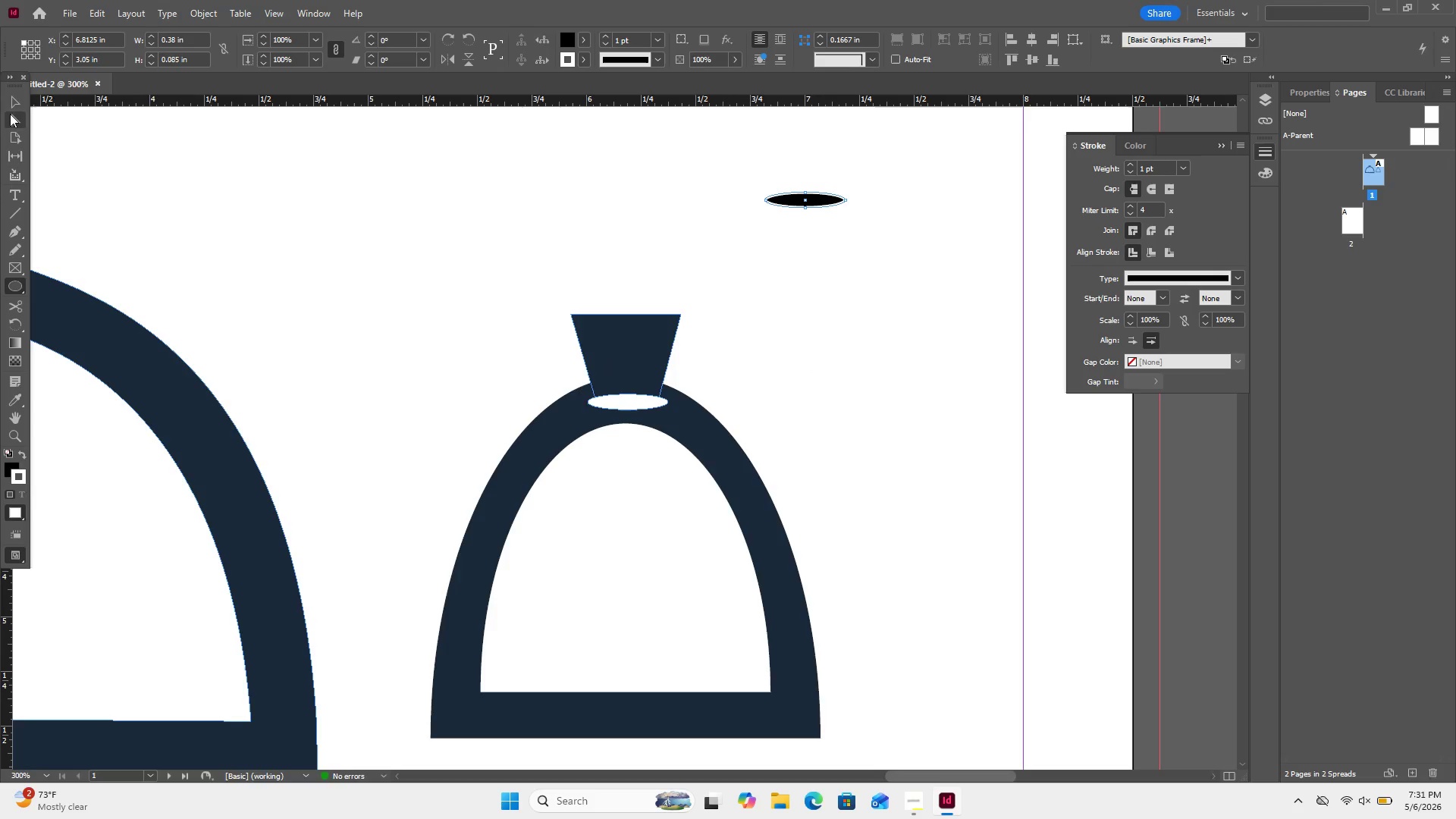 
left_click([9, 108])
 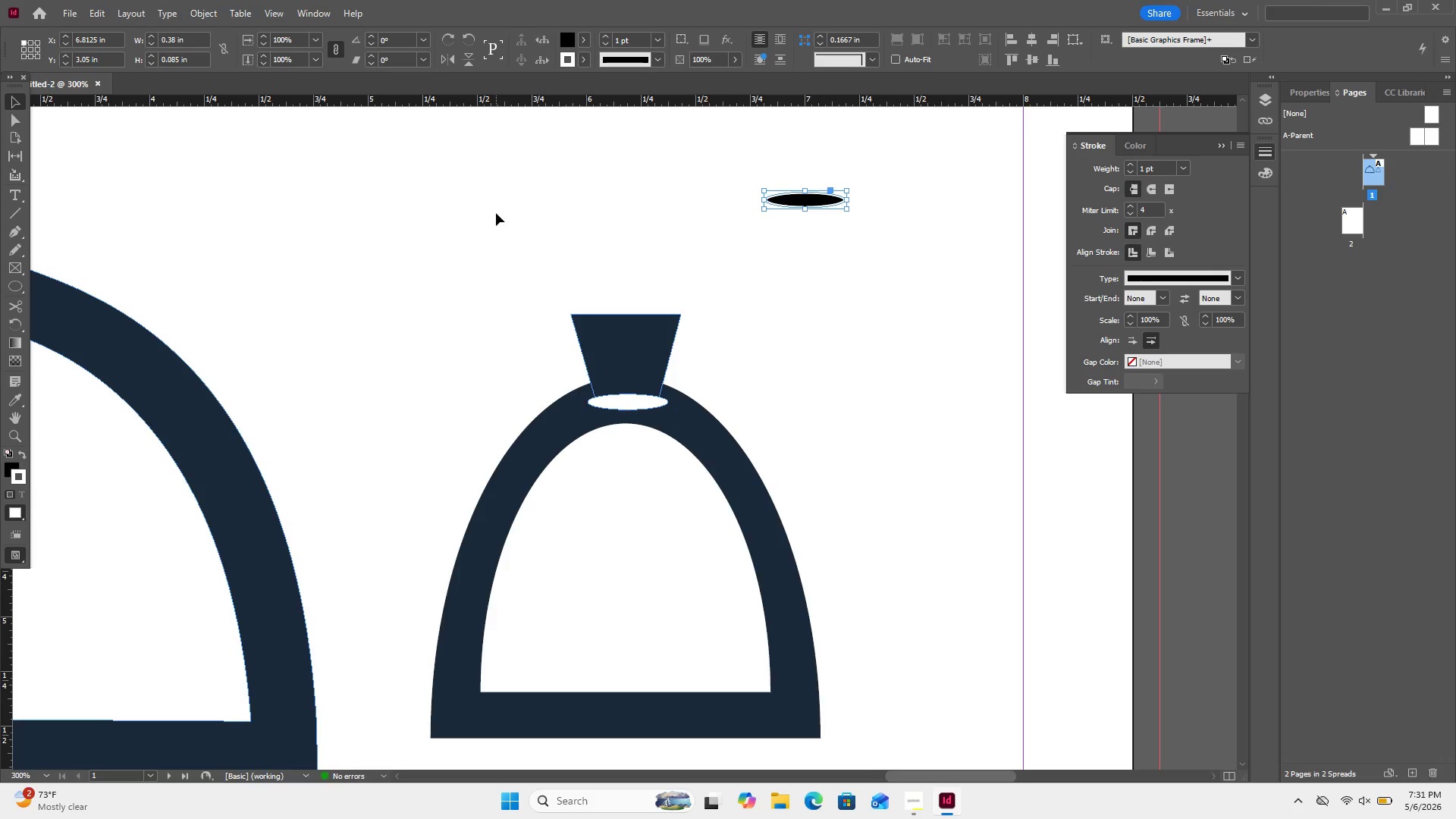 
key(Delete)
 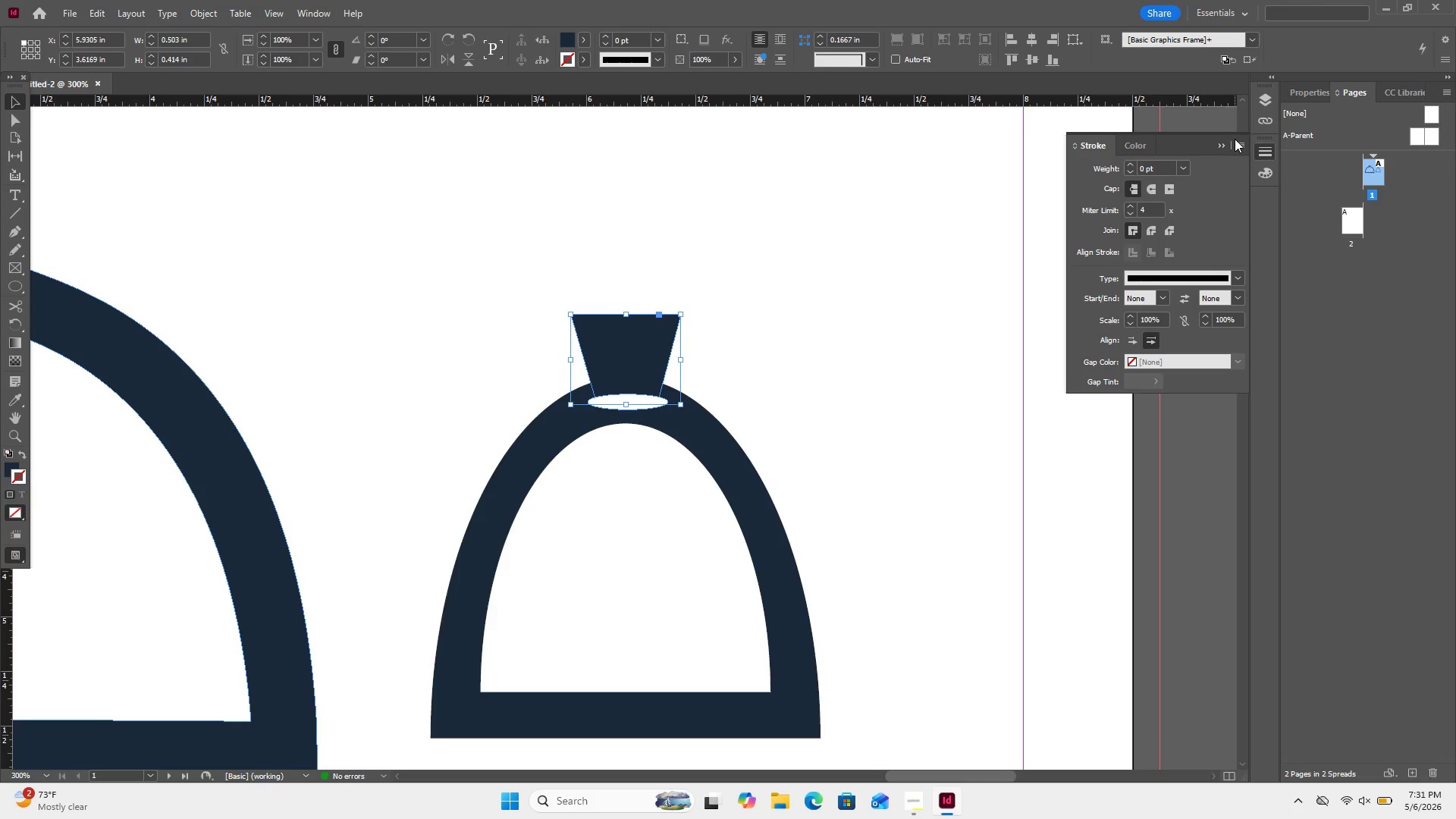 
left_click([1265, 99])
 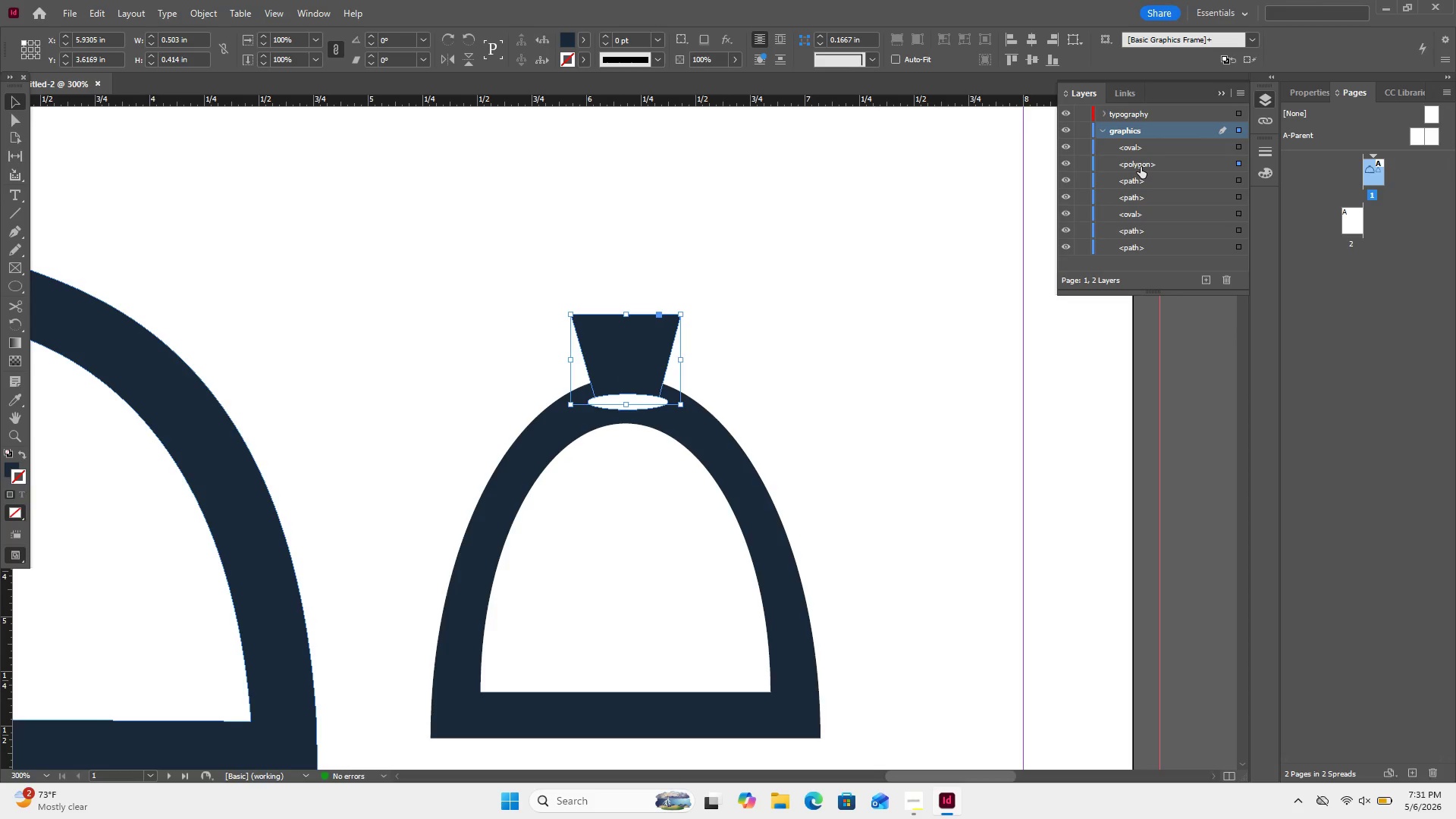 
left_click_drag(start_coordinate=[1147, 158], to_coordinate=[1146, 144])
 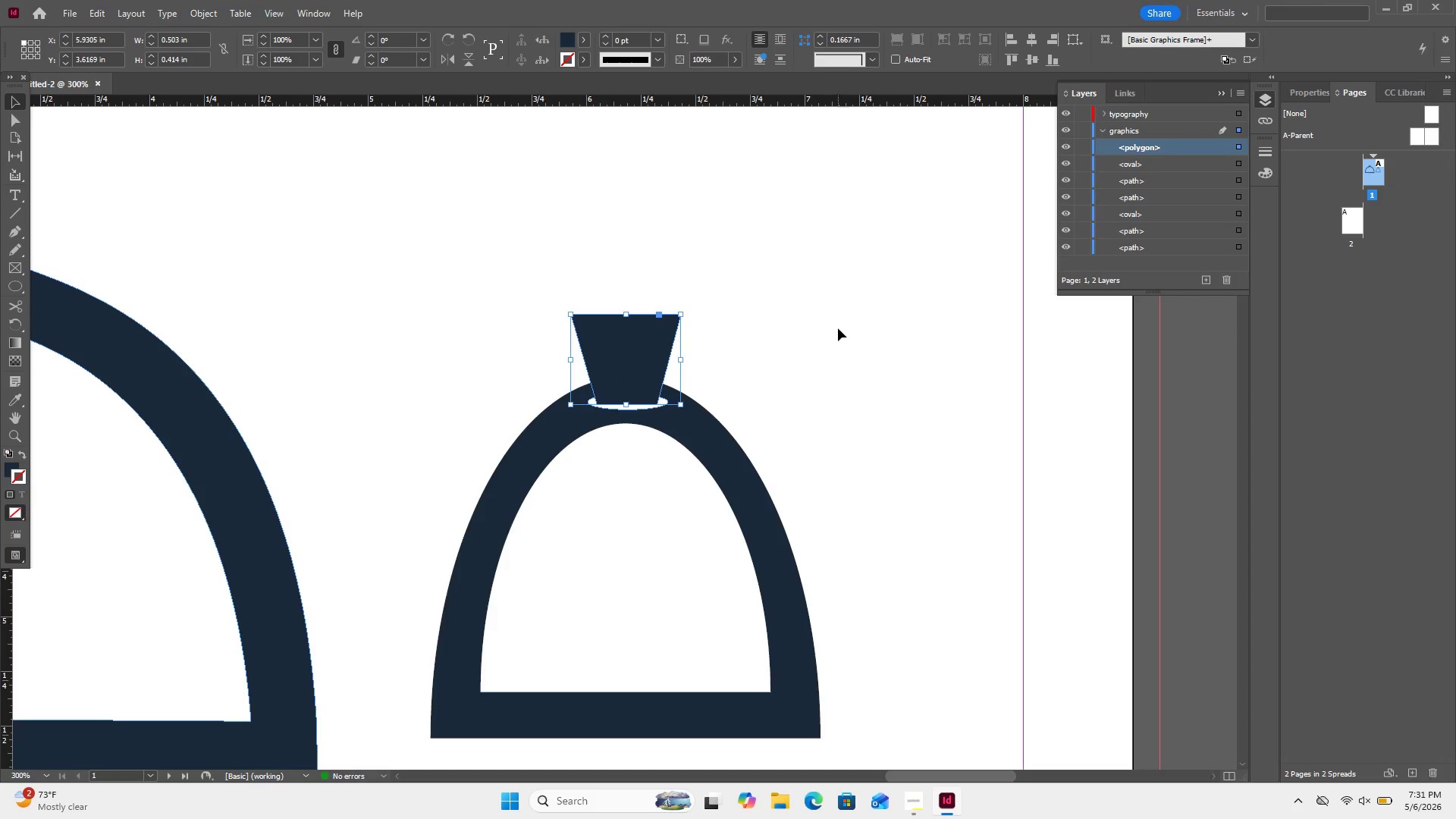 
left_click([838, 328])
 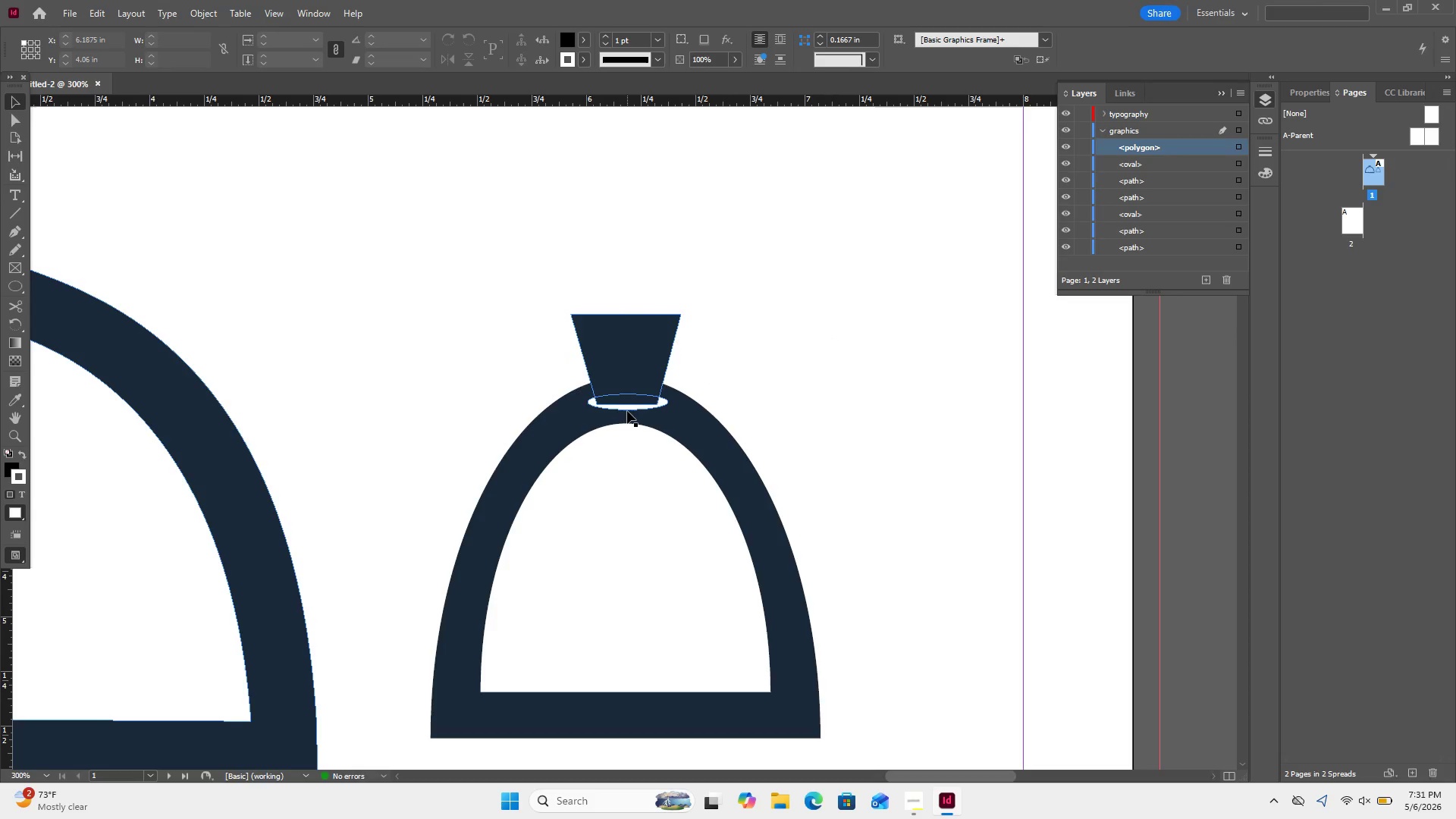 
left_click([628, 409])
 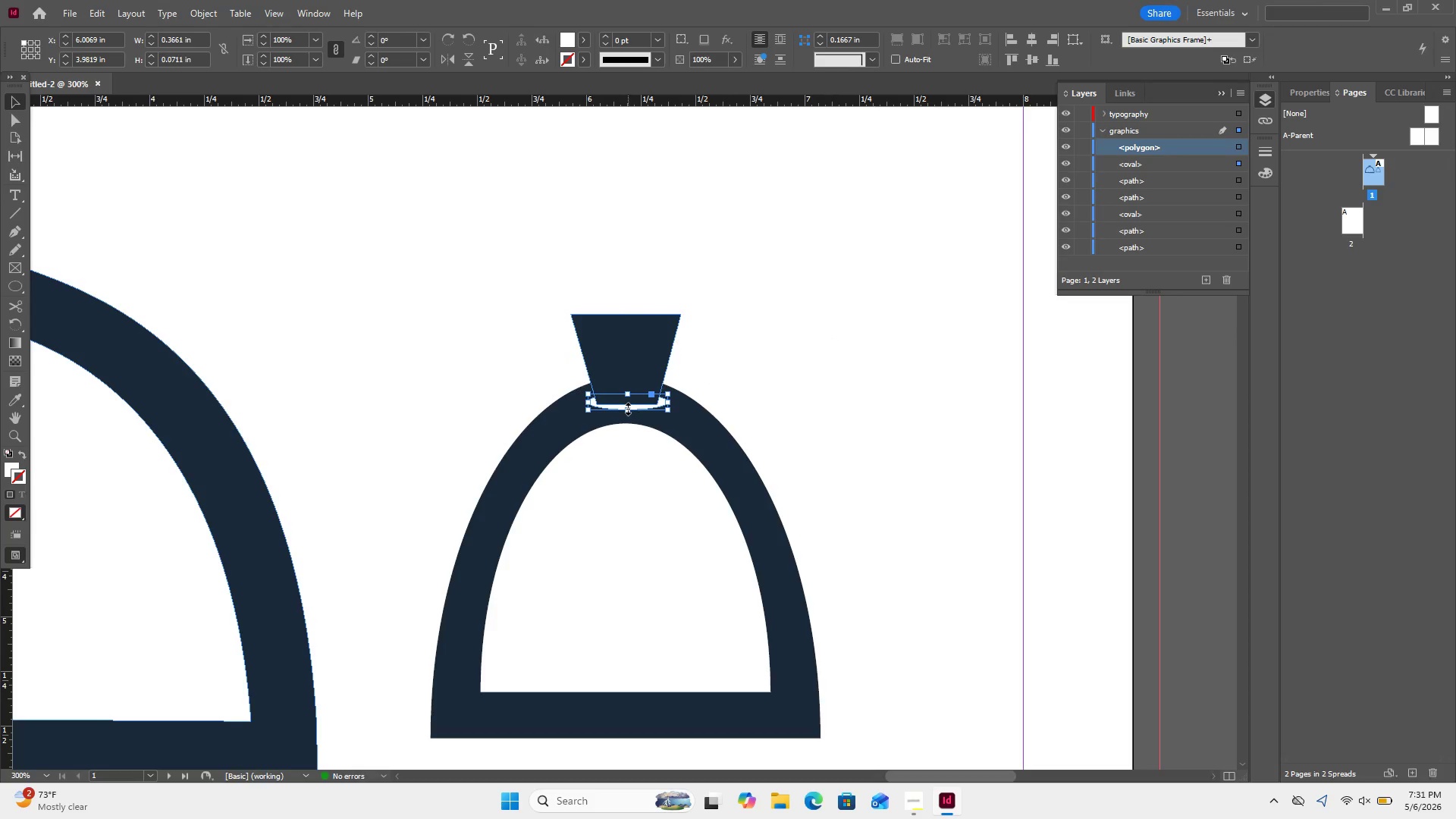 
left_click_drag(start_coordinate=[628, 409], to_coordinate=[629, 413])
 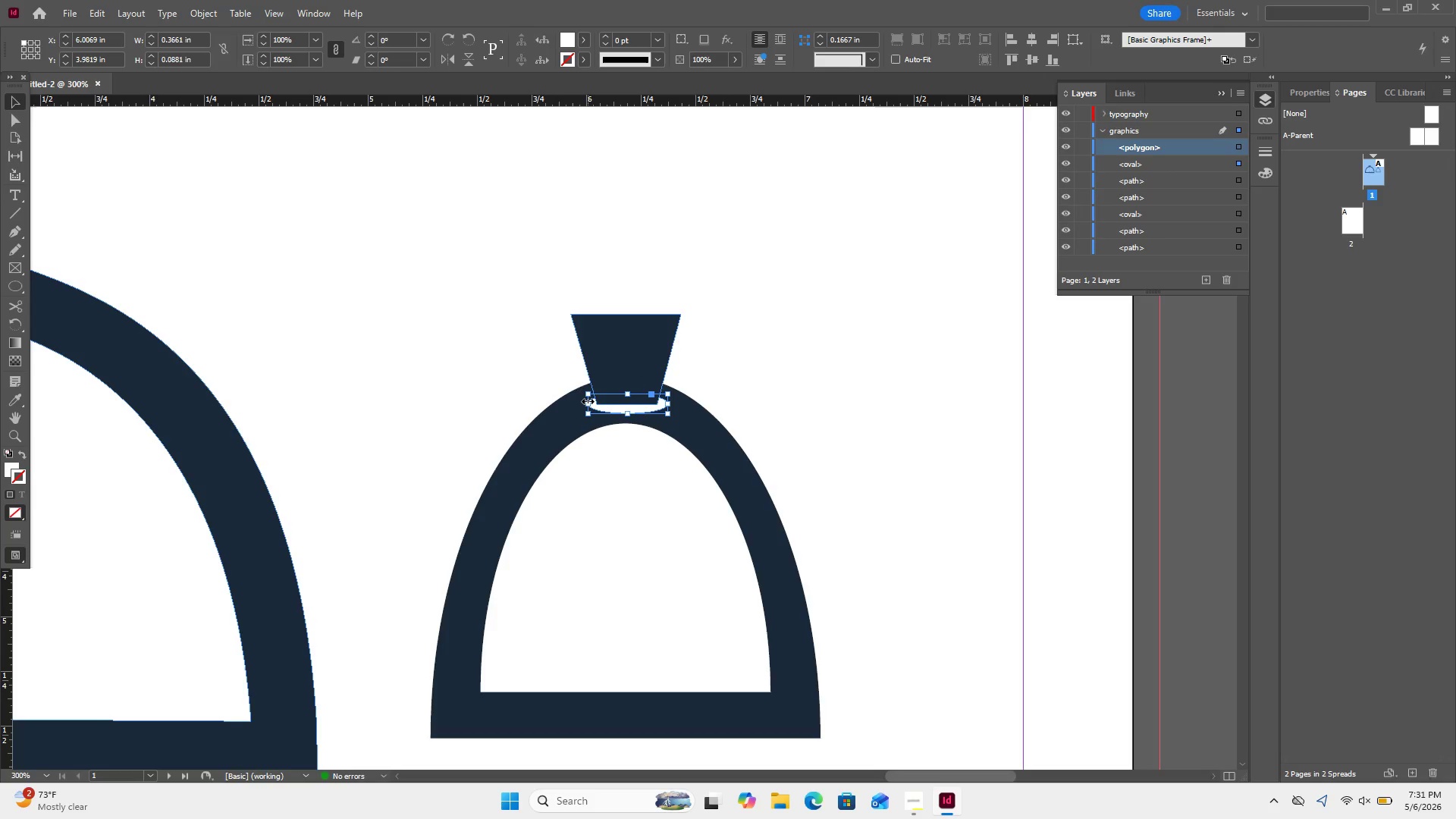 
left_click_drag(start_coordinate=[588, 401], to_coordinate=[577, 403])
 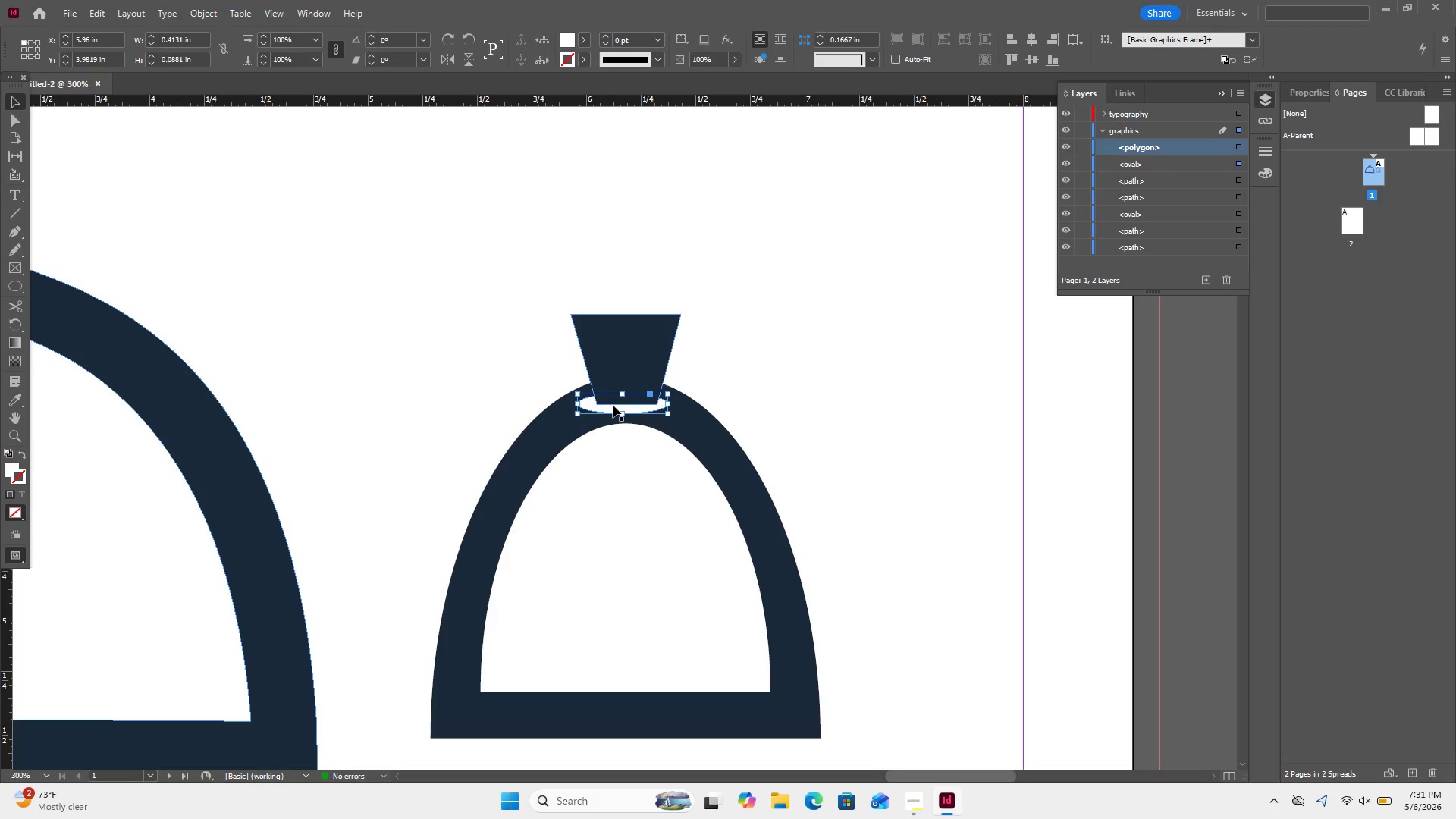 
key(ArrowRight)
 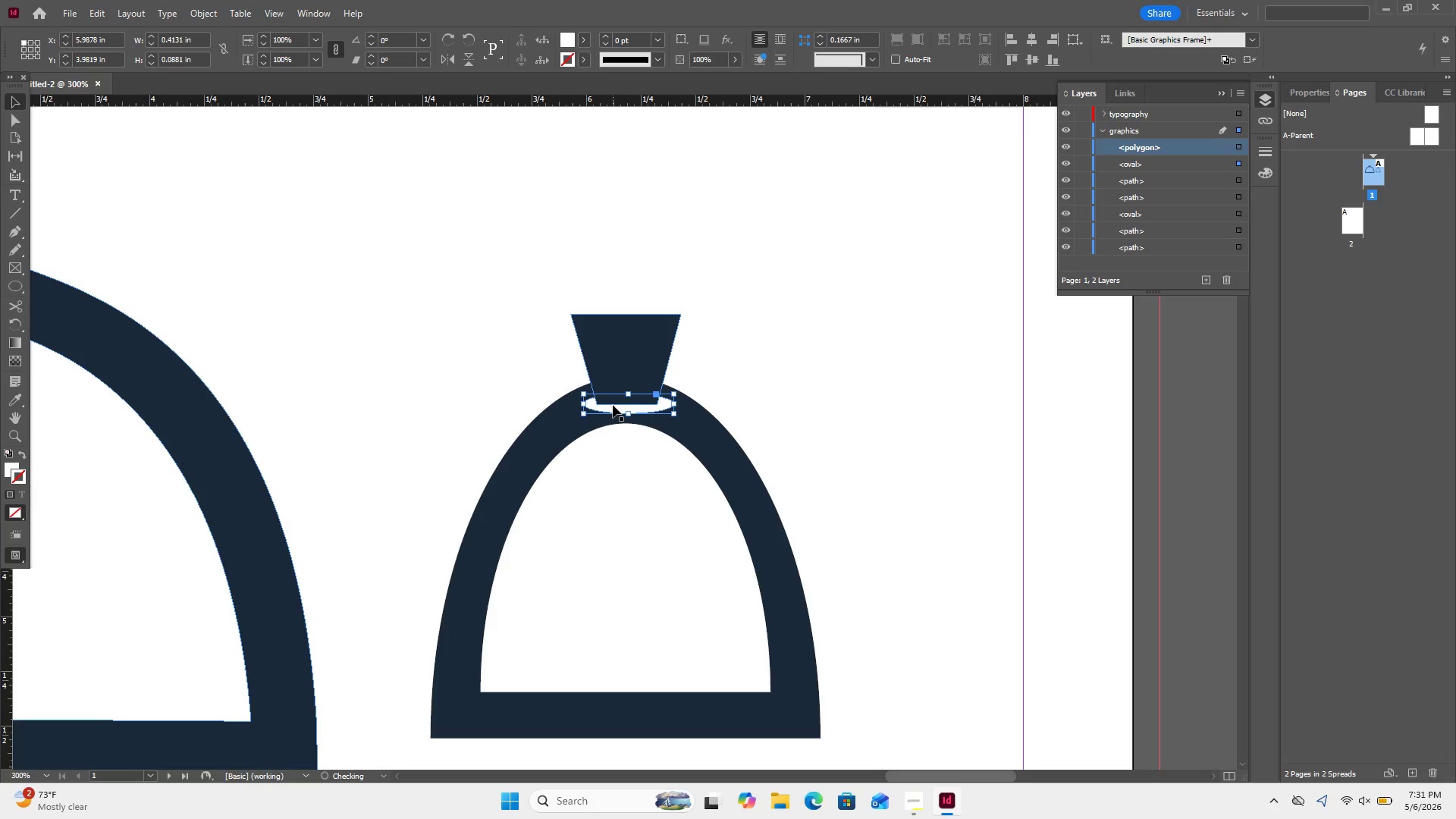 
key(ArrowRight)
 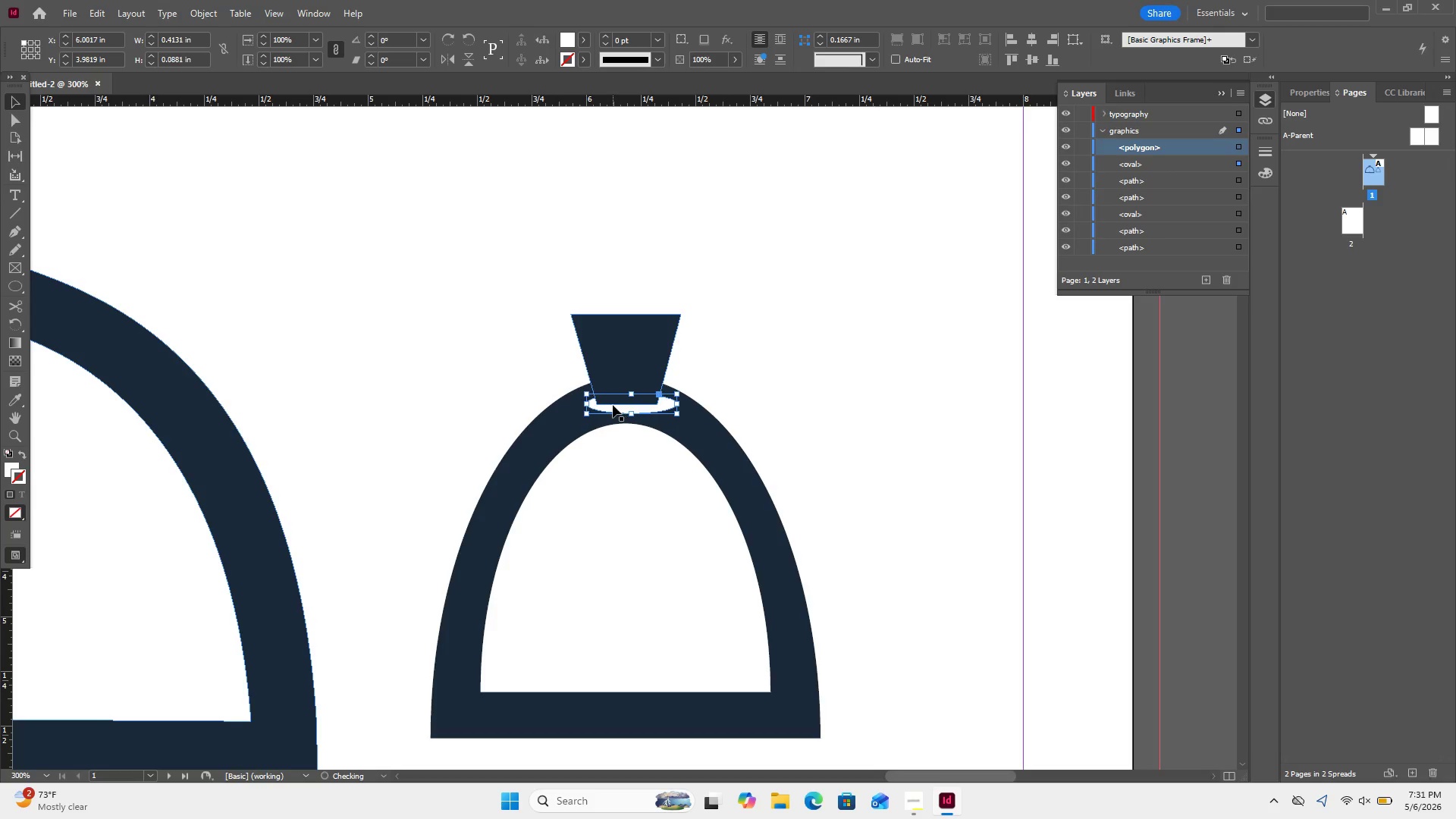 
key(ArrowRight)
 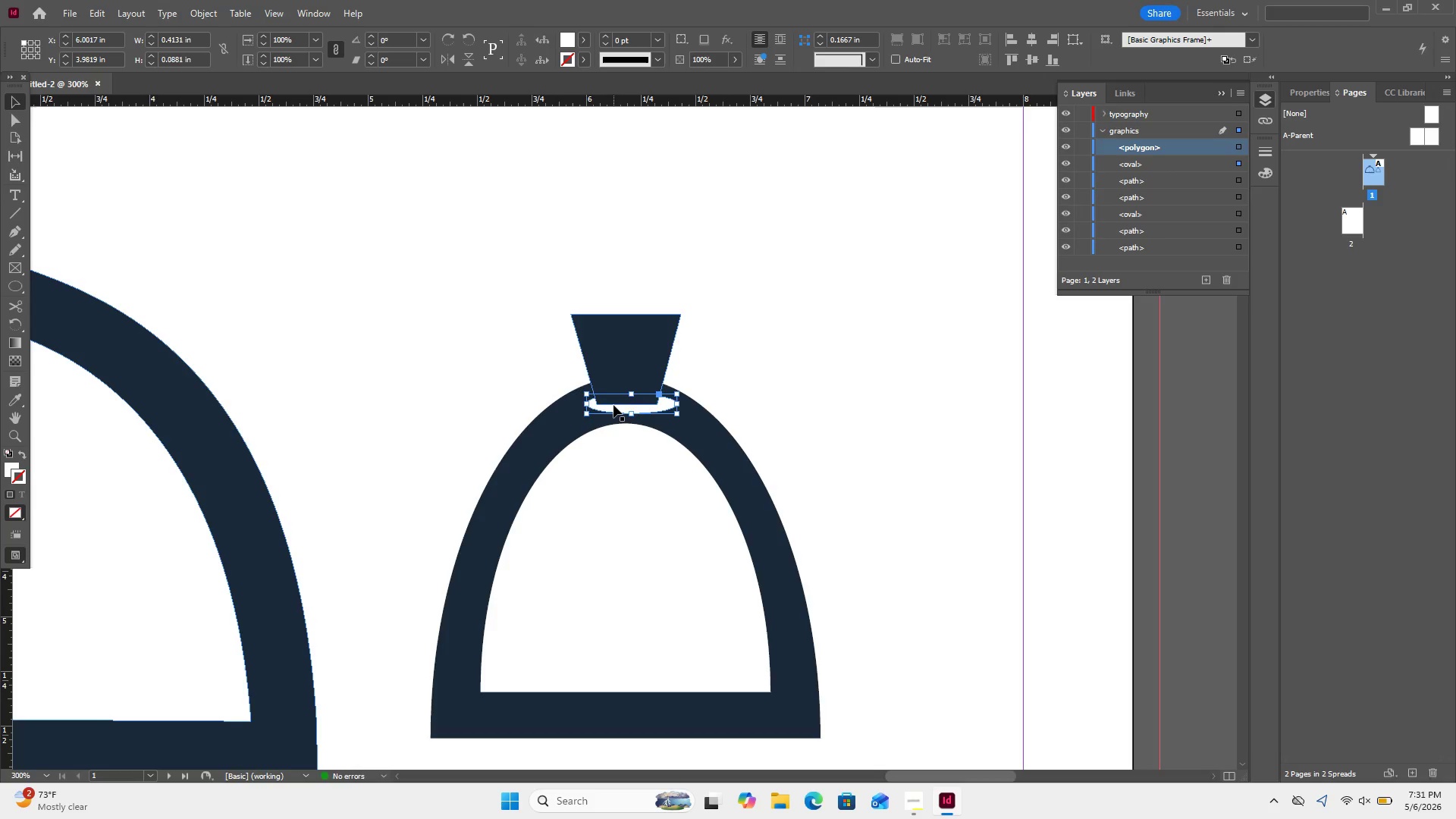 
key(ArrowLeft)
 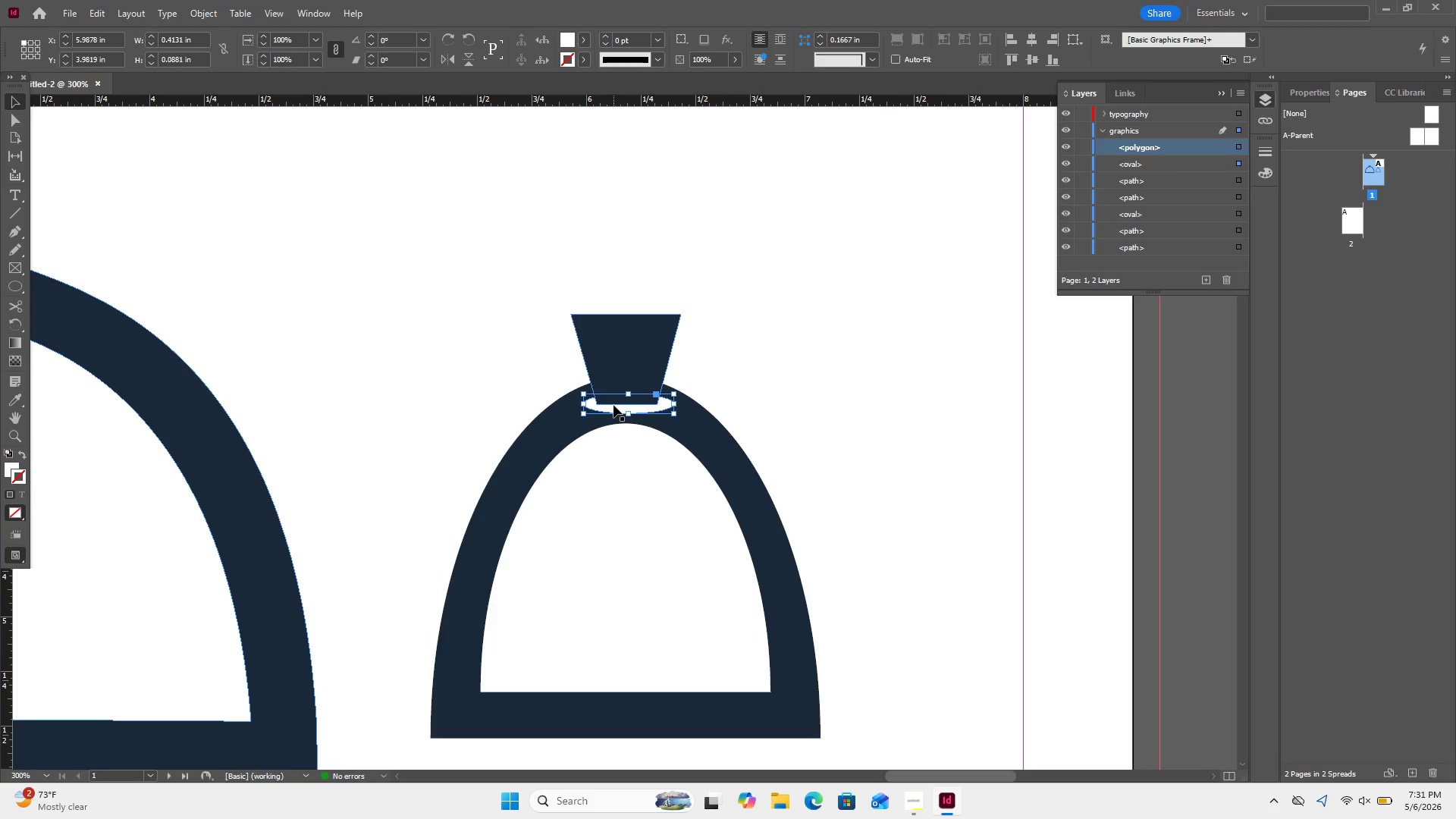 
key(ArrowLeft)
 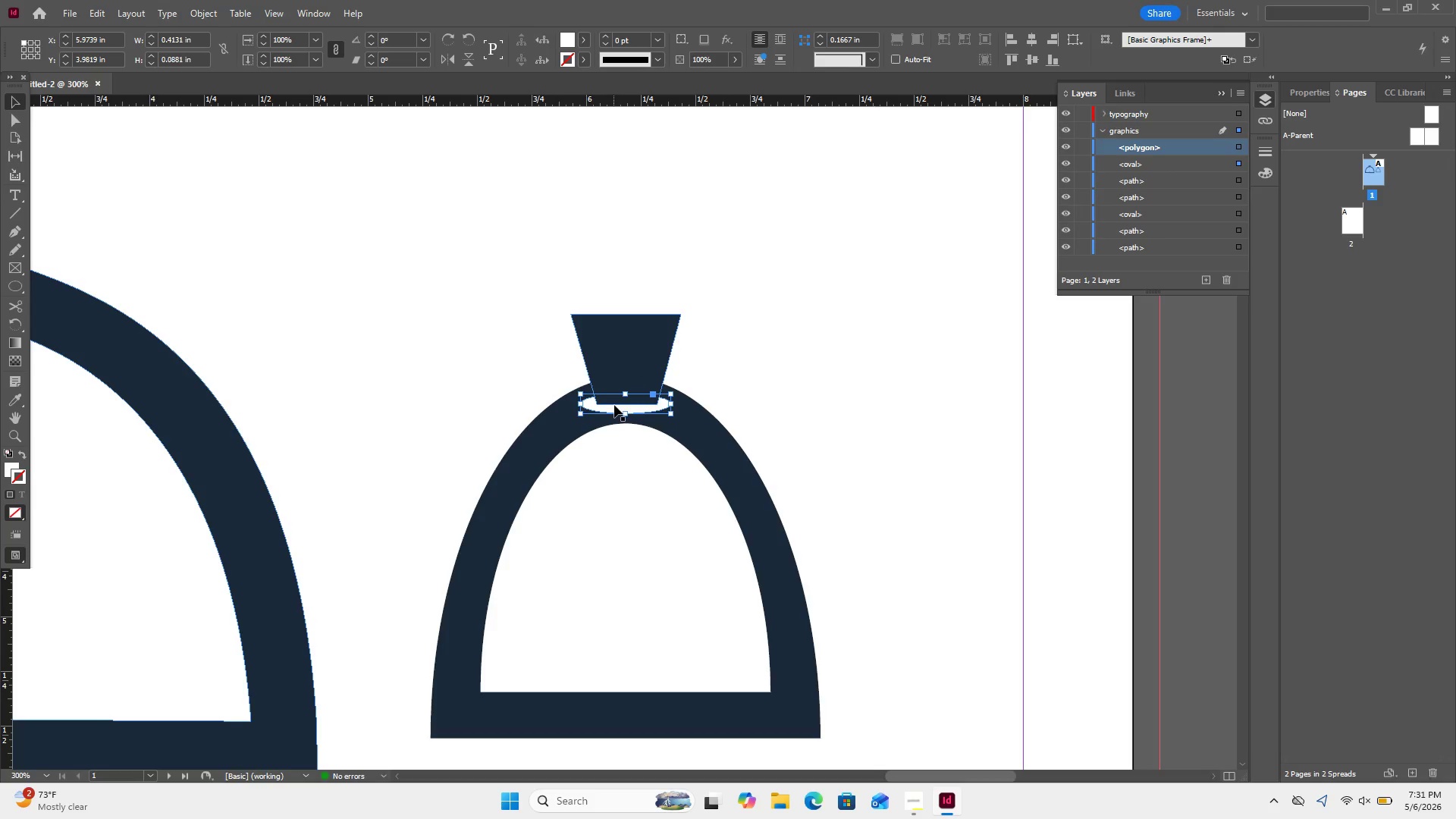 
left_click([870, 346])
 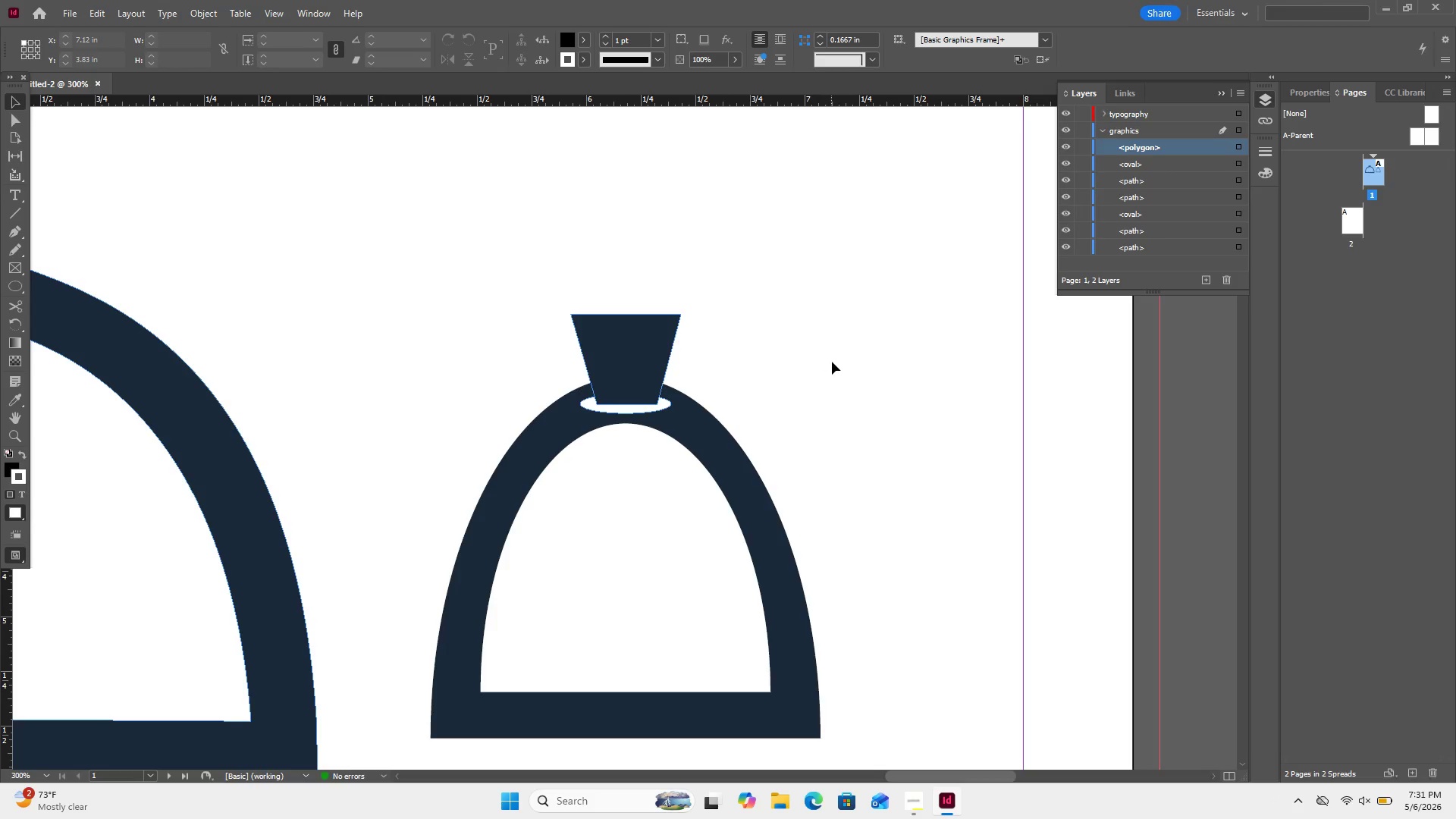 
key(Control+Minus)
 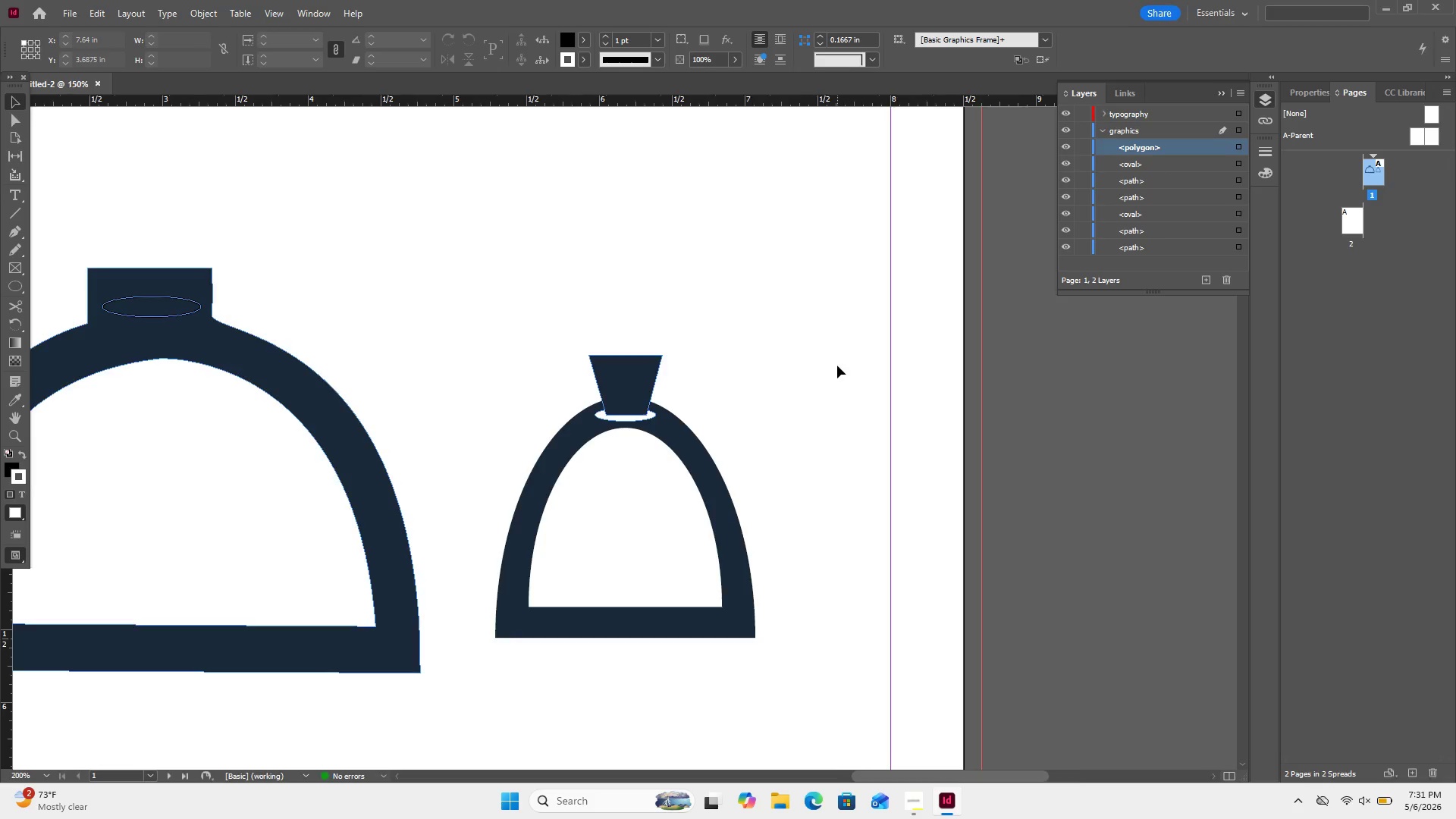 
key(Control+Minus)
 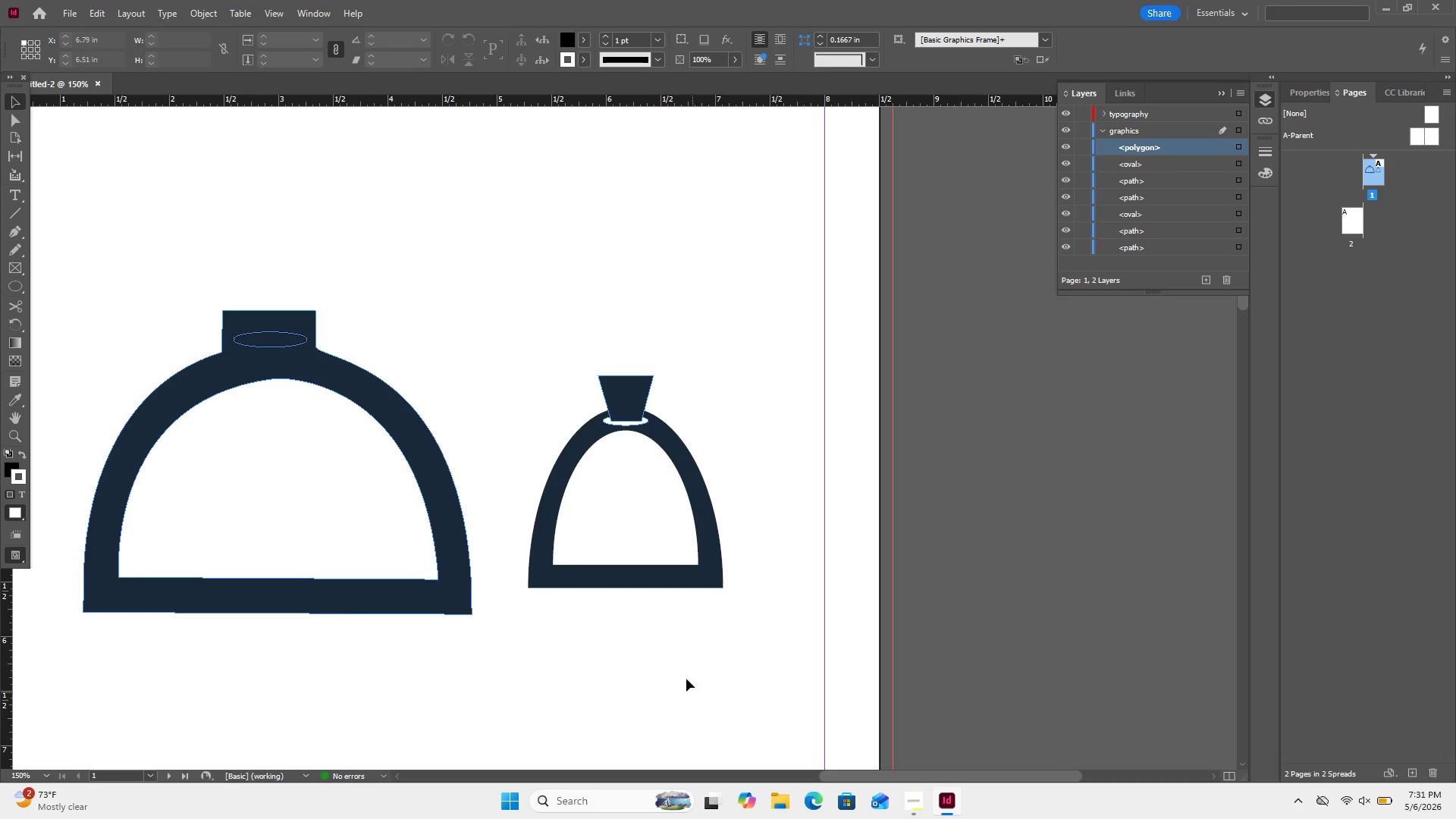 
left_click([686, 679])
 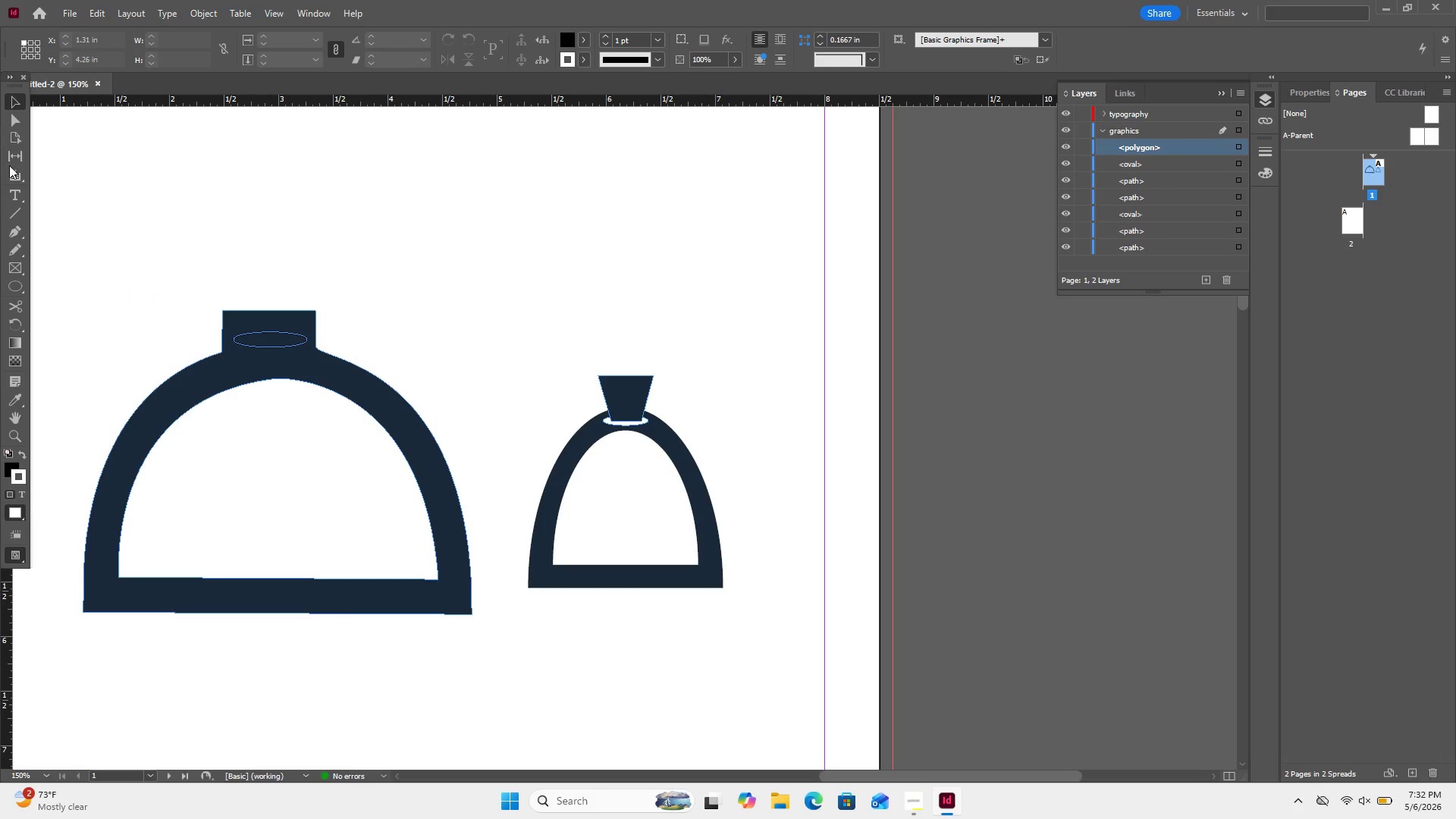 
left_click([18, 209])
 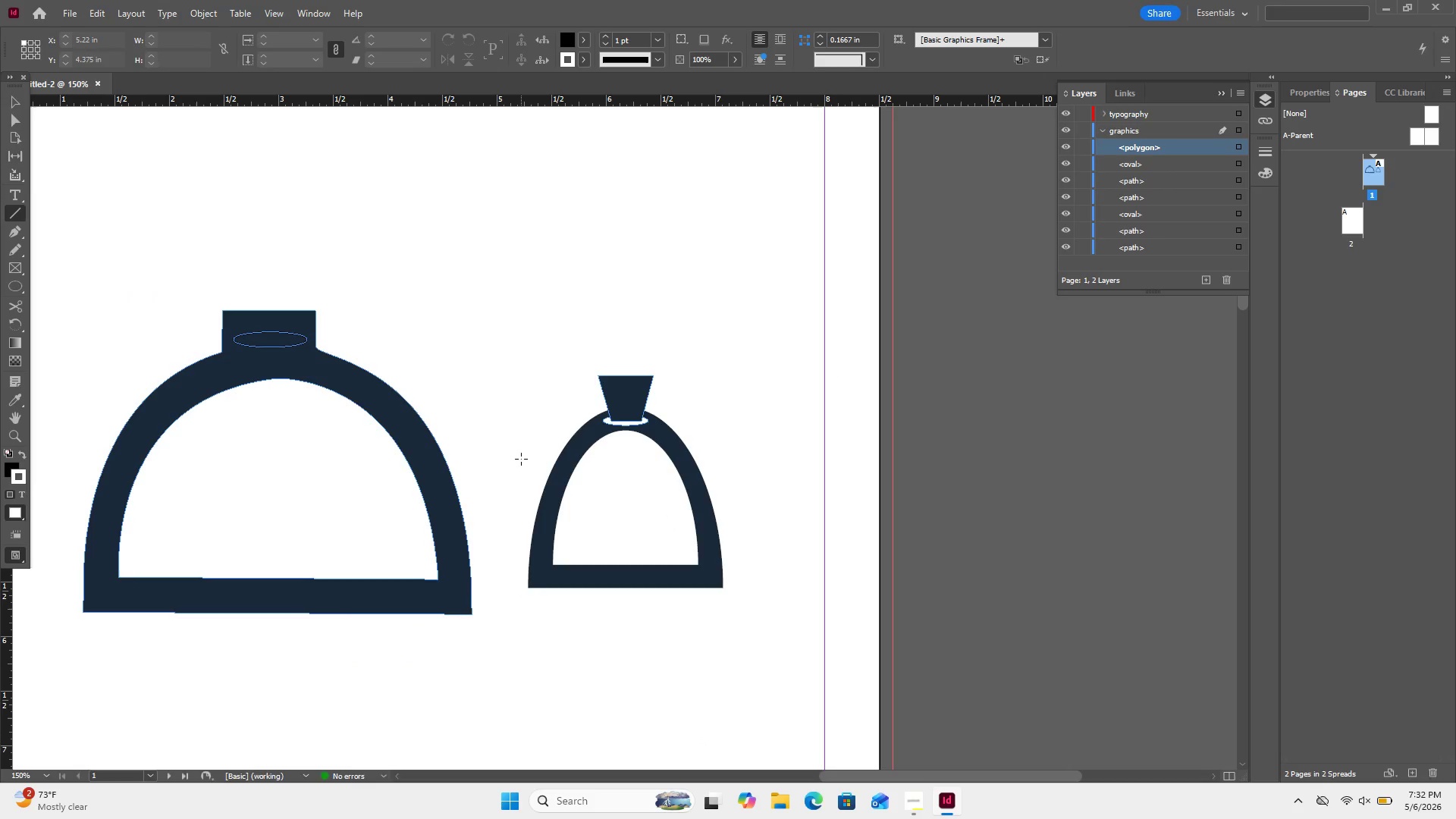 
left_click([521, 459])
 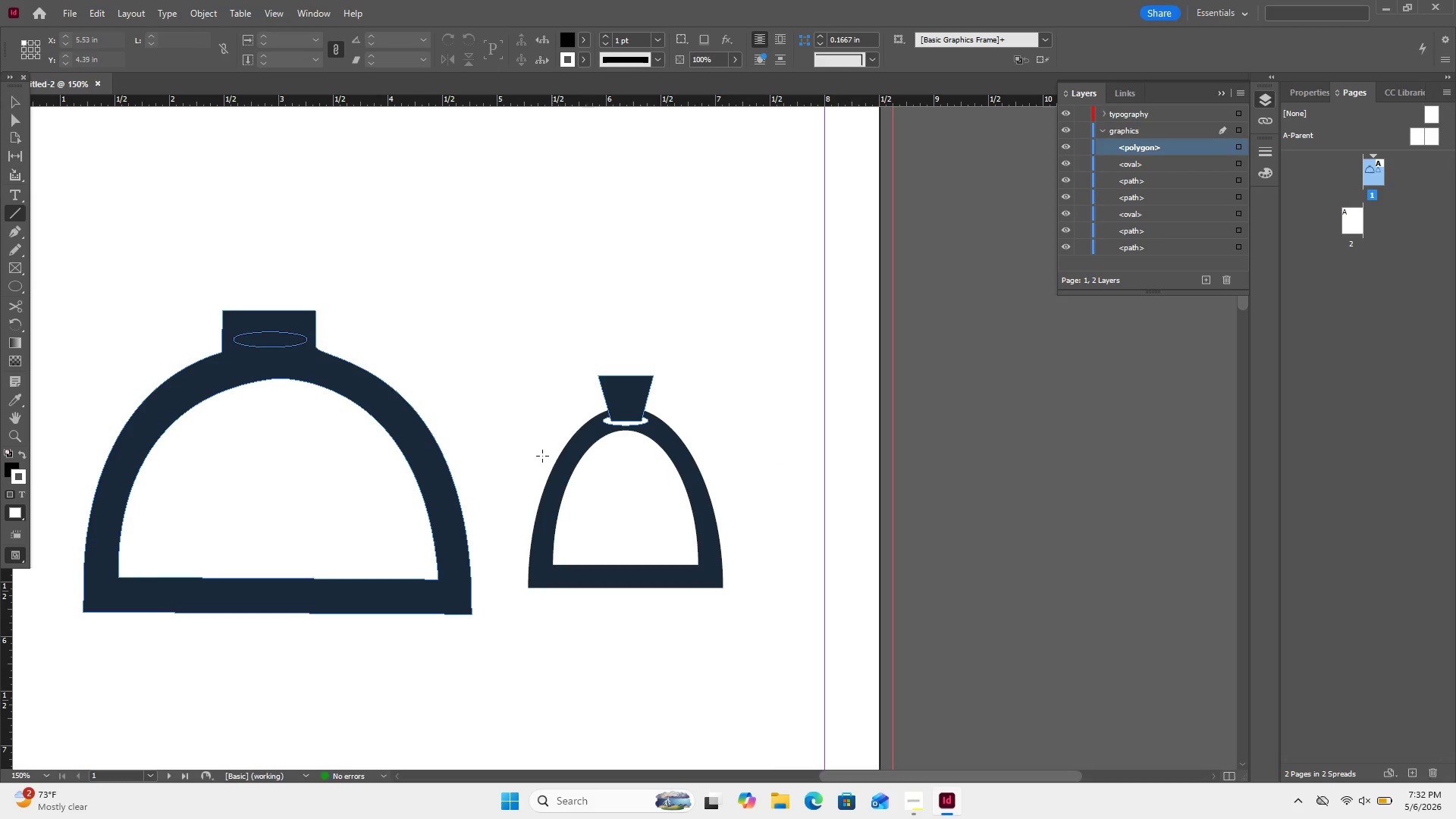 
left_click_drag(start_coordinate=[525, 450], to_coordinate=[774, 456])
 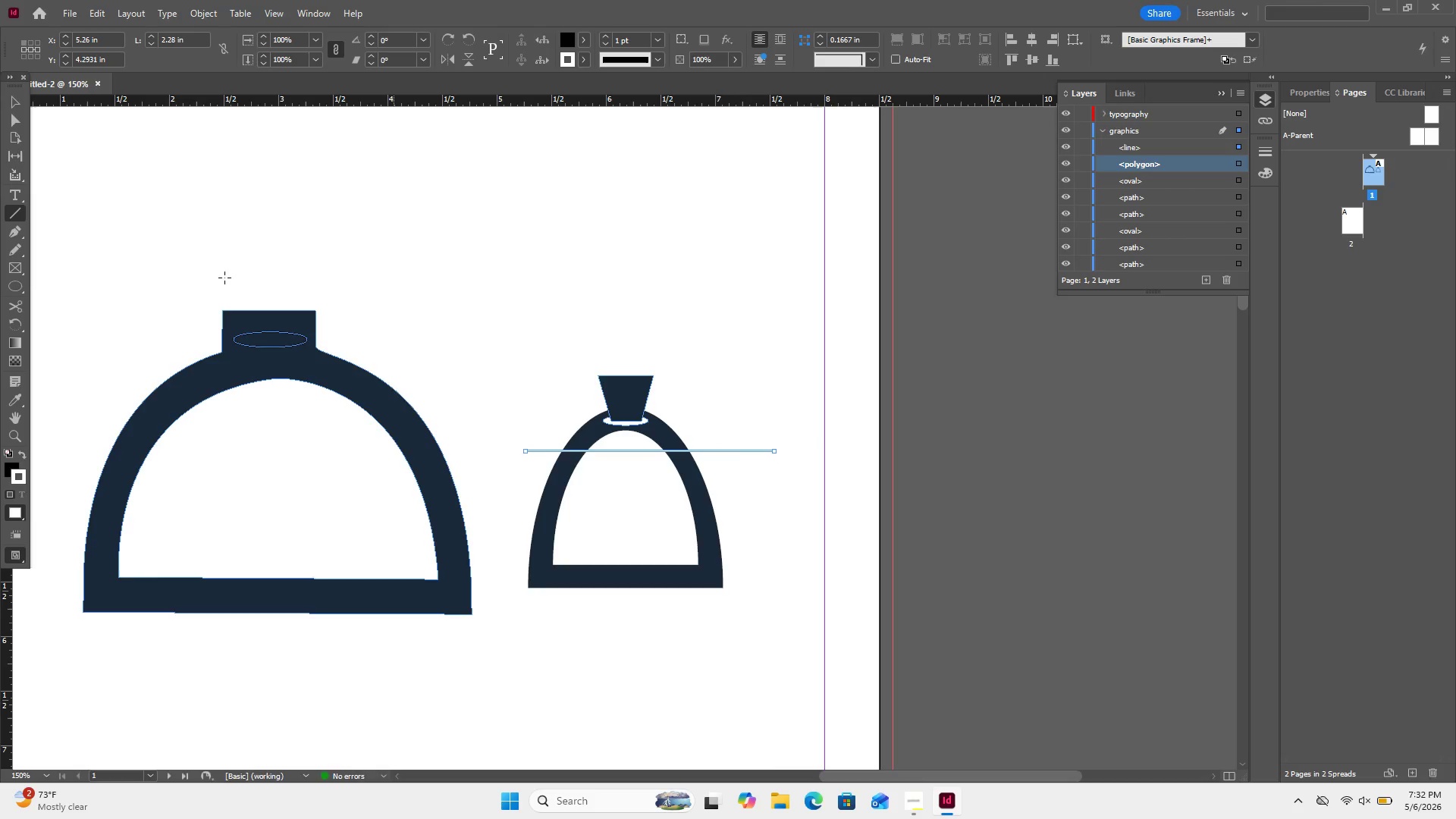 
hold_key(key=ShiftLeft, duration=3.45)
 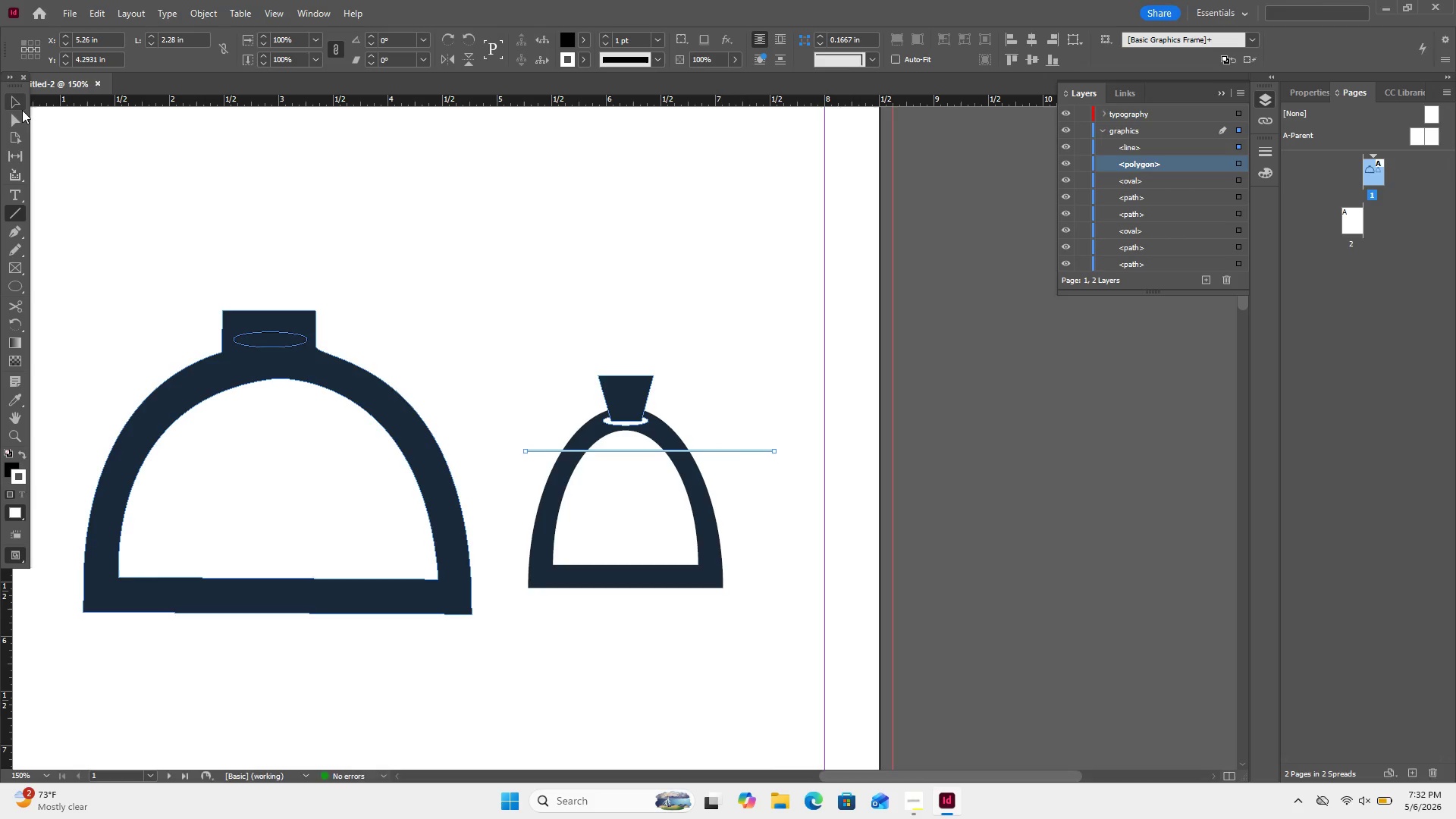 
left_click([21, 108])
 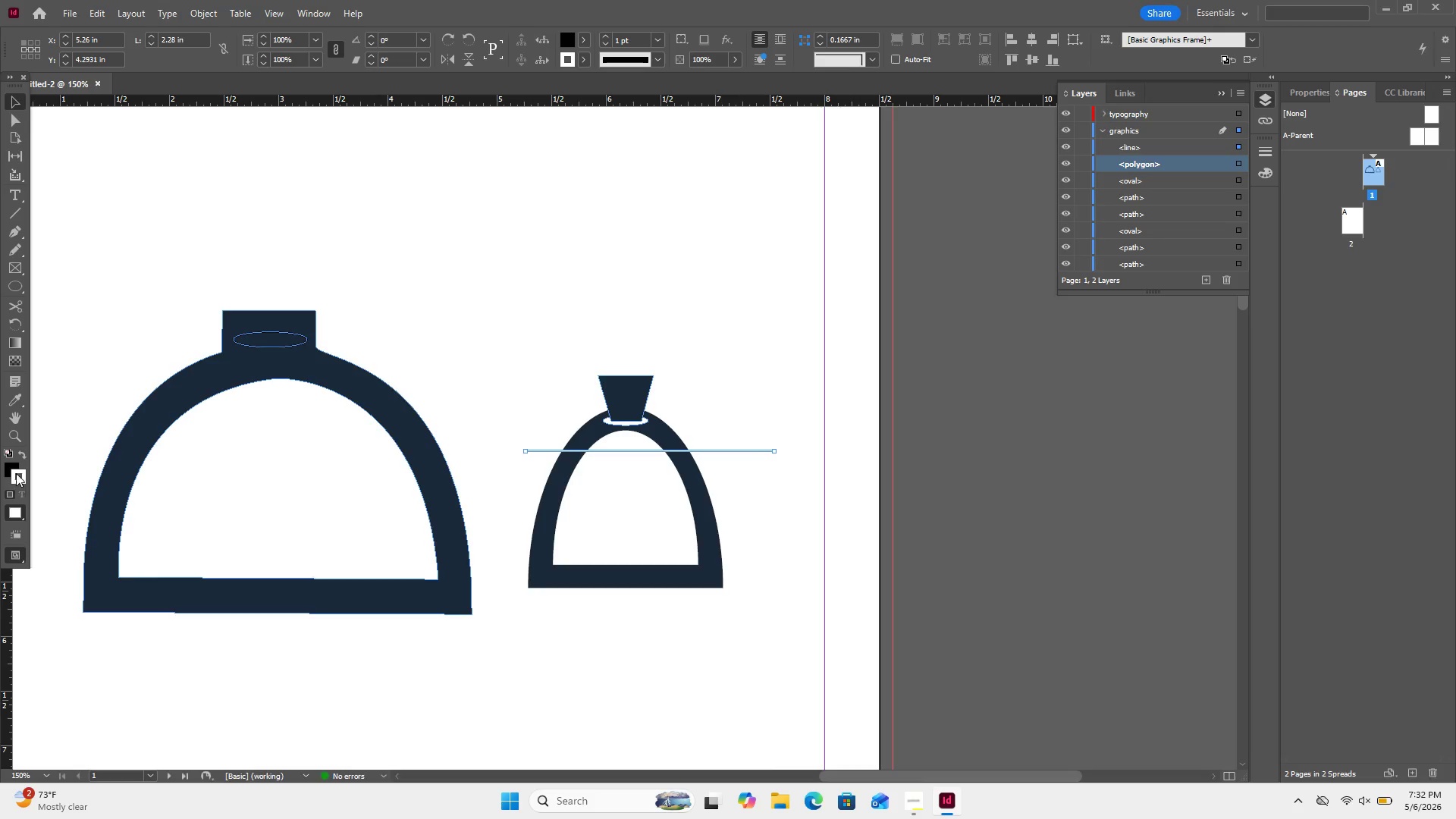 
left_click([12, 462])
 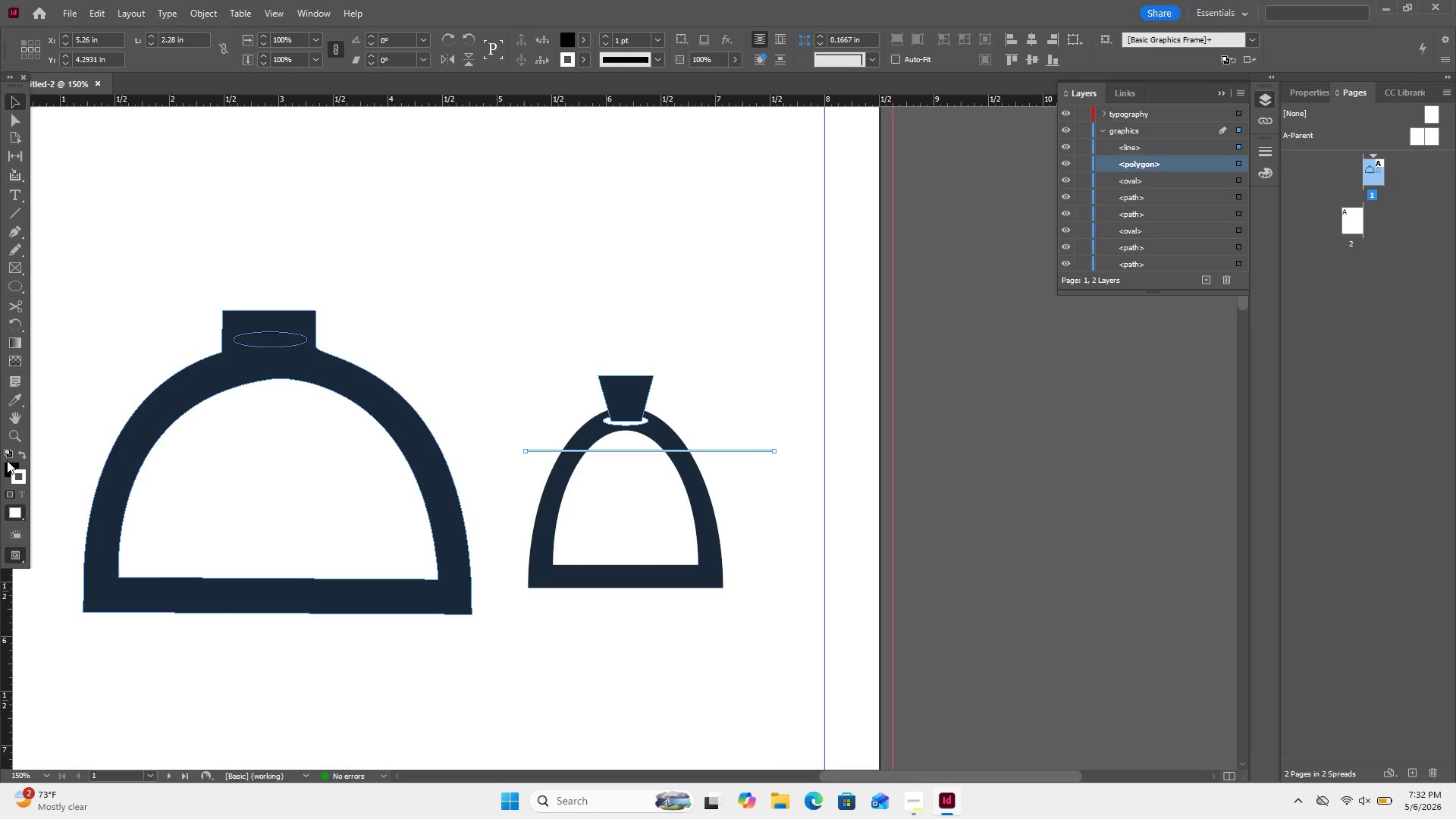 
left_click([7, 460])
 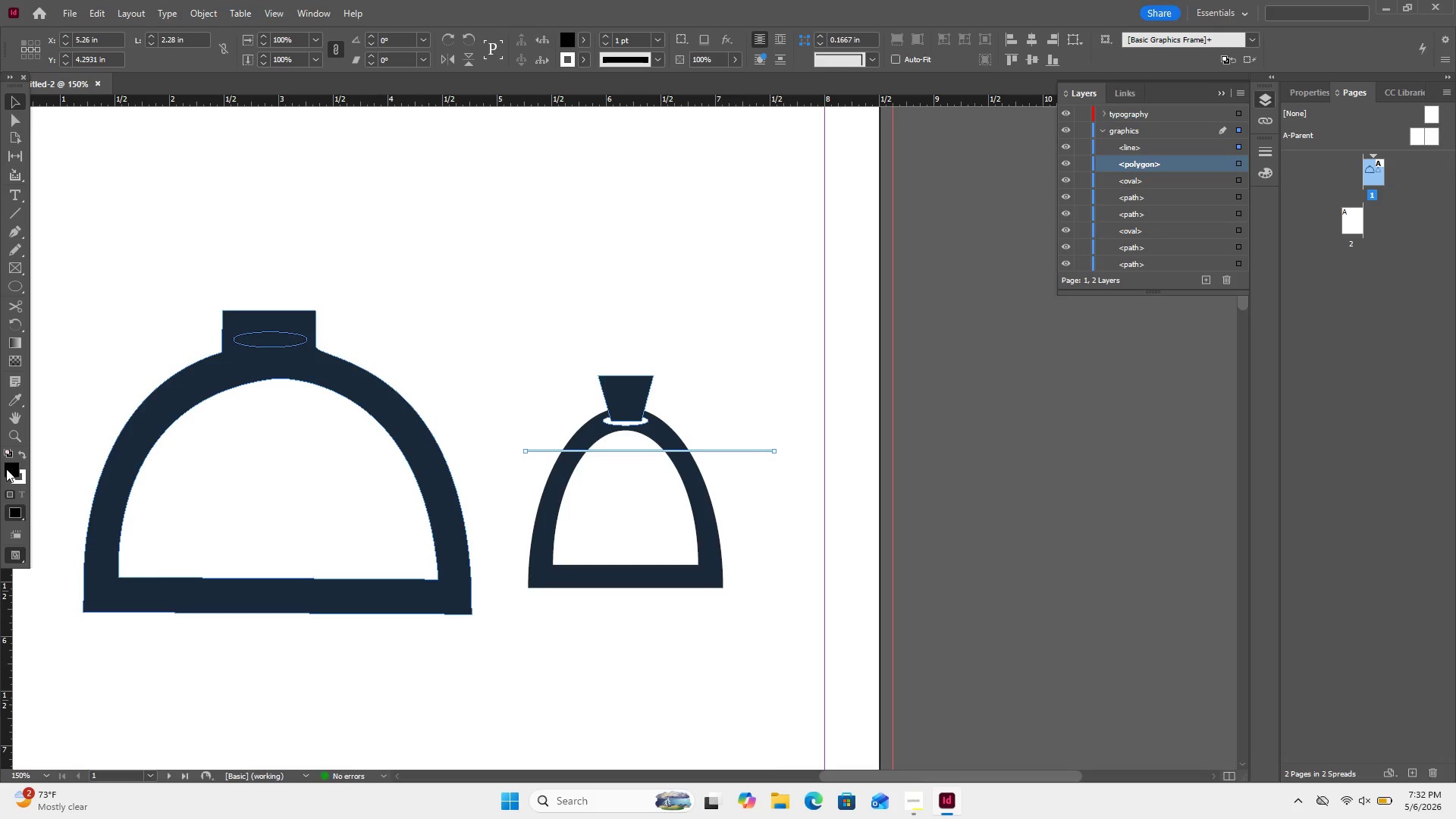 
left_click([6, 469])
 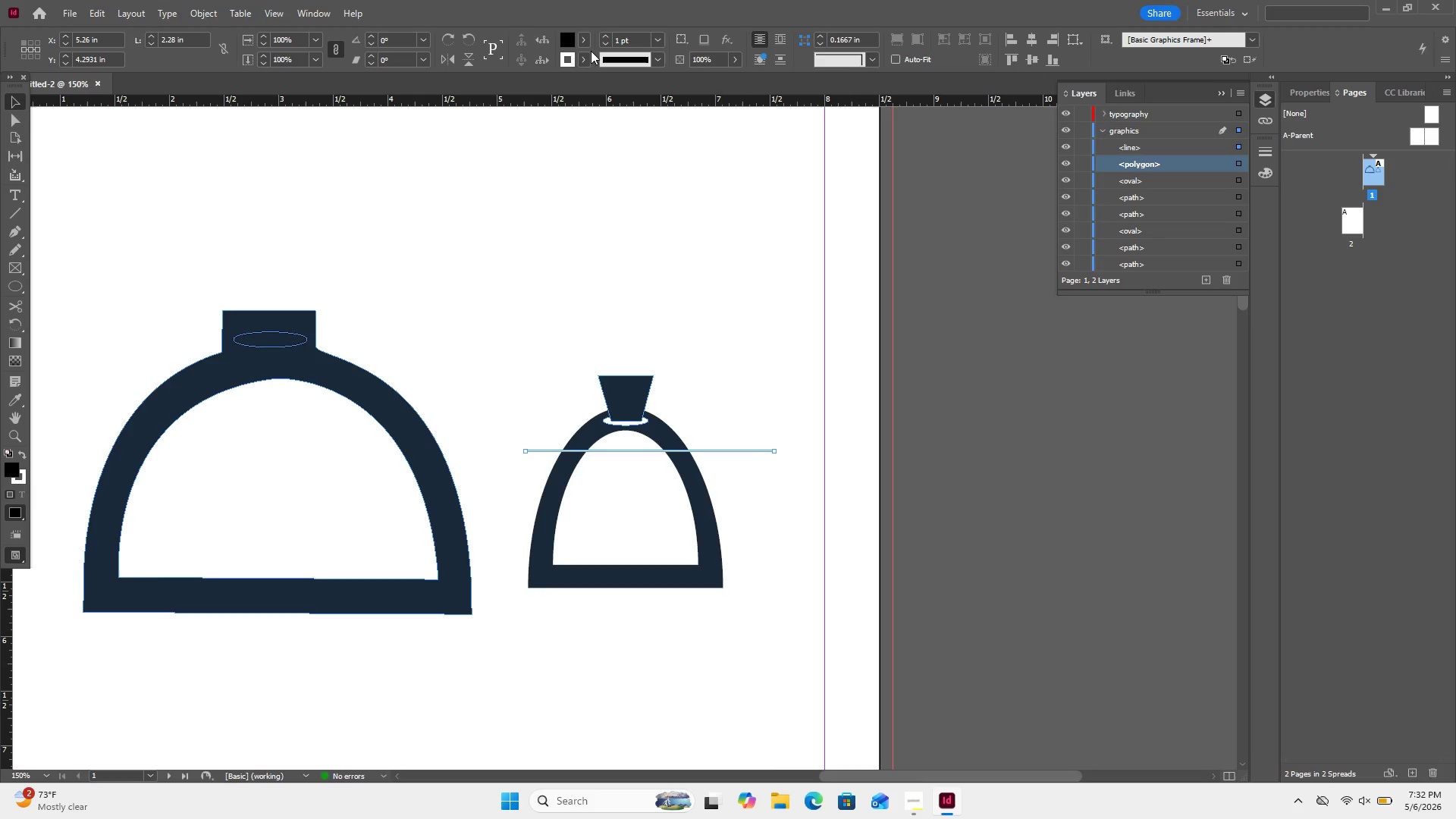 
left_click([587, 42])
 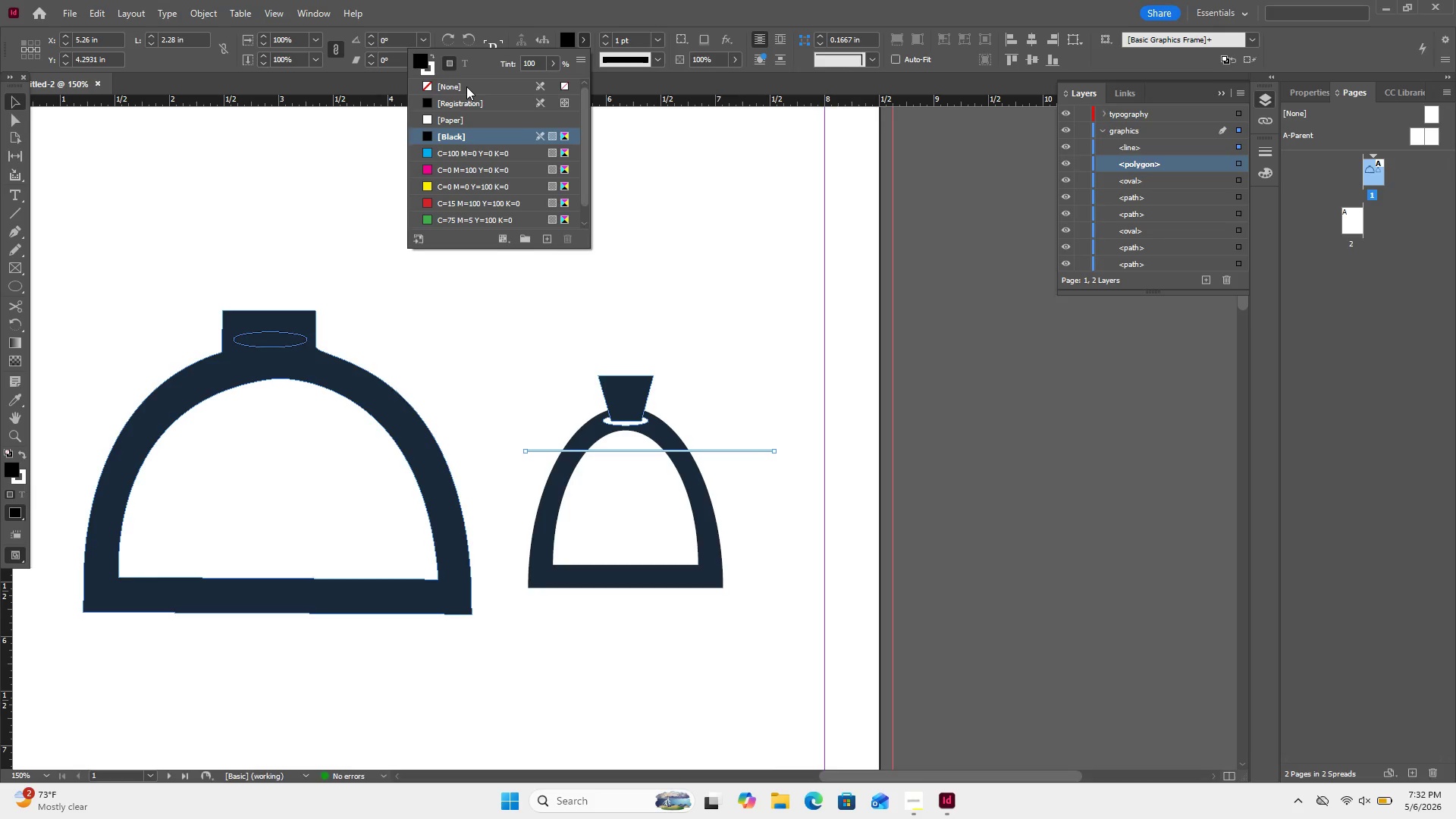 
left_click([466, 86])
 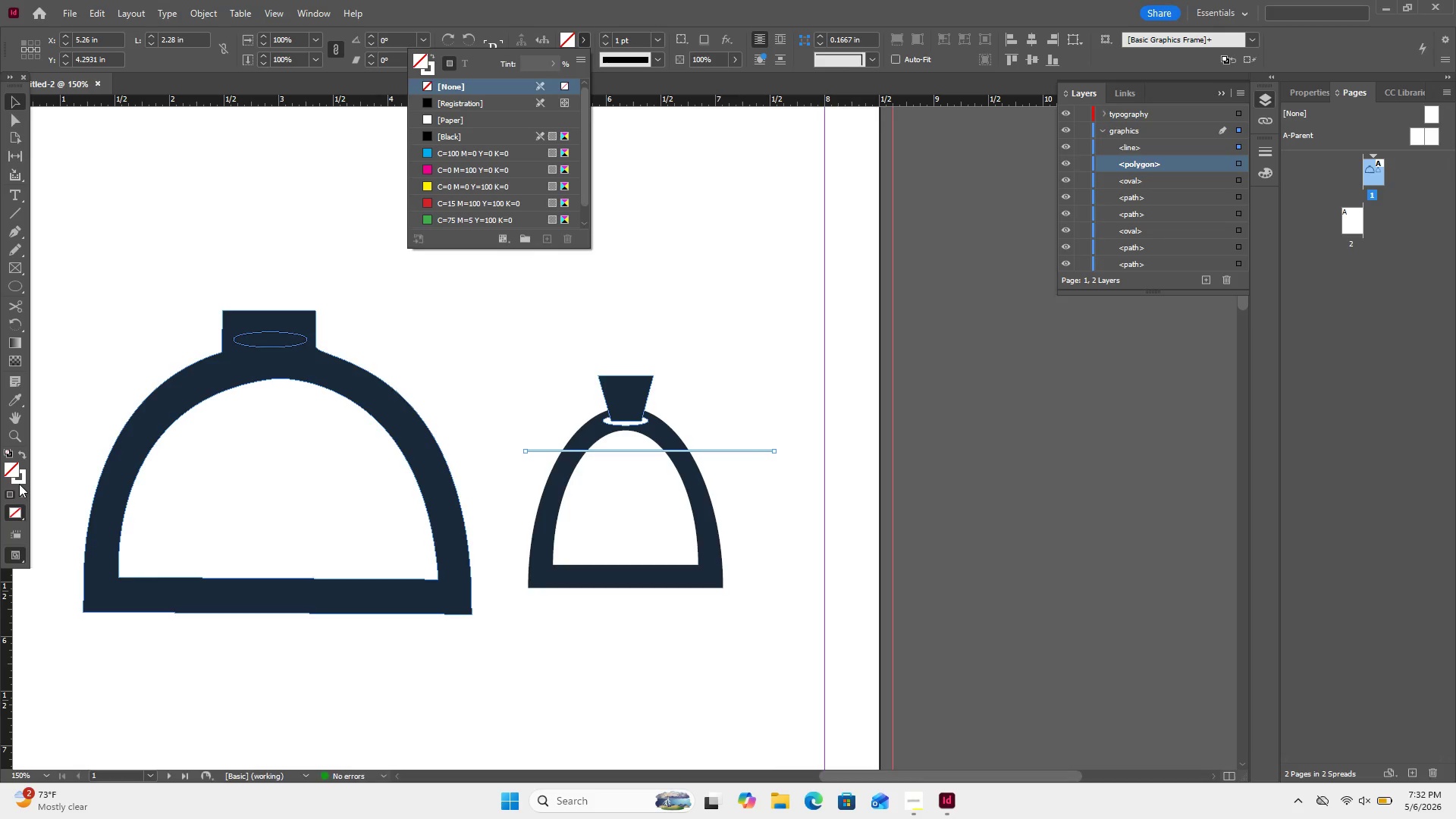 
left_click([20, 483])
 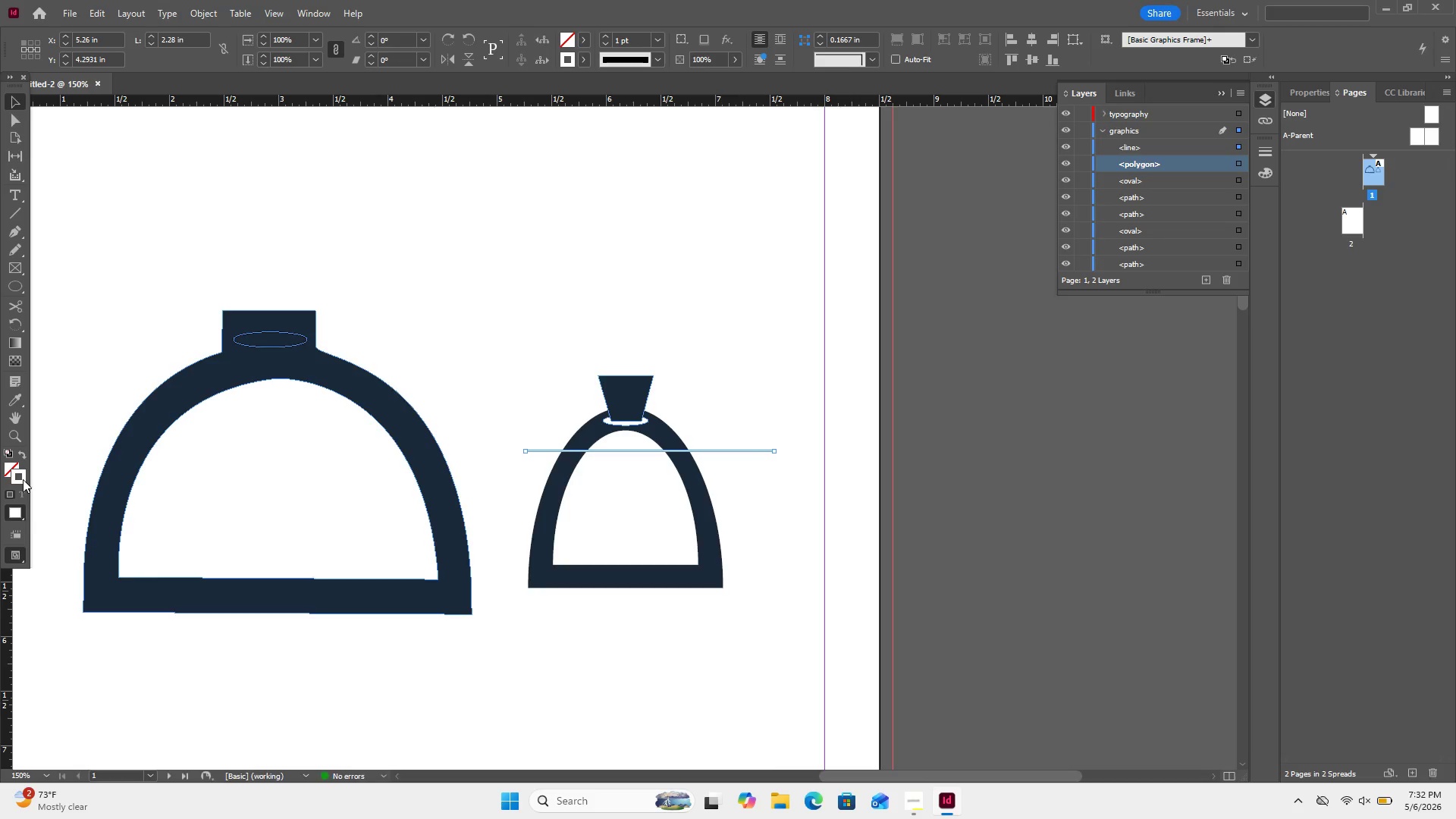 
double_click([23, 479])
 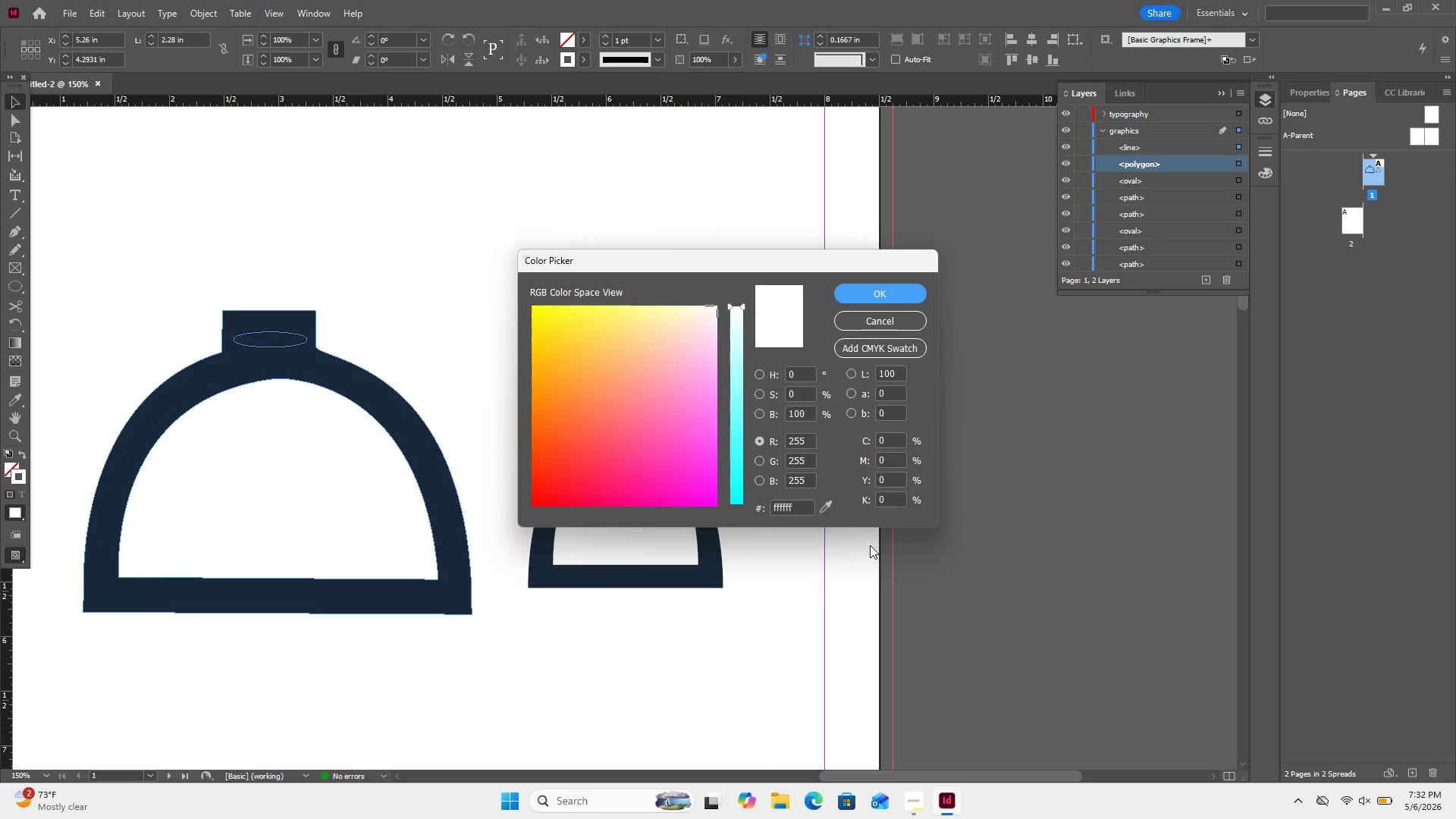 
double_click([789, 500])
 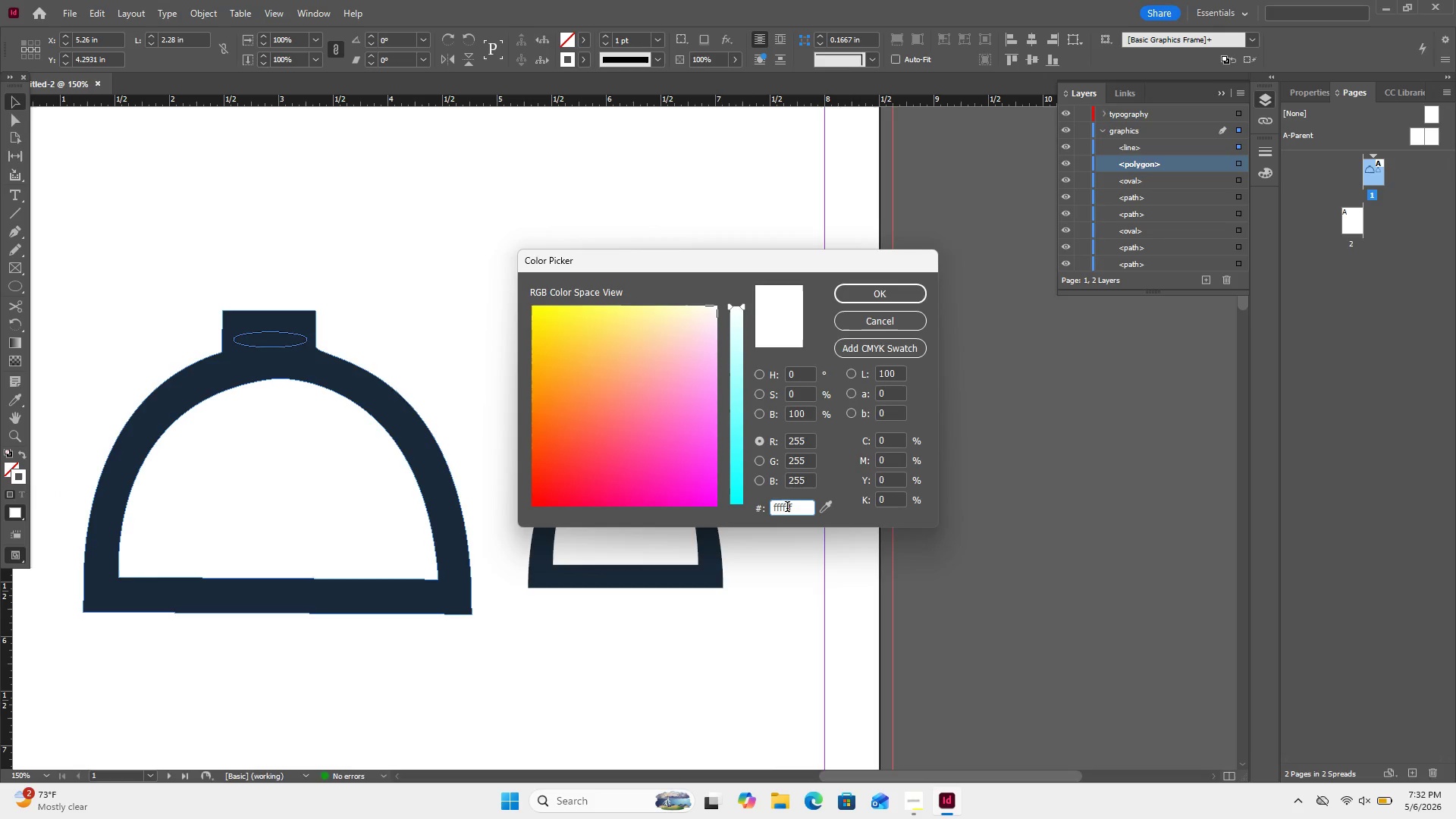 
triple_click([787, 508])
 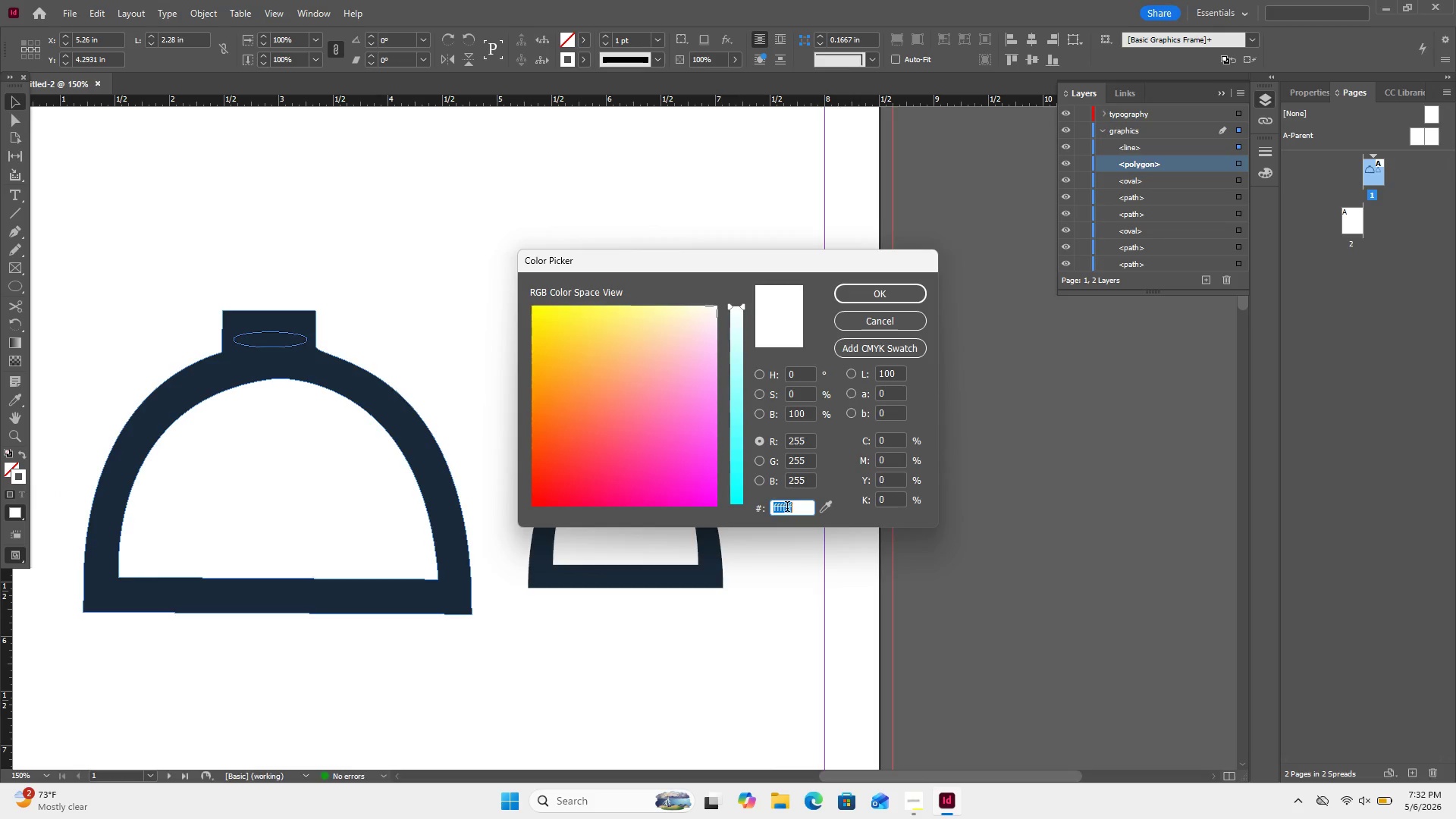 
triple_click([787, 508])
 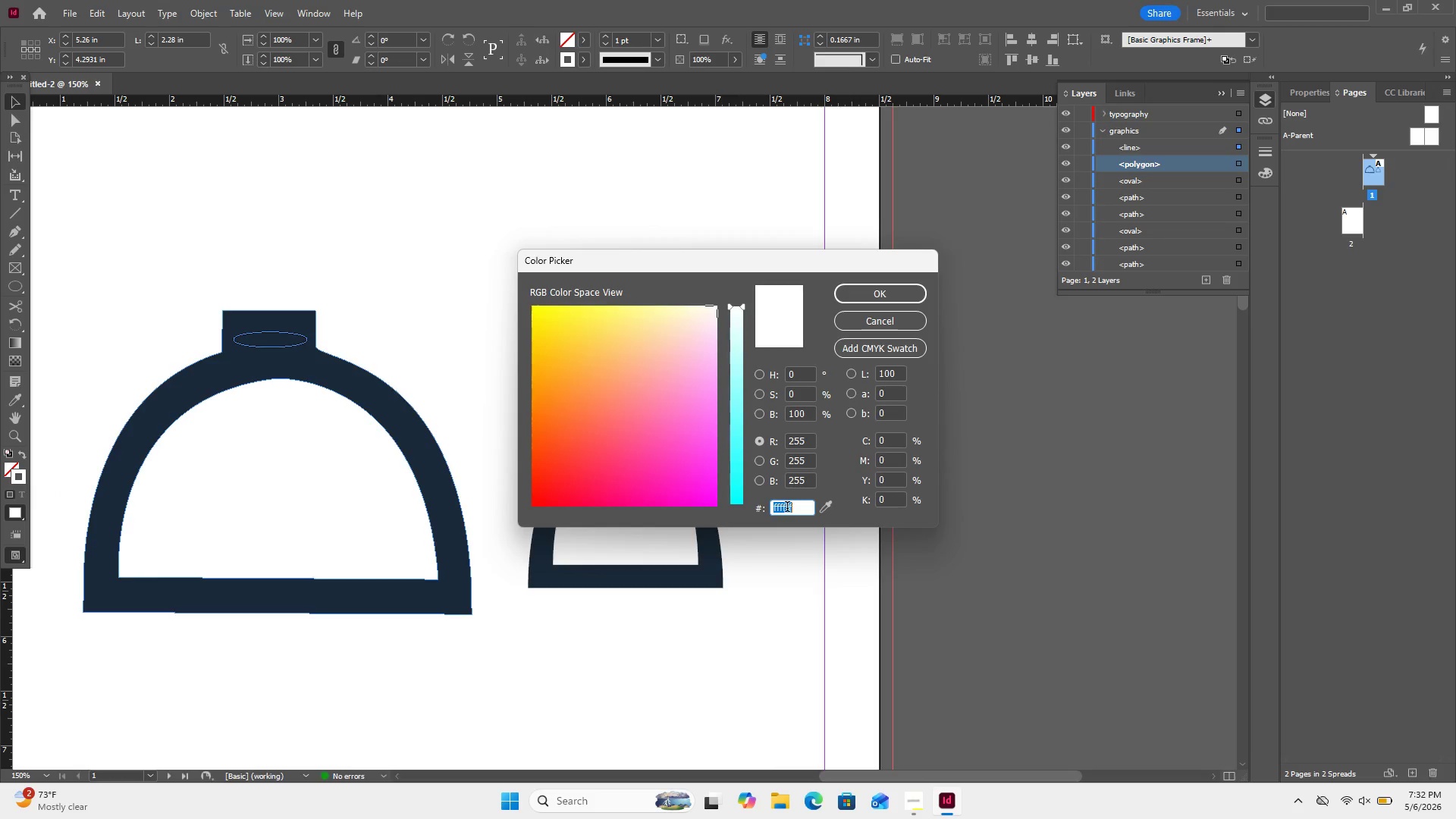 
triple_click([787, 508])
 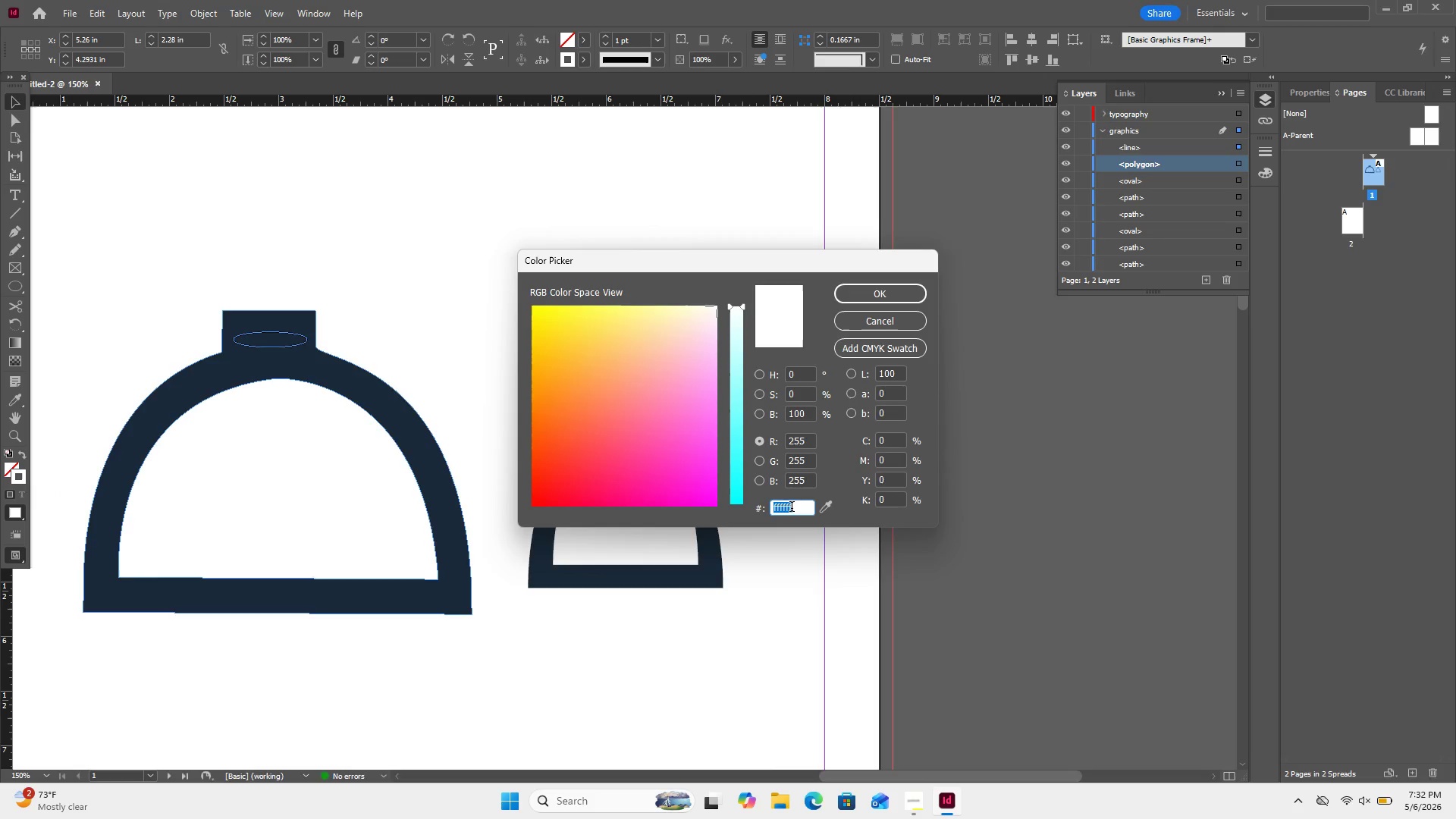 
type(b86b3a)
 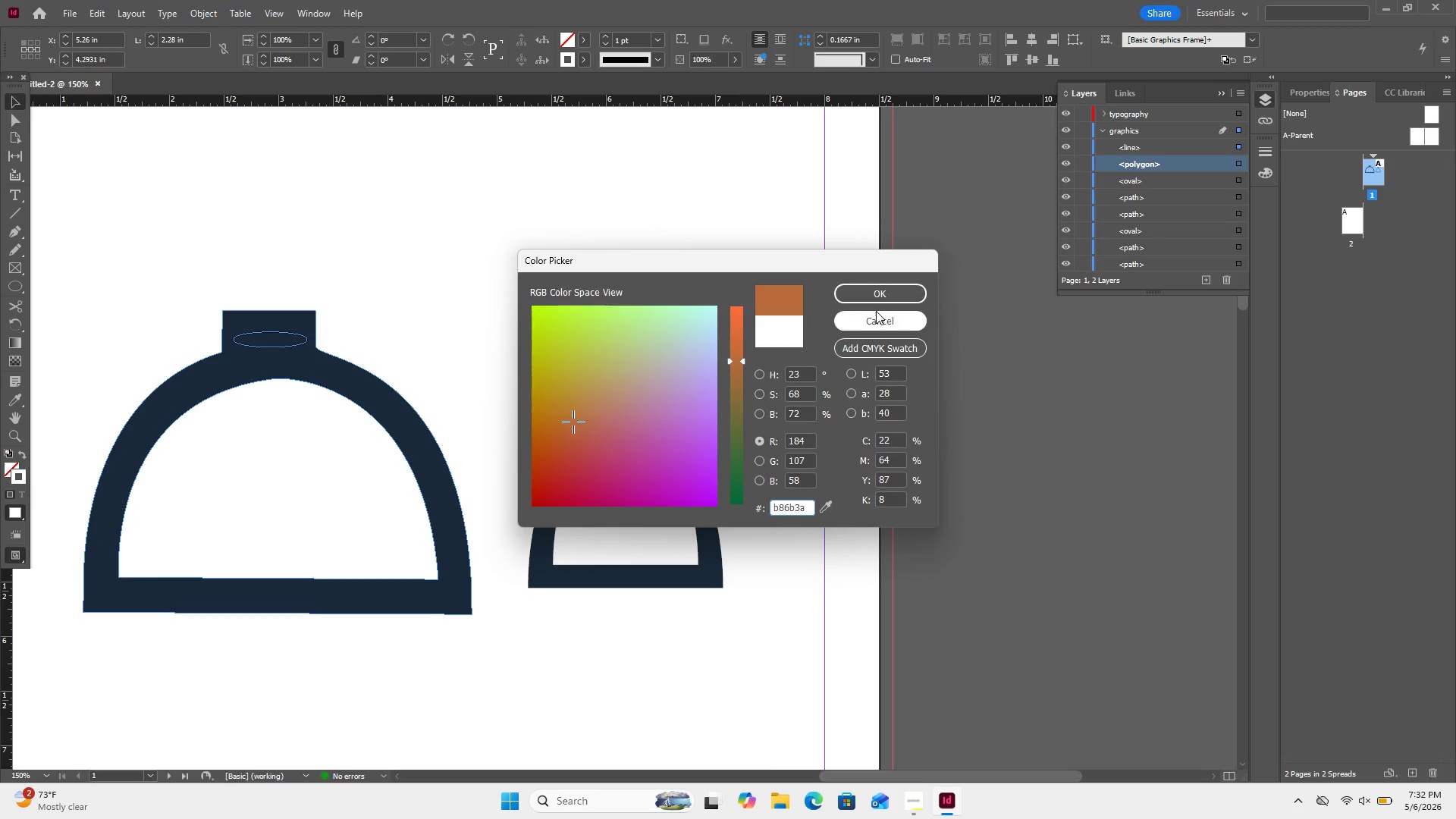 
left_click([883, 289])
 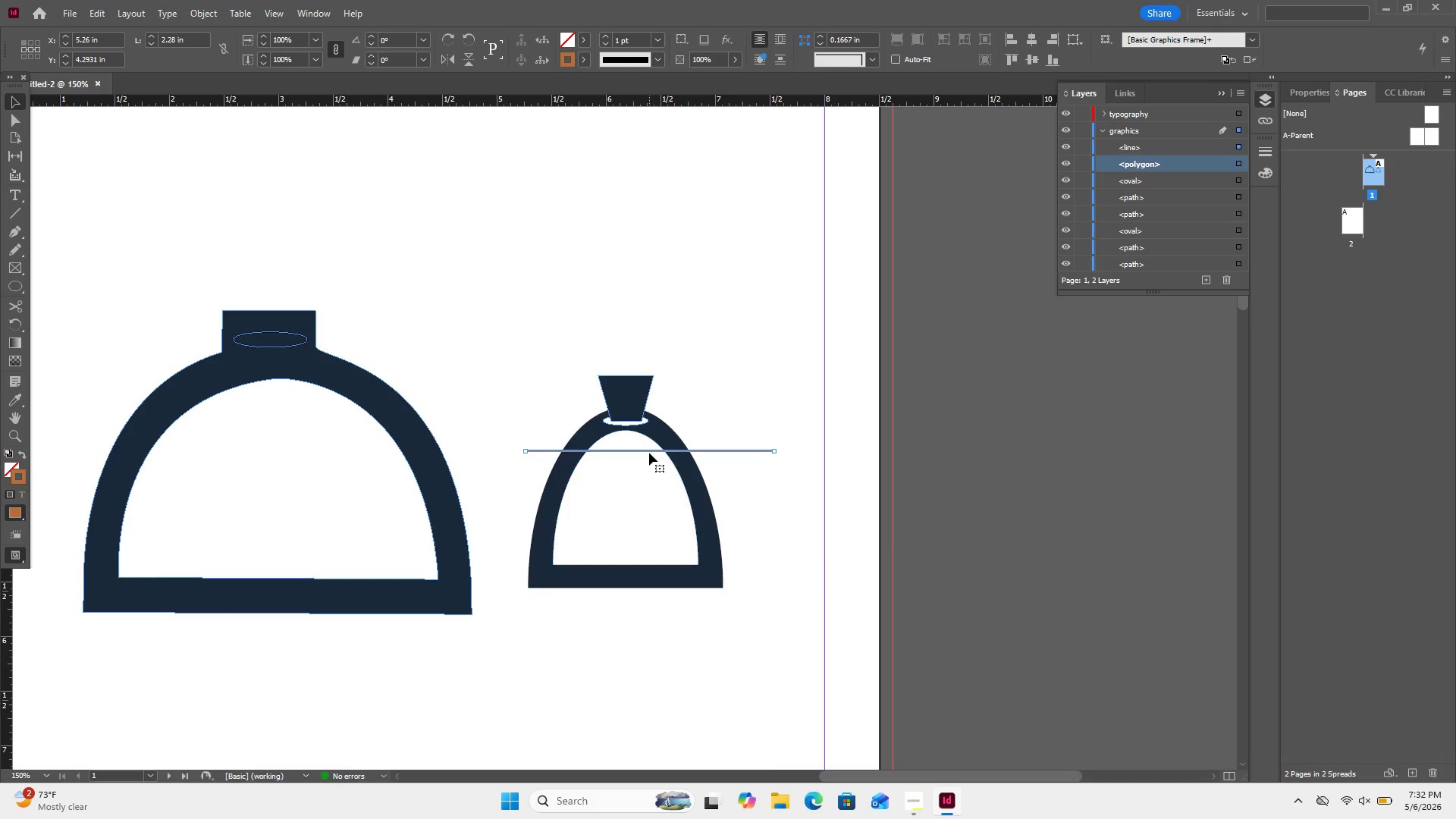 
left_click_drag(start_coordinate=[648, 450], to_coordinate=[626, 482])
 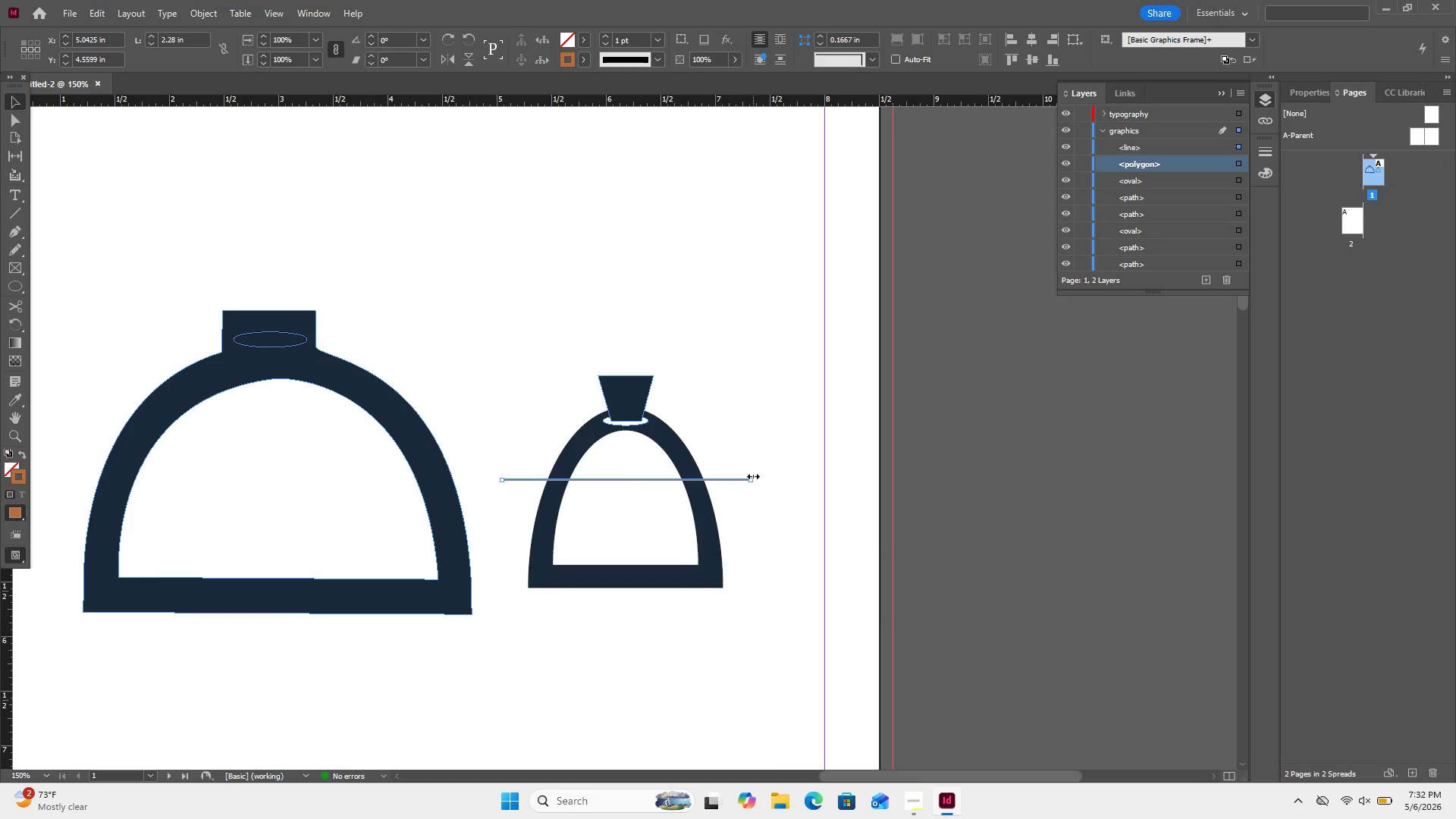 
hold_key(key=ShiftLeft, duration=1.47)
left_click_drag(start_coordinate=[753, 476], to_coordinate=[829, 471])
 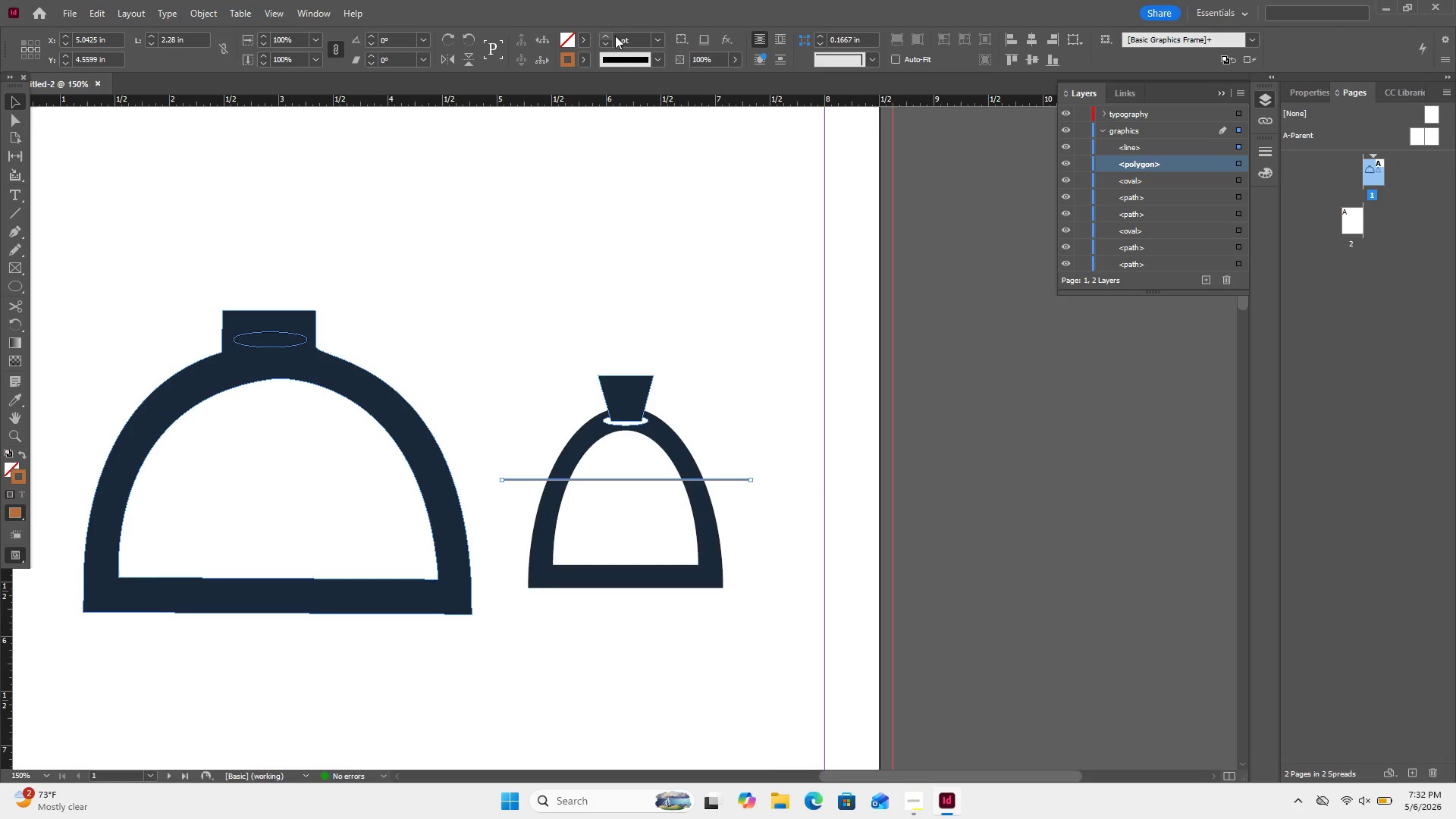 
left_click([601, 34])
 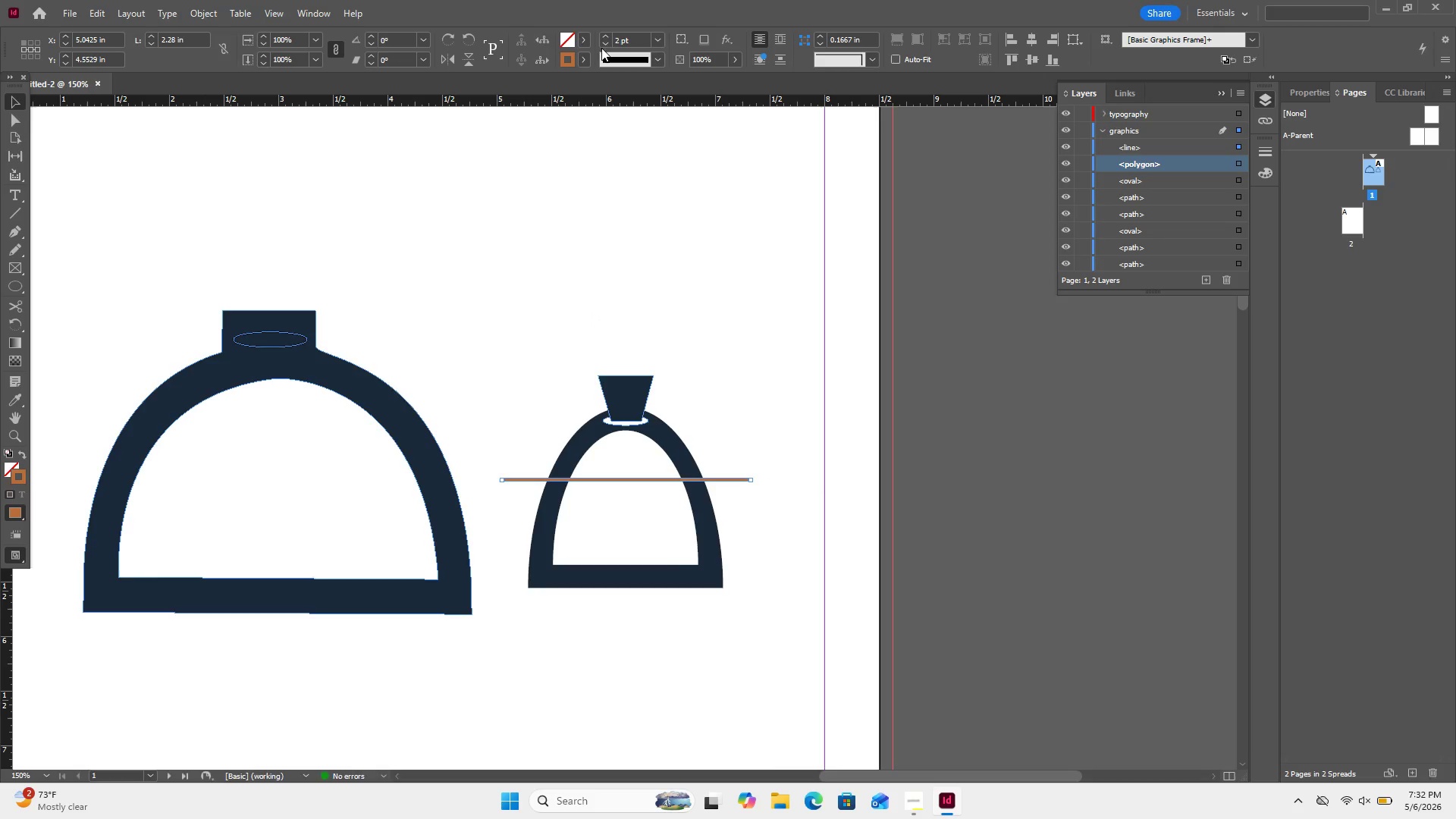 
left_click([602, 36])
 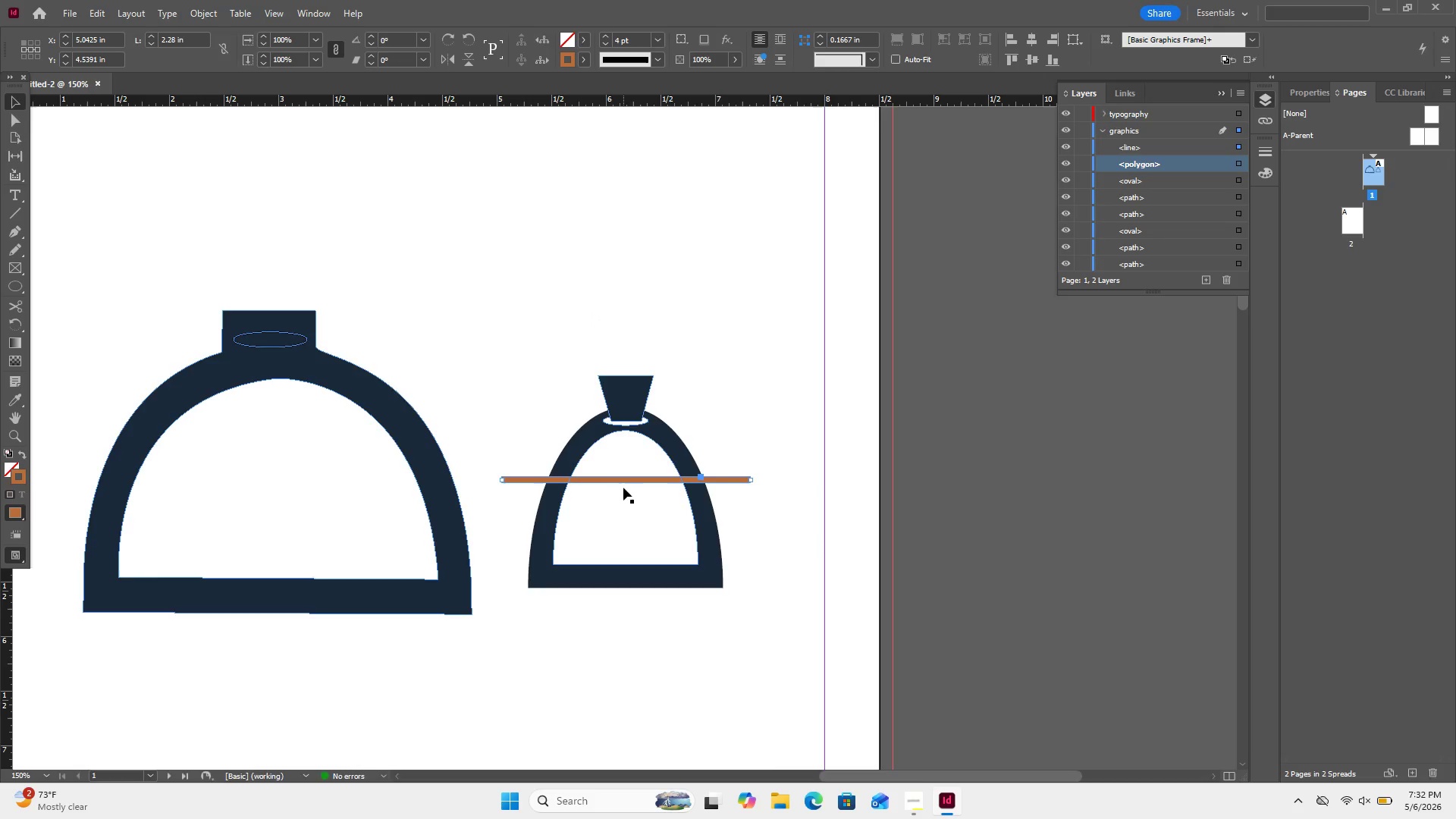 
hold_key(key=ControlLeft, duration=1.51)
 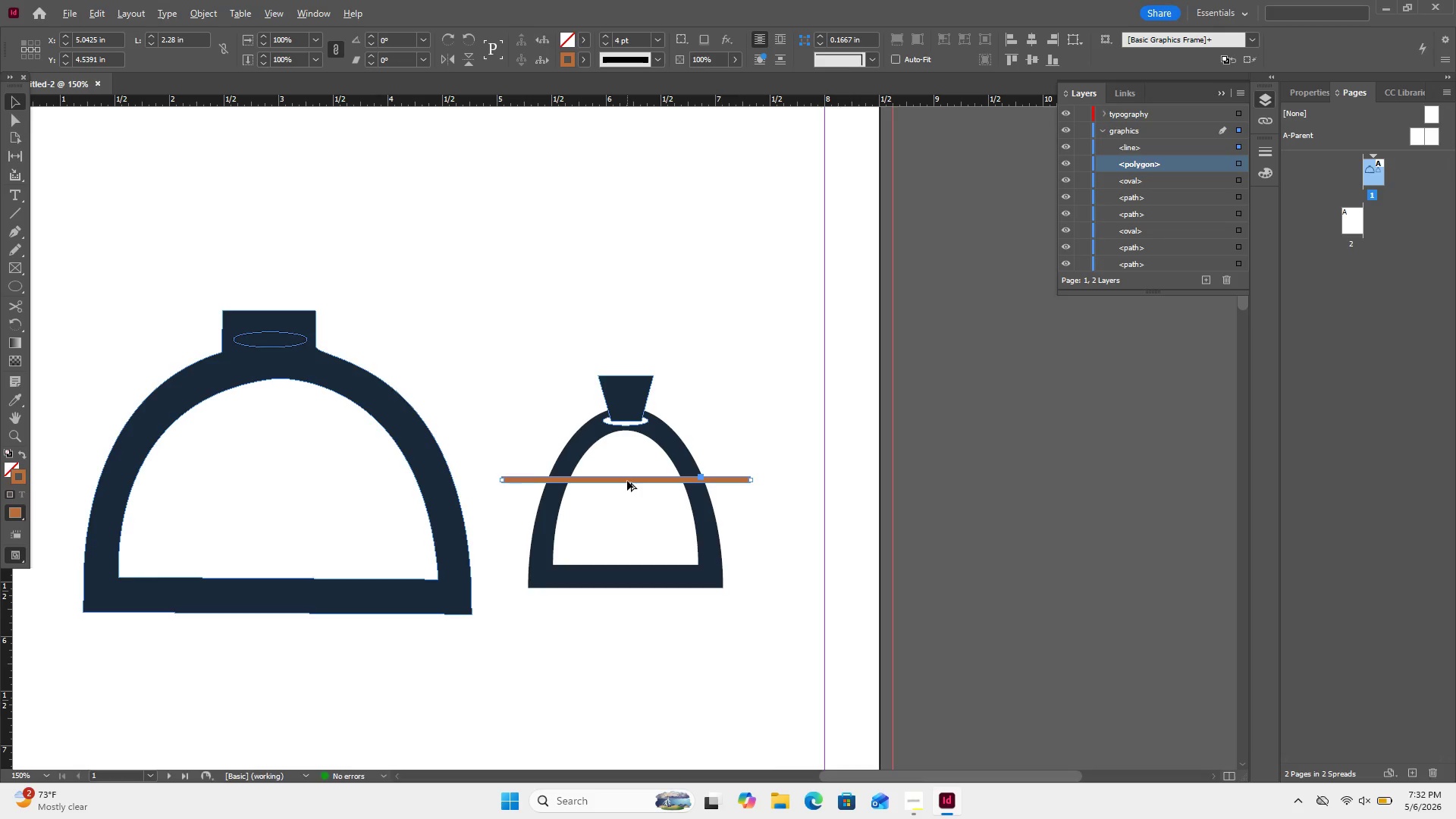 
key(Alt+Control+AltLeft)
 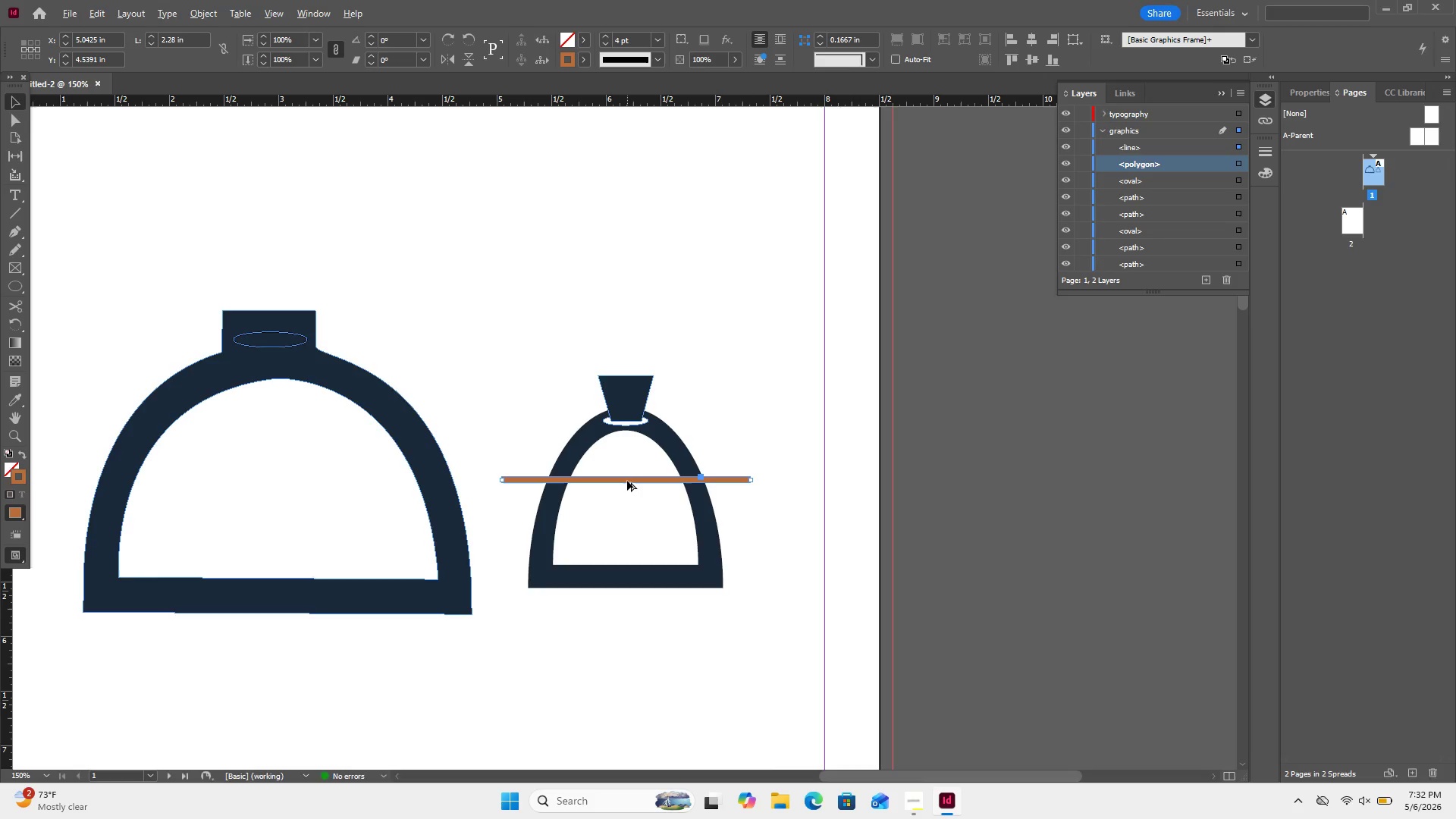 
hold_key(key=AltLeft, duration=4.17)
hold_key(key=ControlLeft, duration=3.56)
left_click_drag(start_coordinate=[627, 481], to_coordinate=[630, 538])
 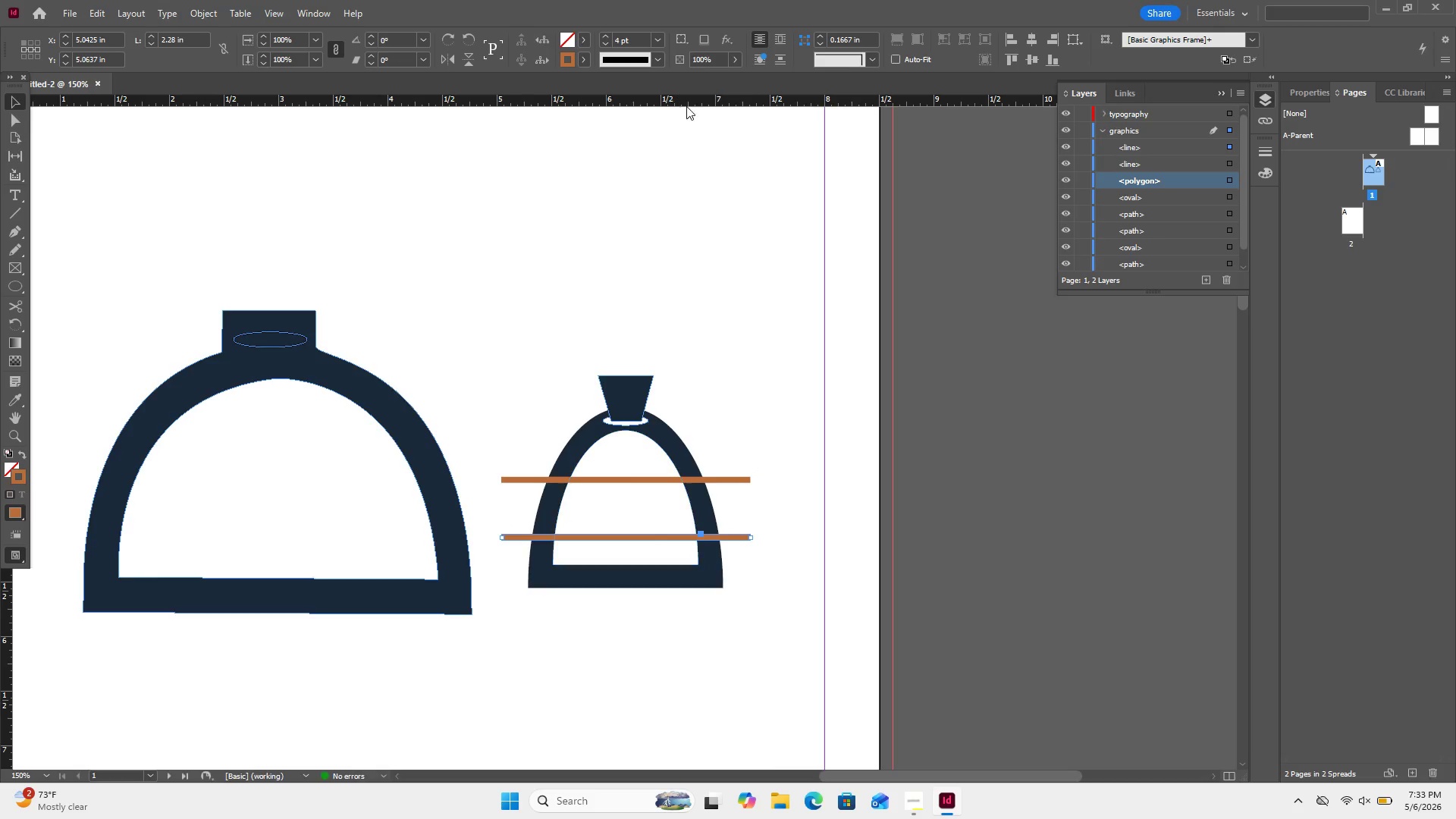 
left_click([692, 127])
 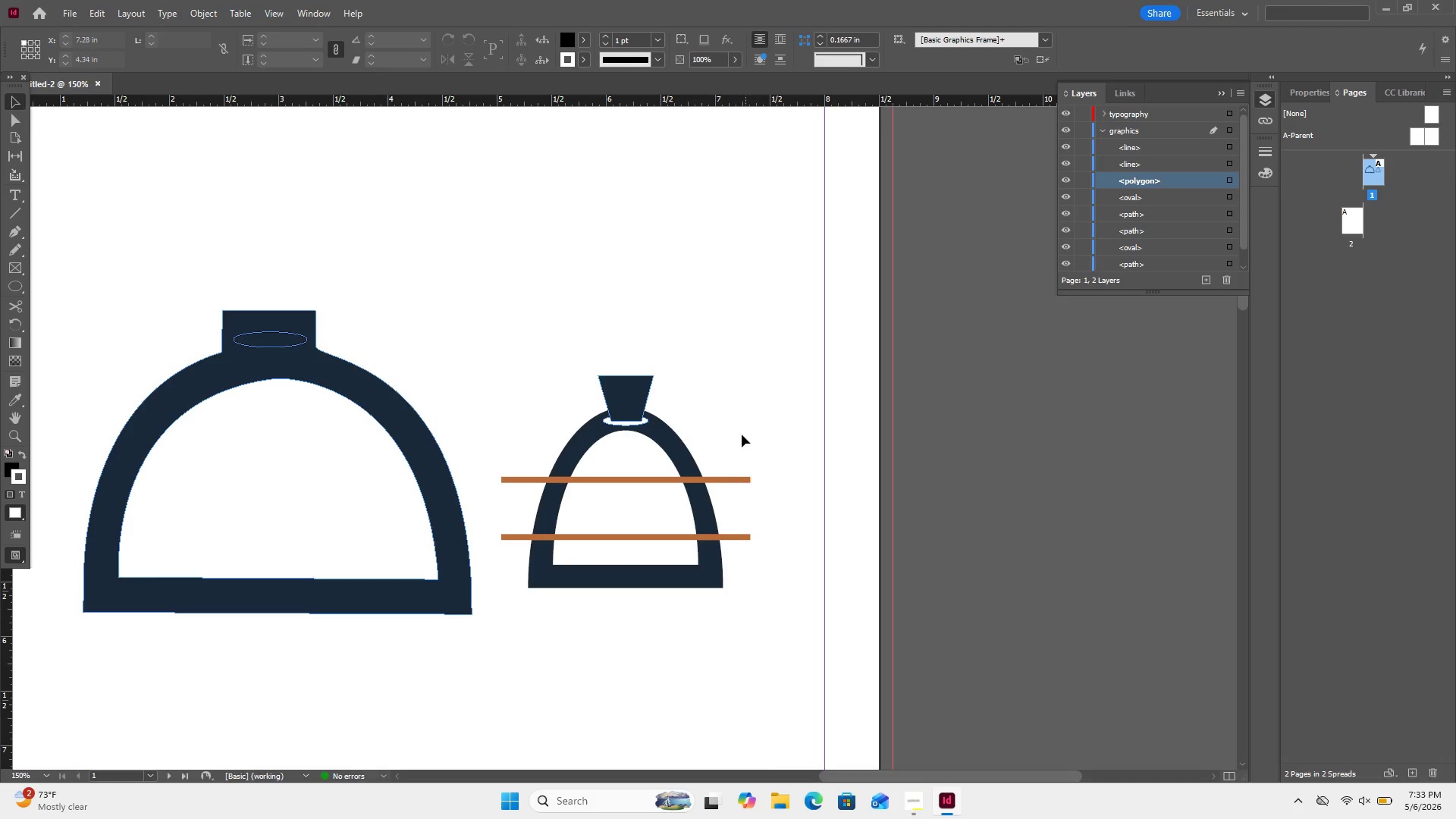 
left_click_drag(start_coordinate=[742, 435], to_coordinate=[759, 569])
 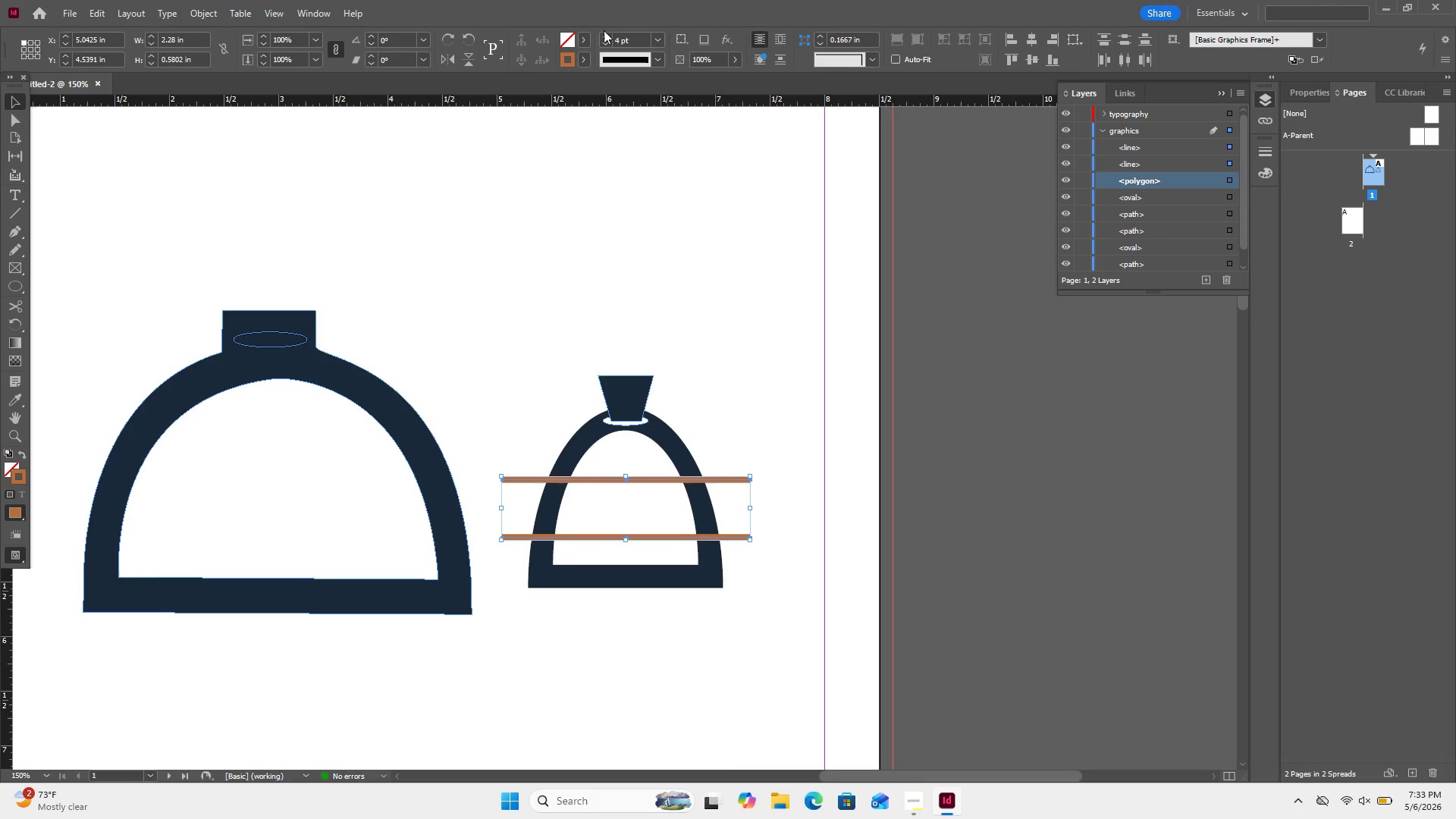 
left_click([604, 30])
 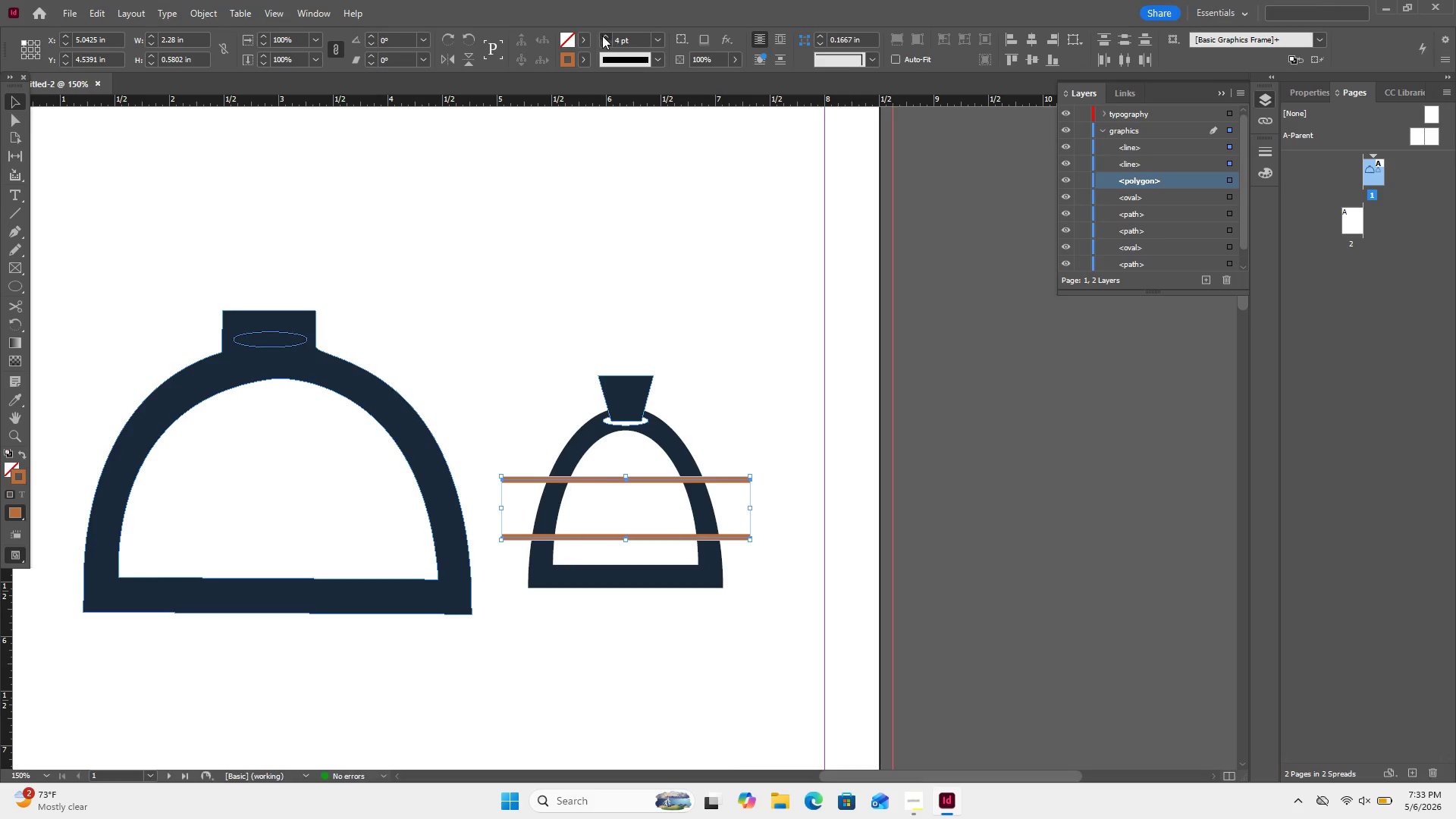 
double_click([602, 36])
 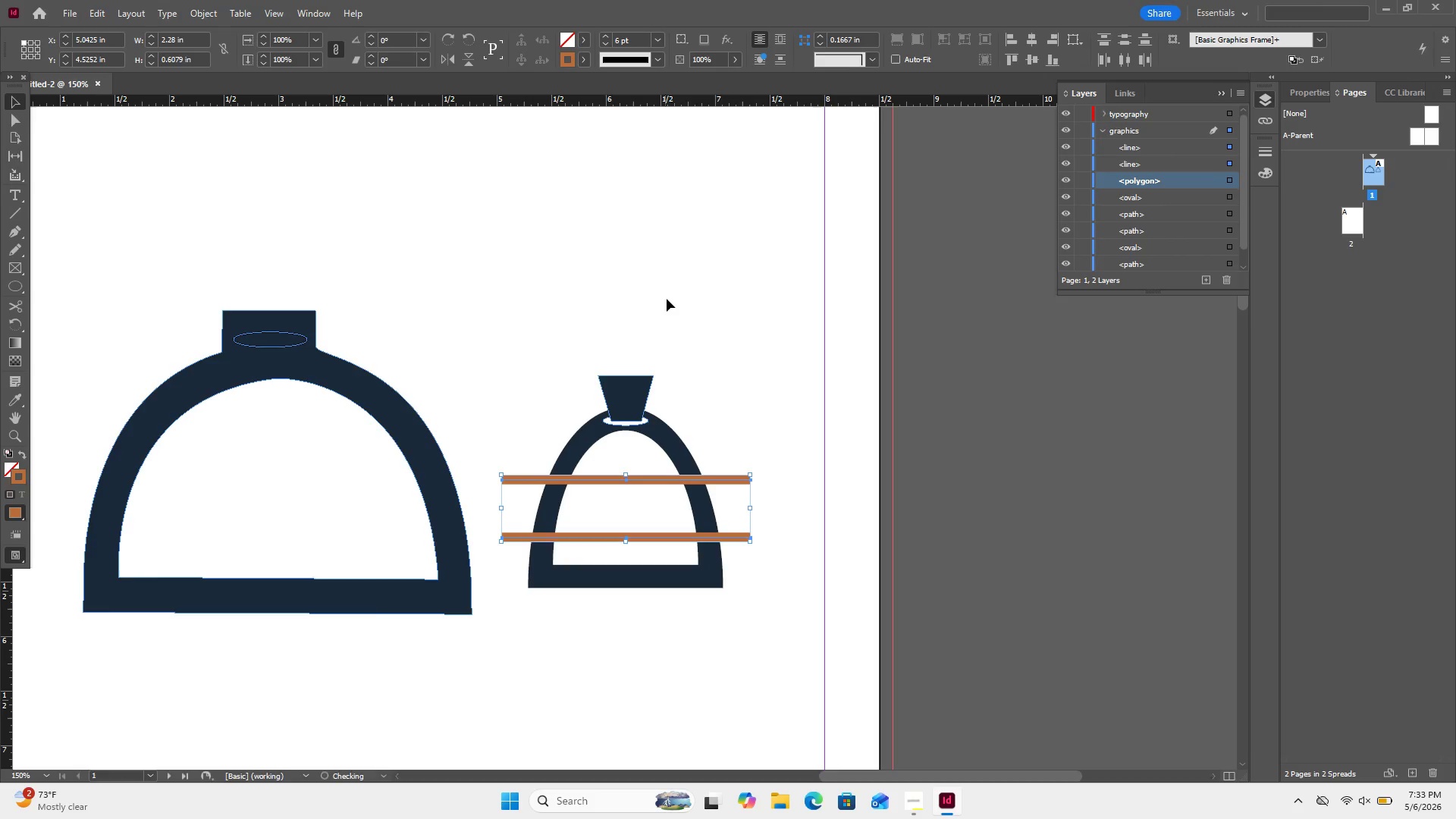 
left_click([667, 299])
 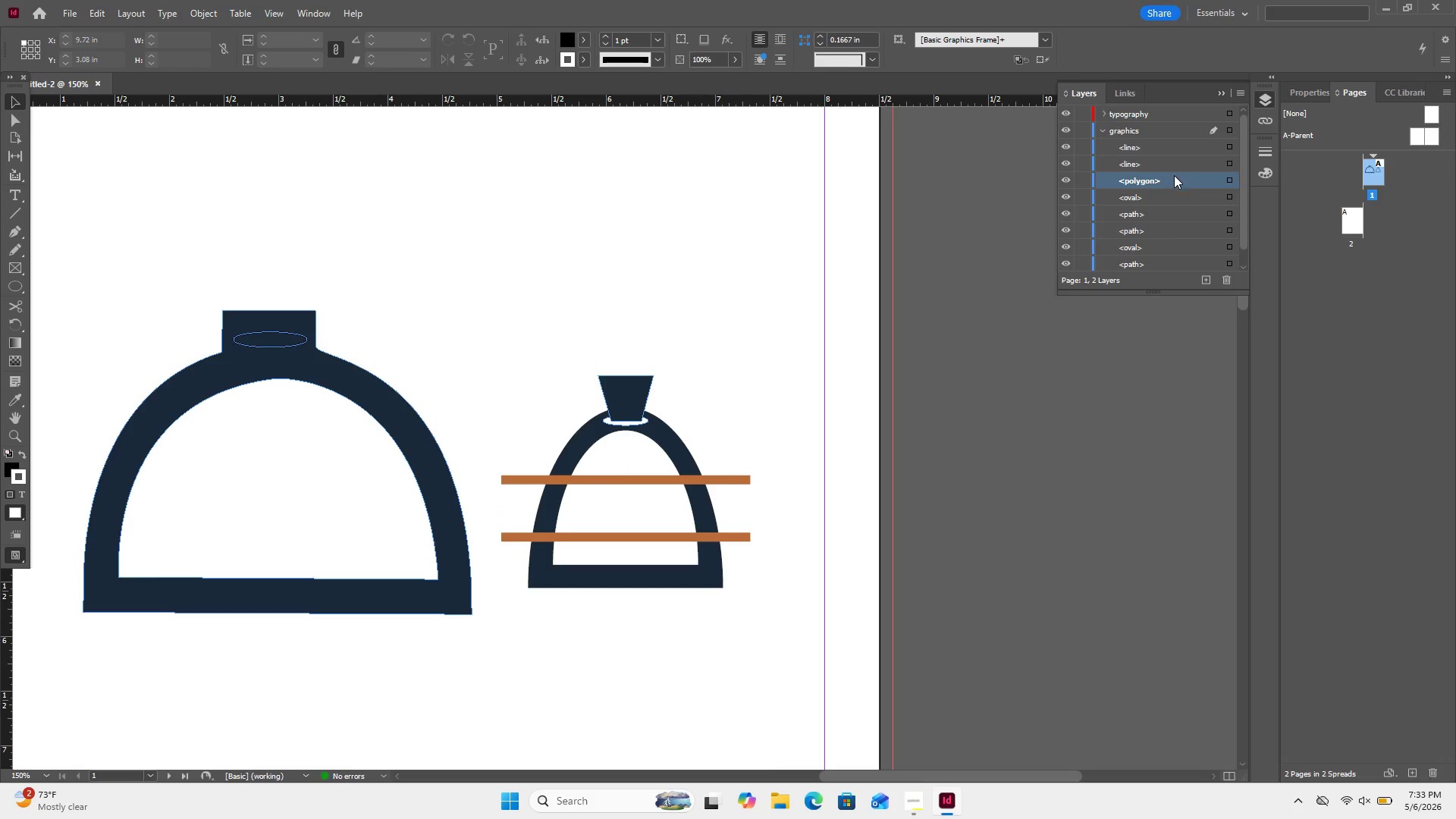 
left_click([1159, 146])
 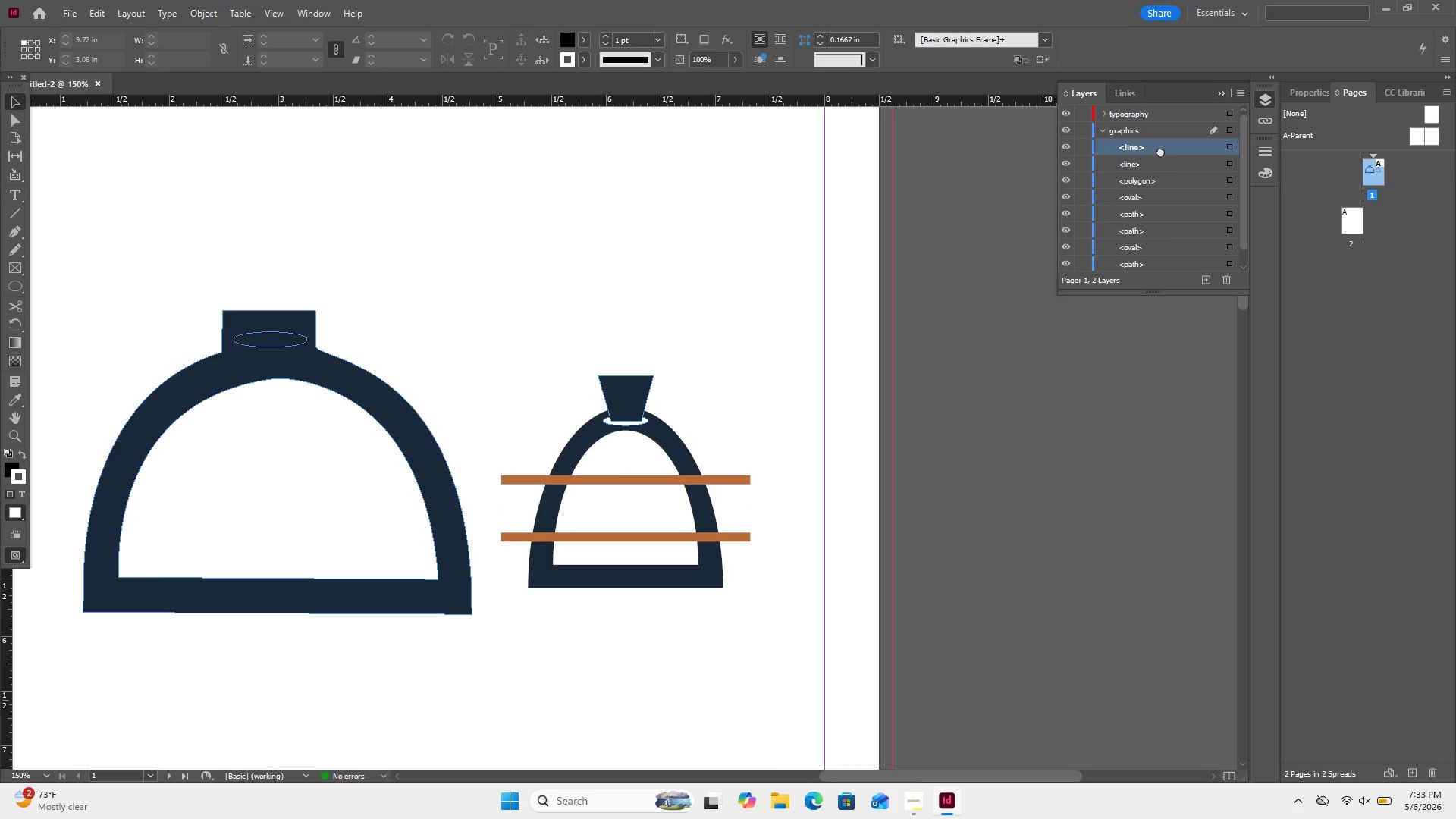 
left_click_drag(start_coordinate=[1159, 146], to_coordinate=[1179, 253])
 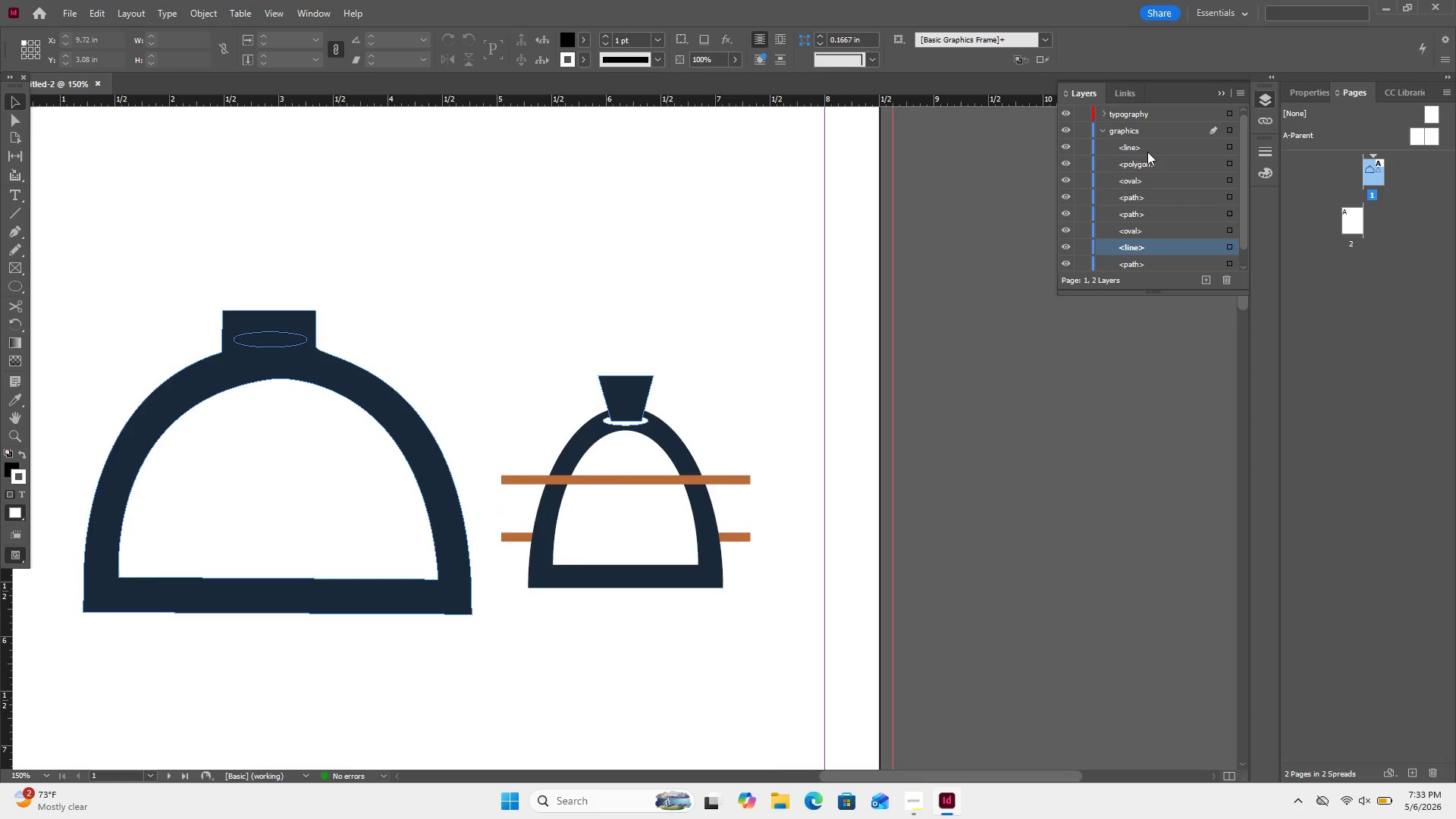 
left_click_drag(start_coordinate=[1147, 152], to_coordinate=[1159, 222])
 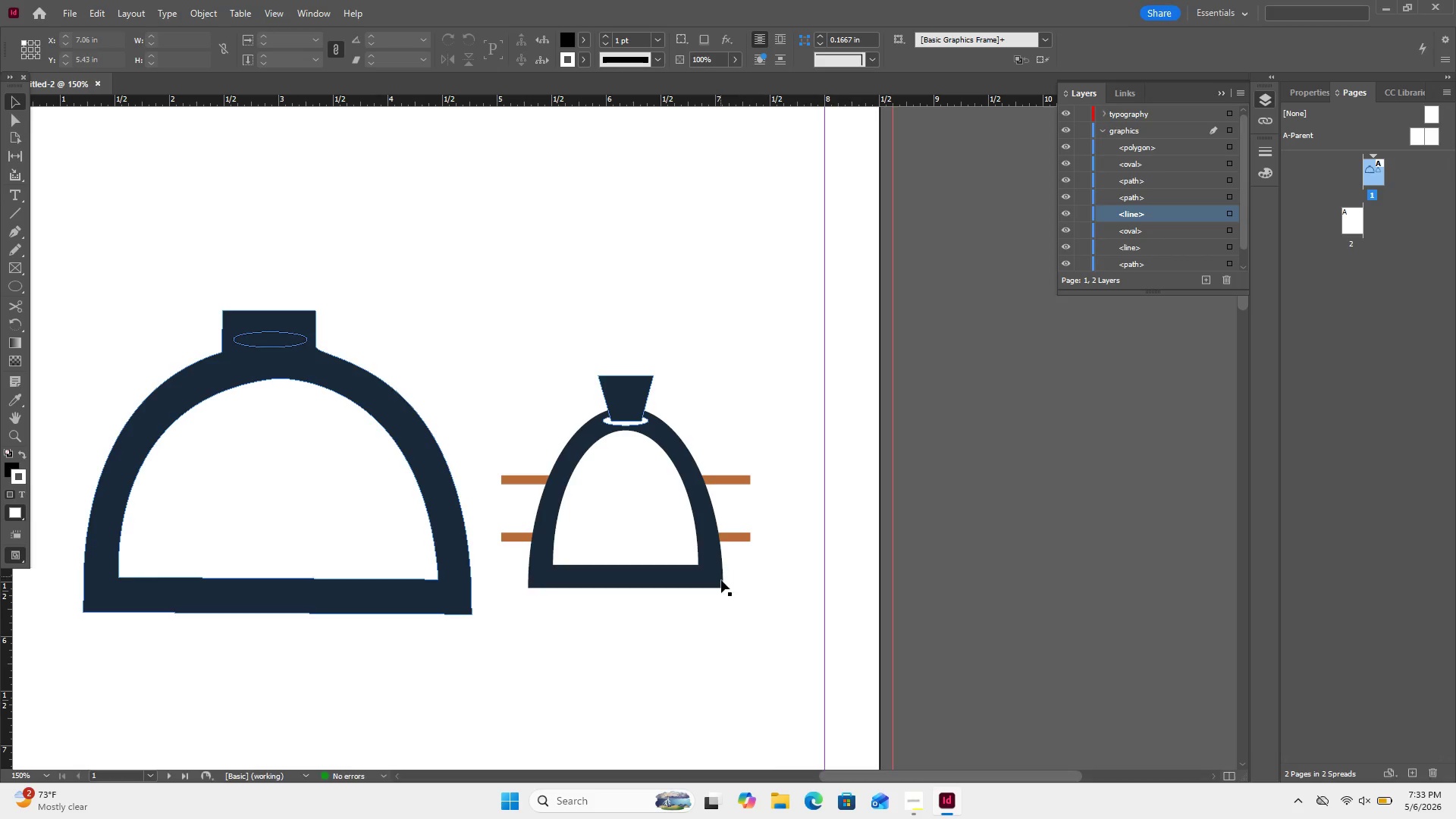 
left_click([720, 582])
 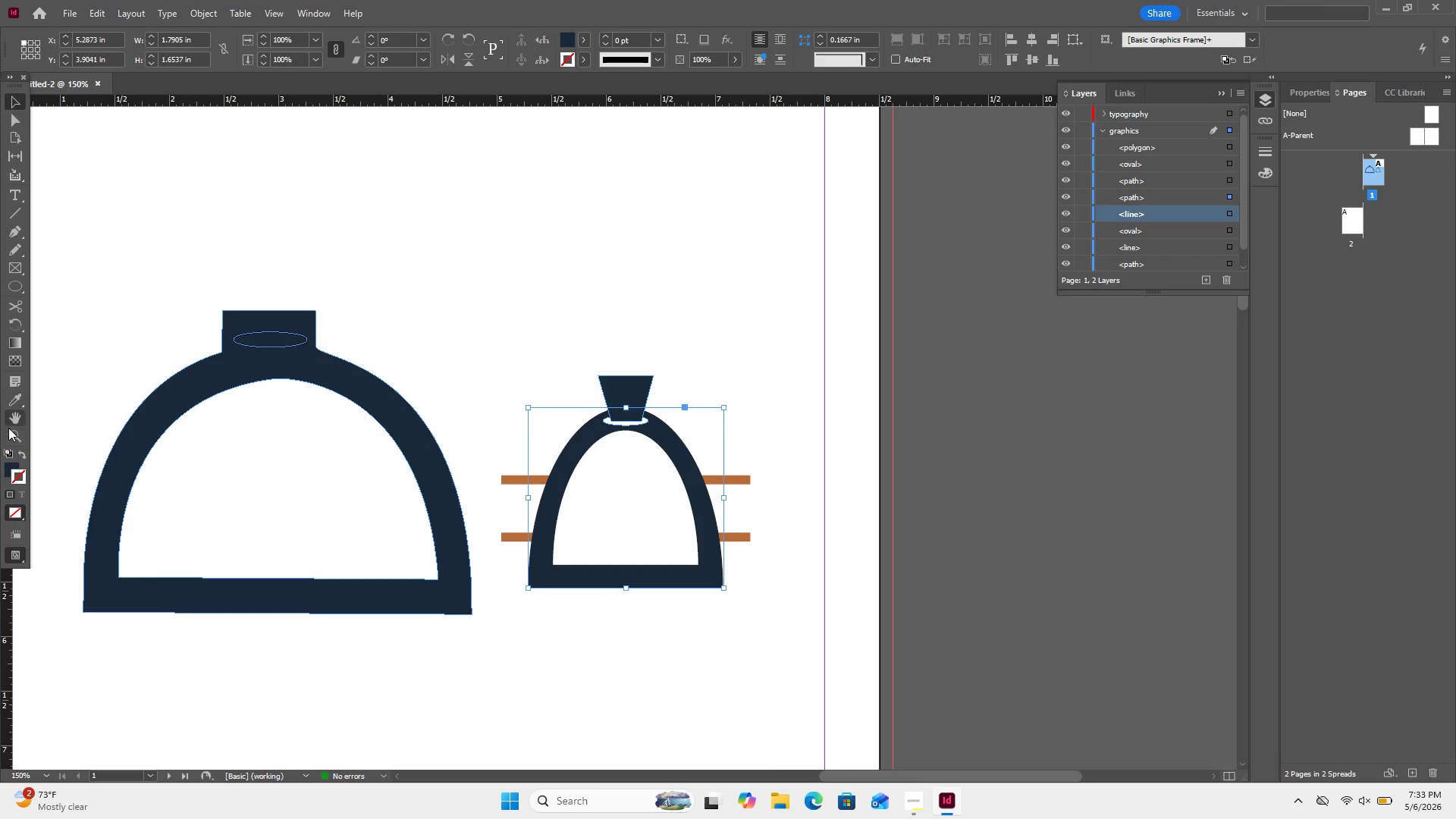 
left_click([21, 469])
 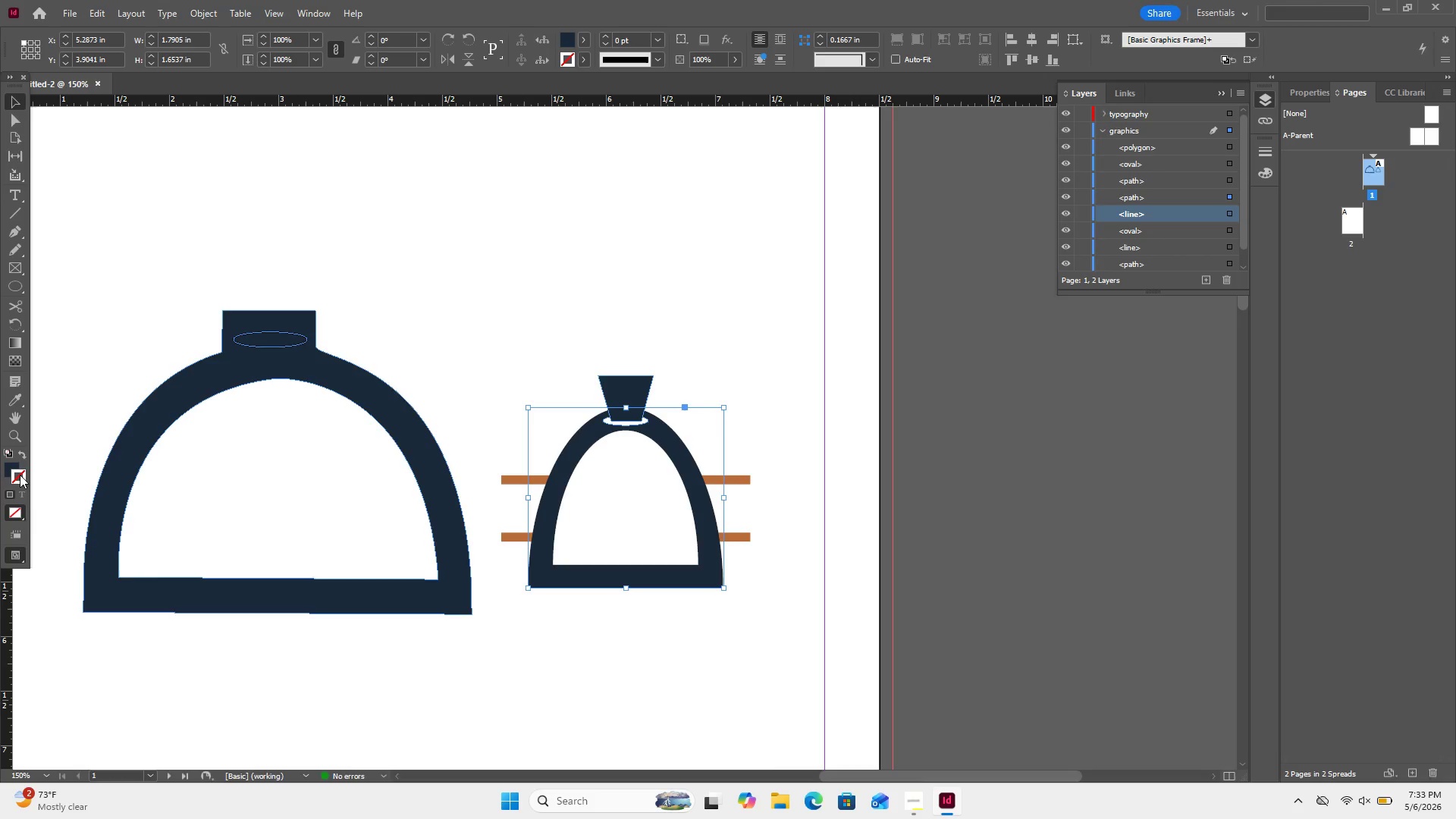 
double_click([20, 475])
 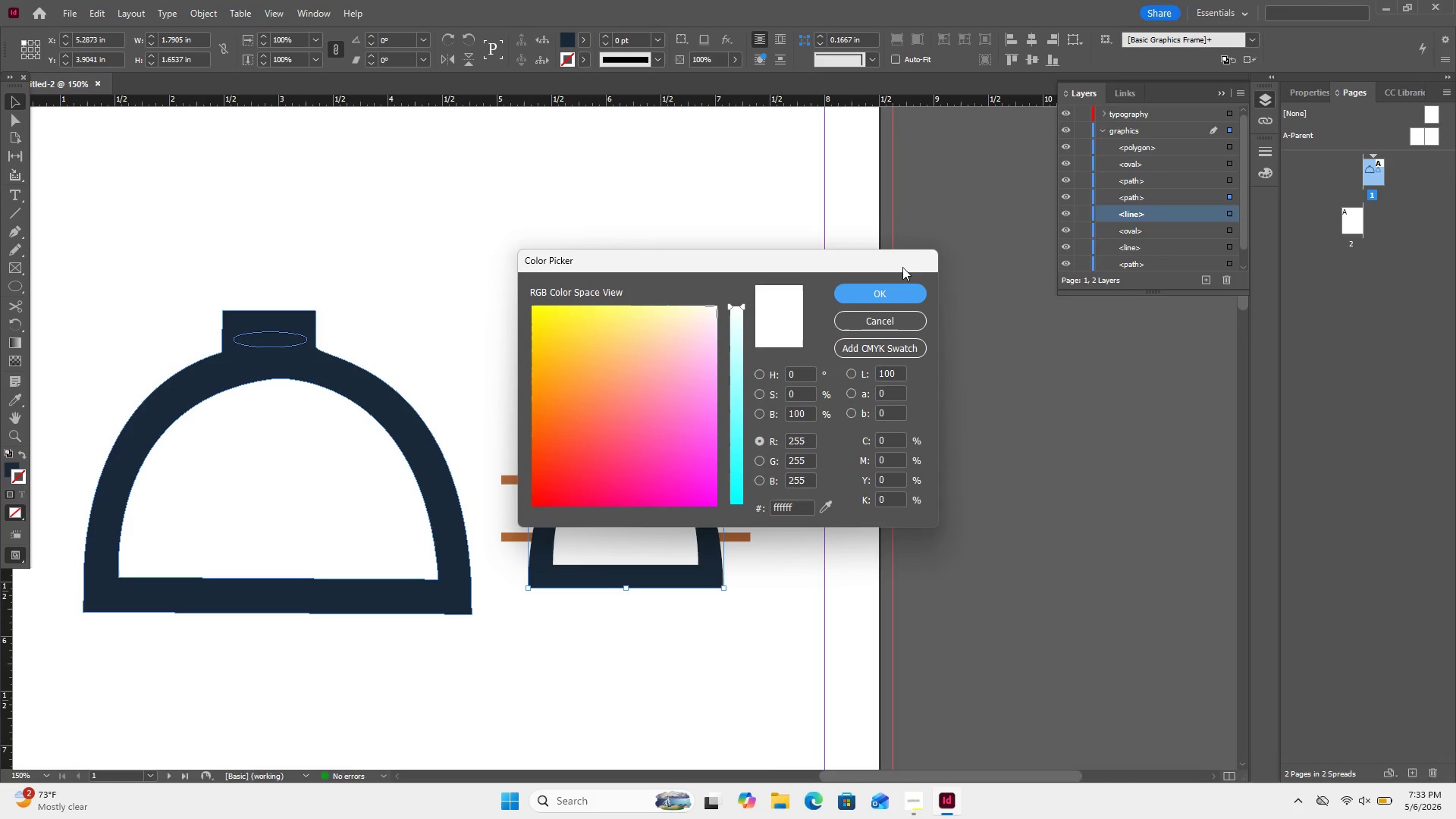 
left_click([887, 296])
 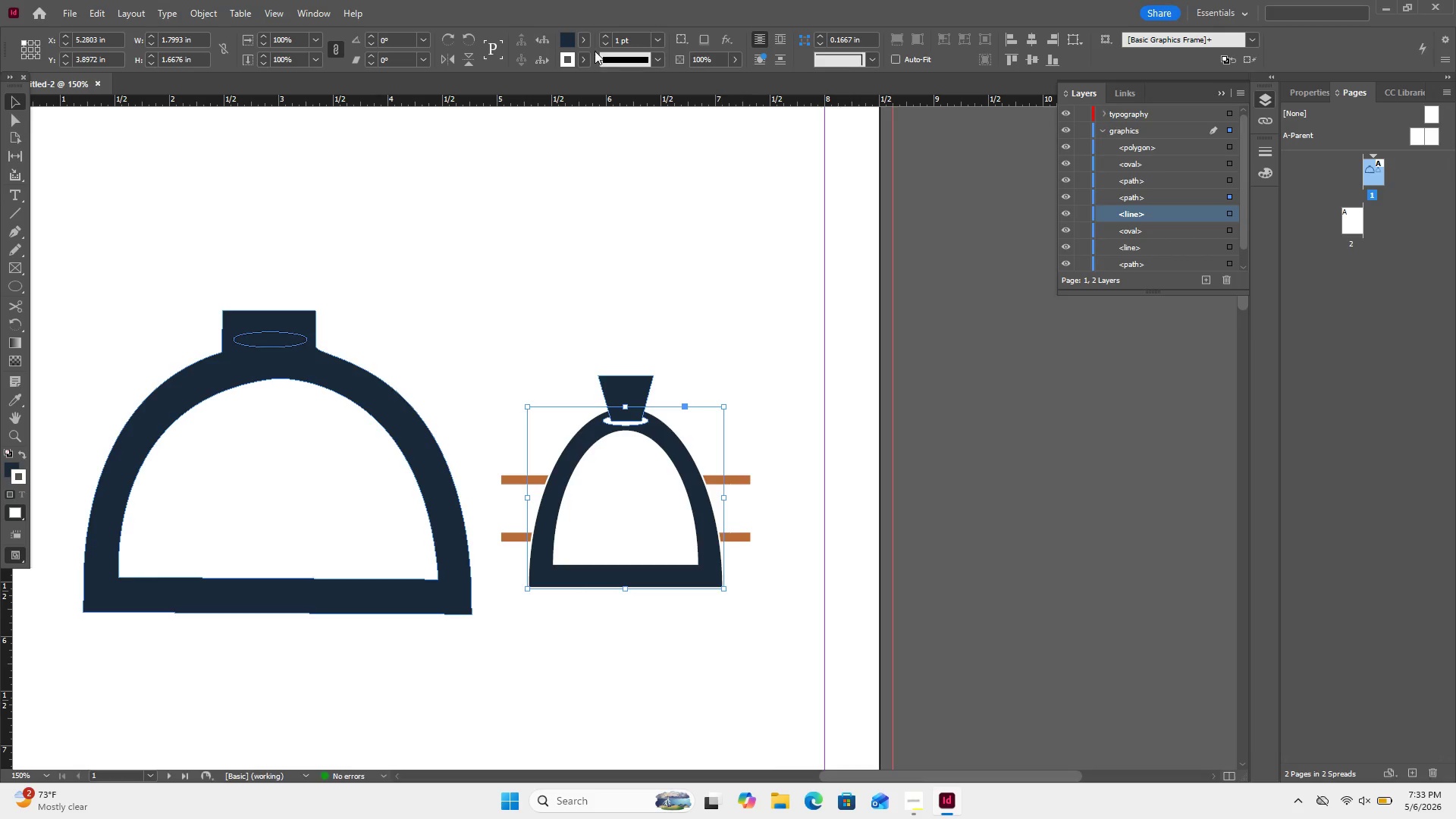 
left_click([602, 36])
 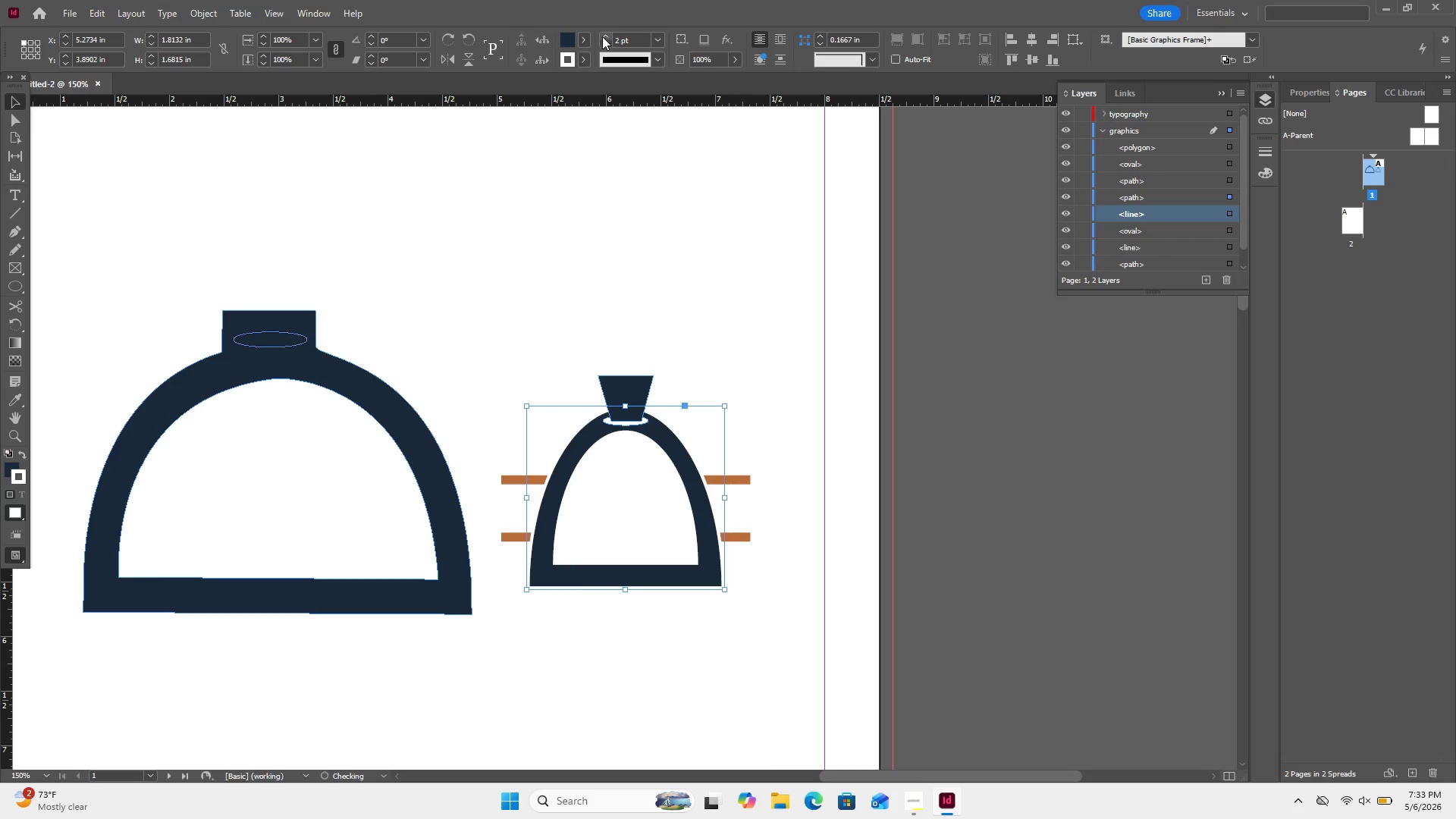 
left_click([602, 36])
 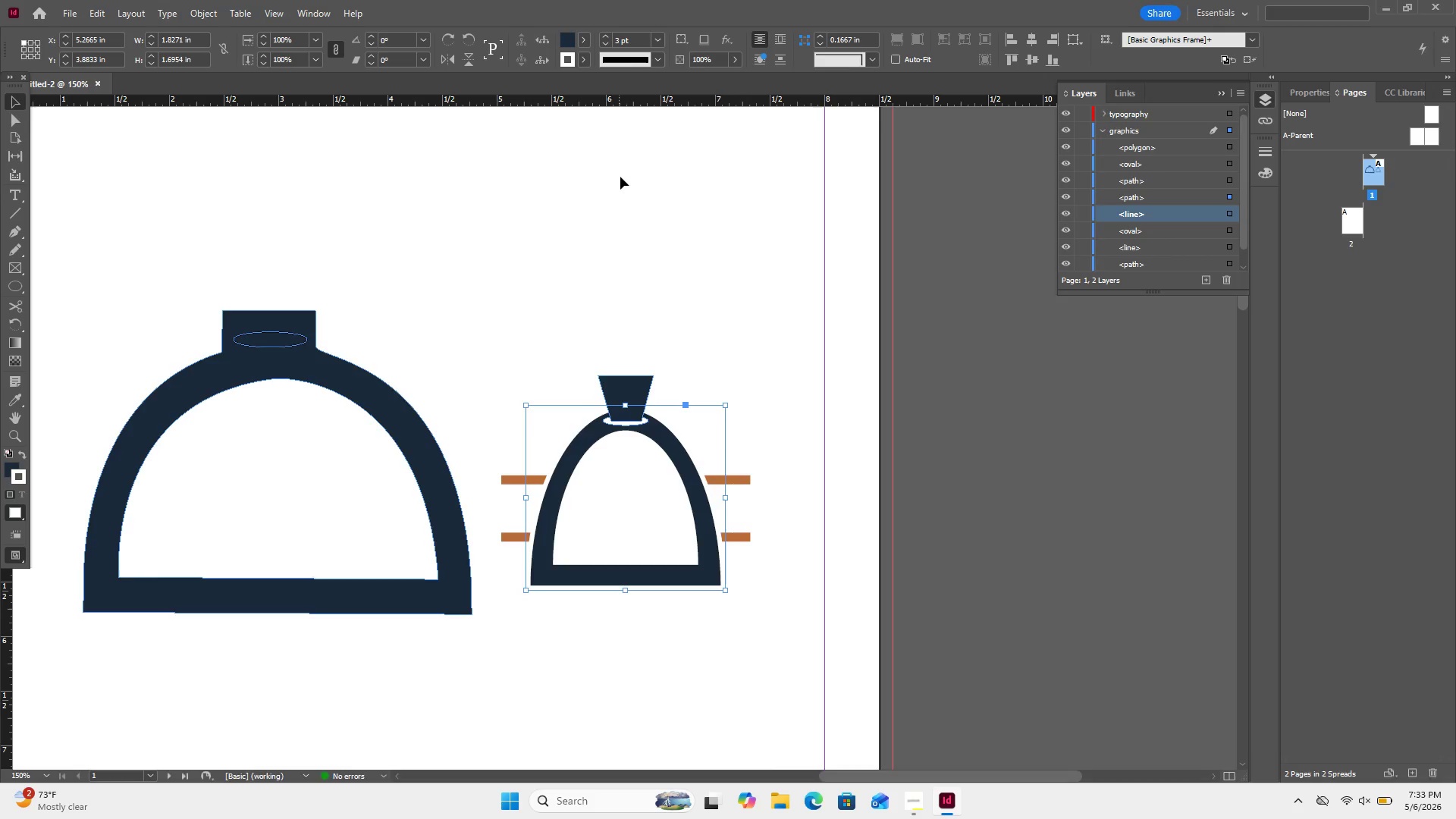 
left_click([620, 177])
 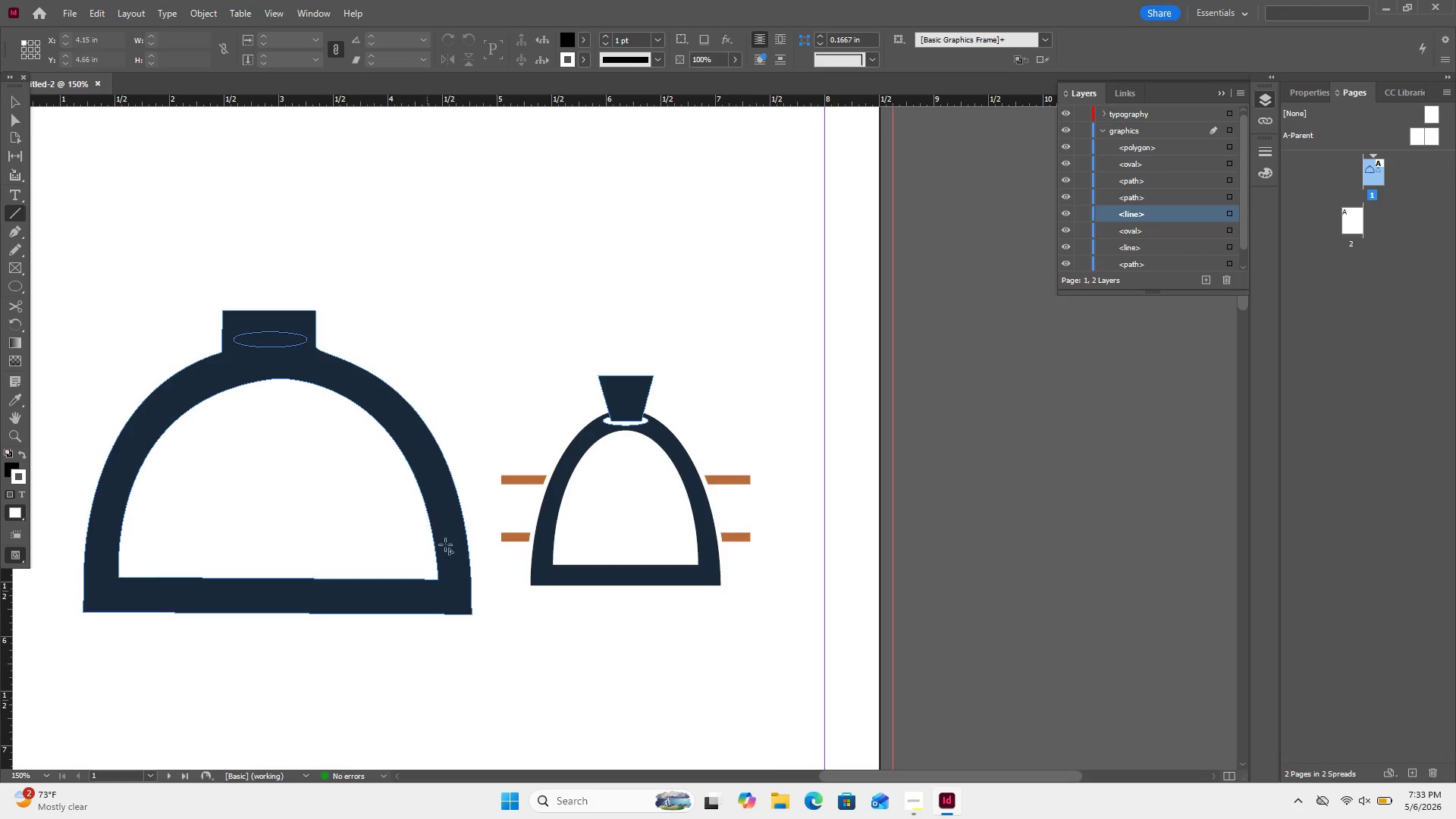 
wait(8.78)
 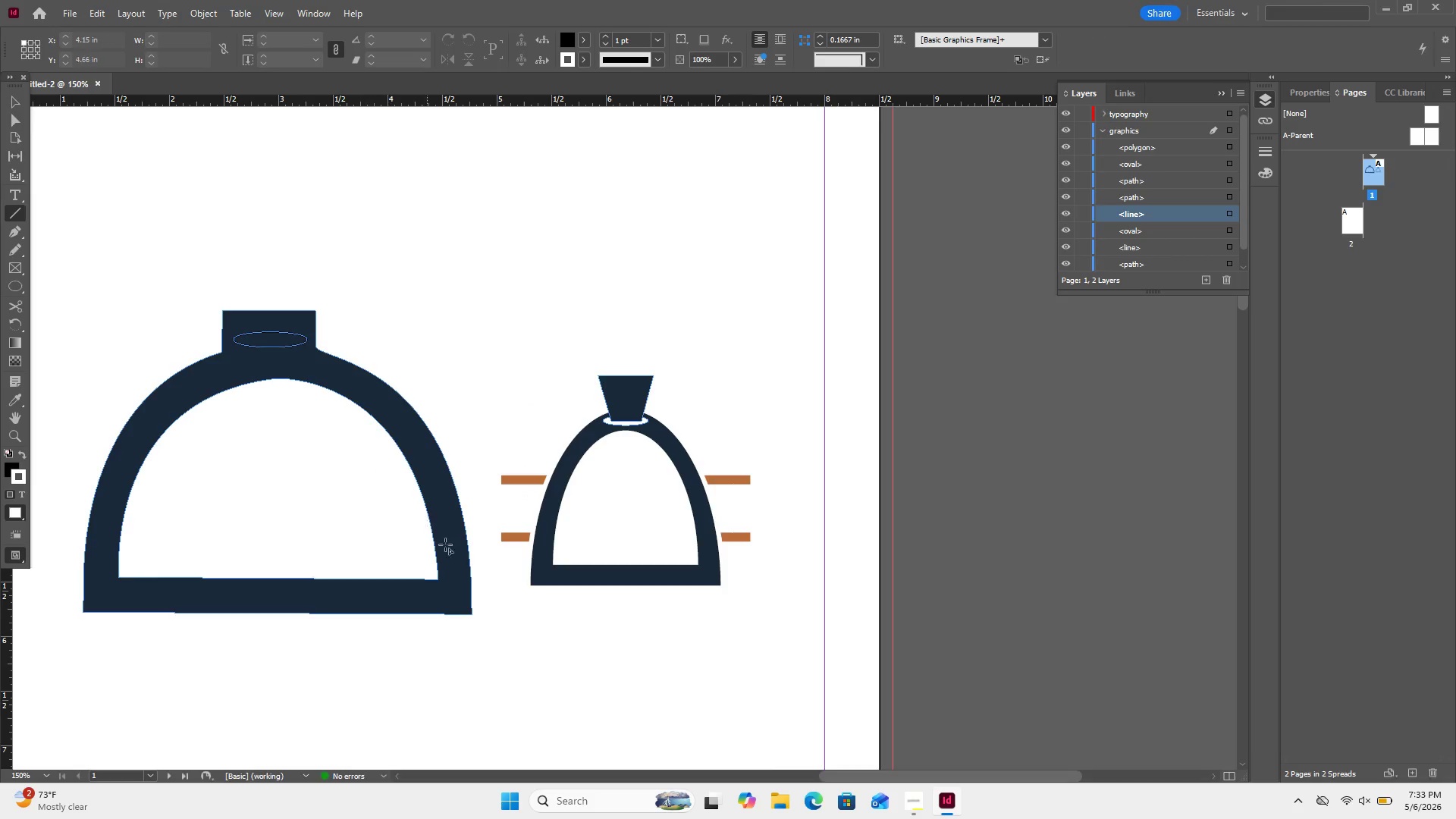 
left_click([532, 553])
 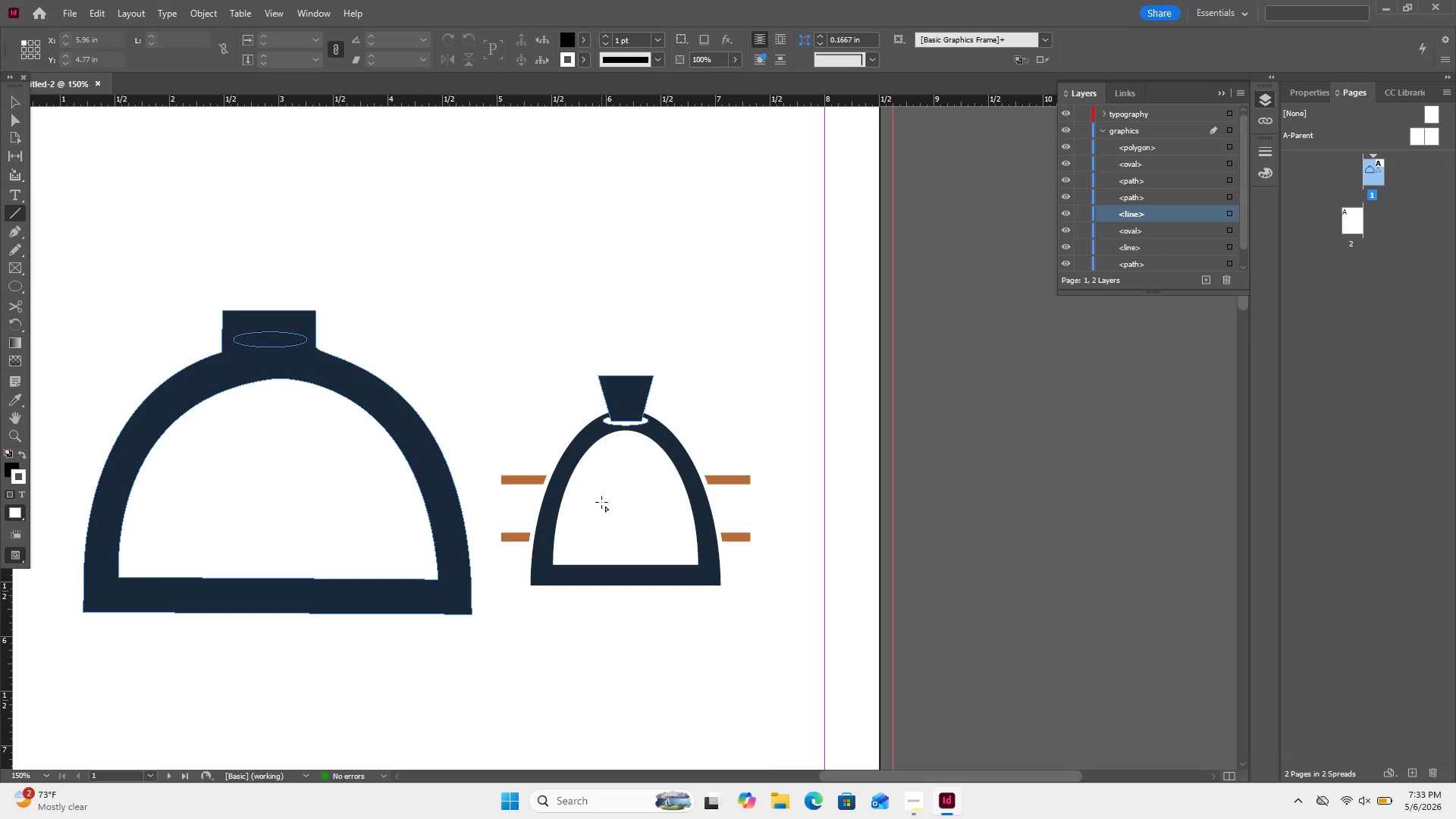 
wait(6.66)
 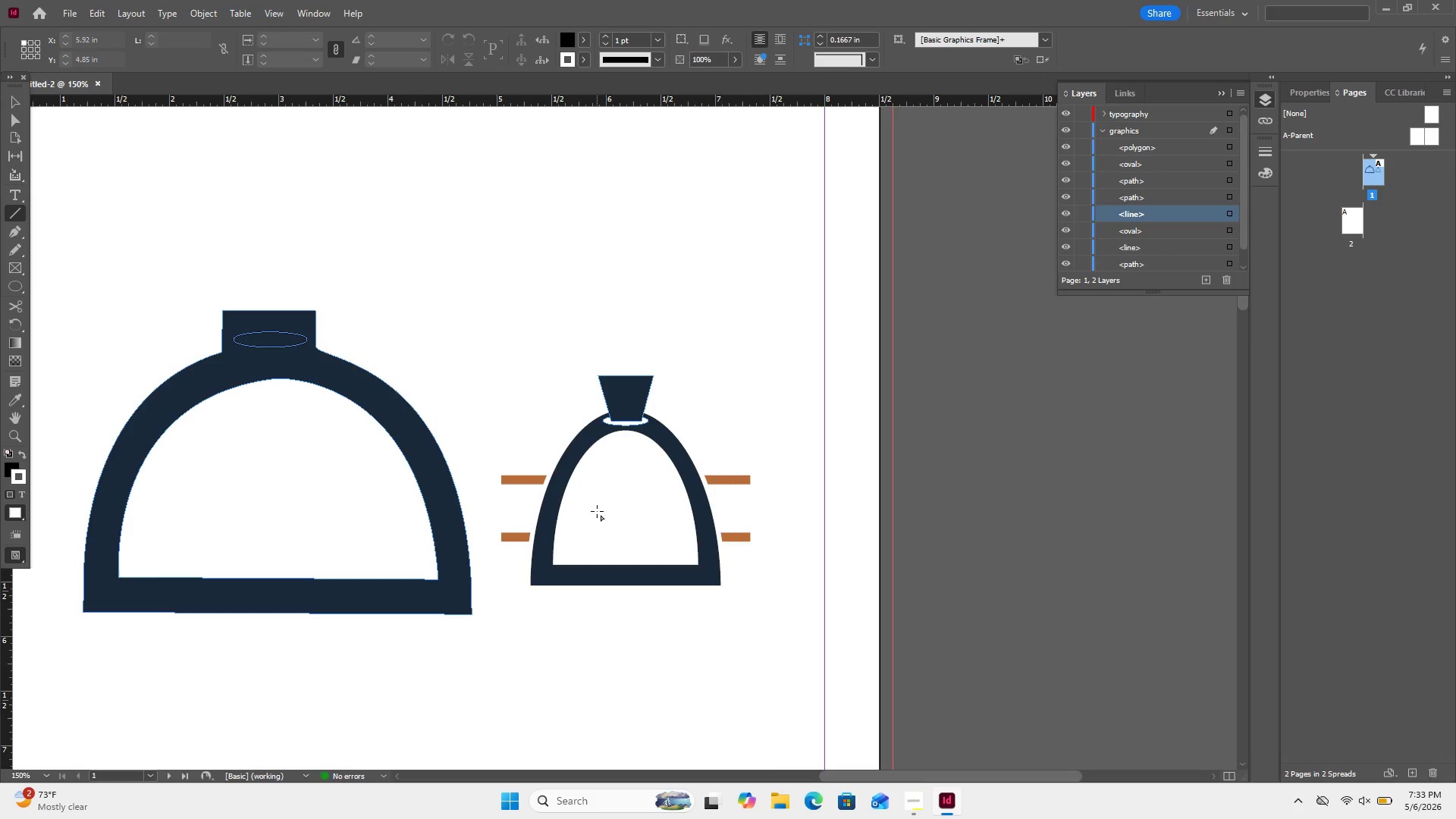 
key(Control+Equal)
 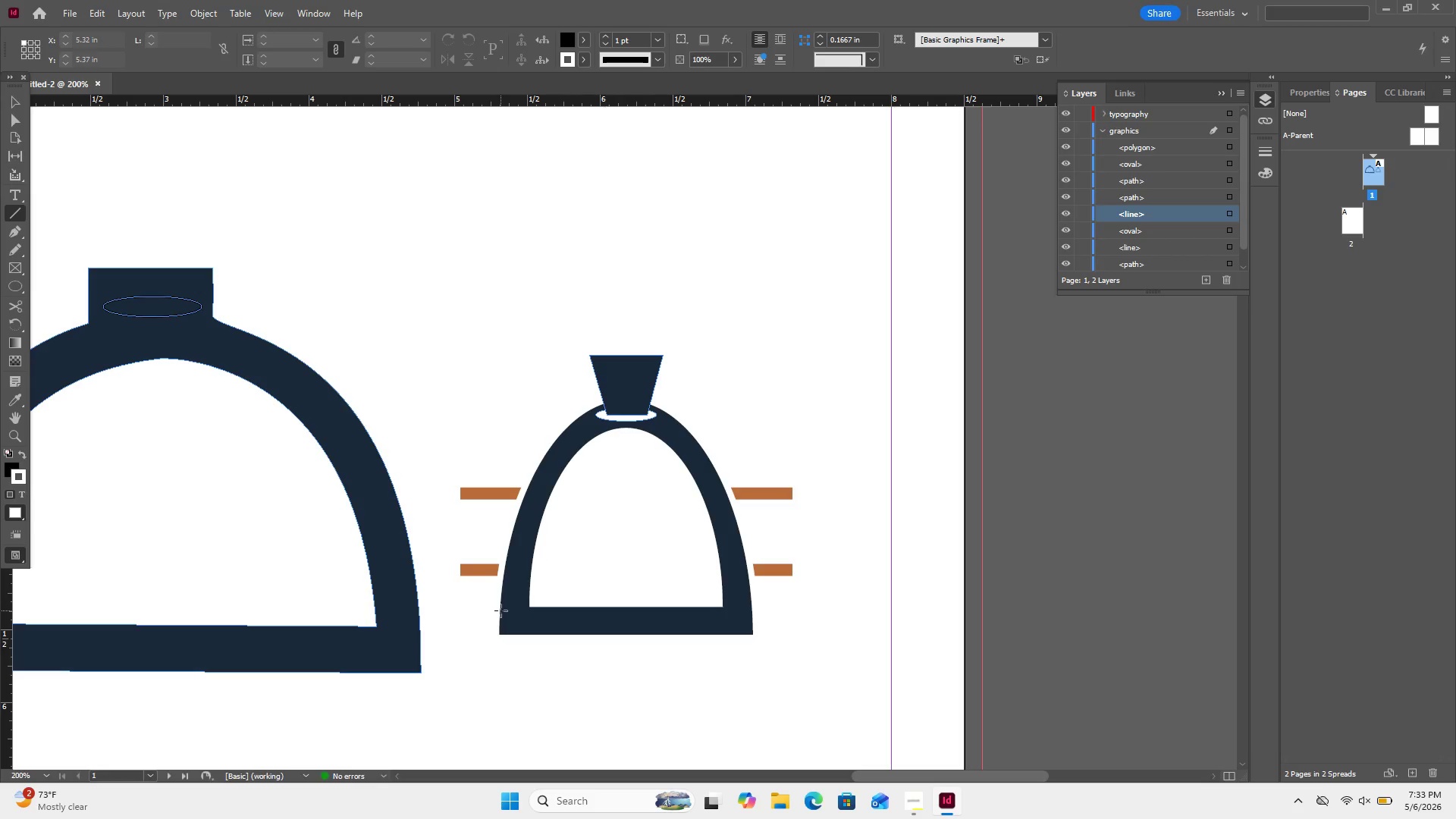 
wait(6.02)
 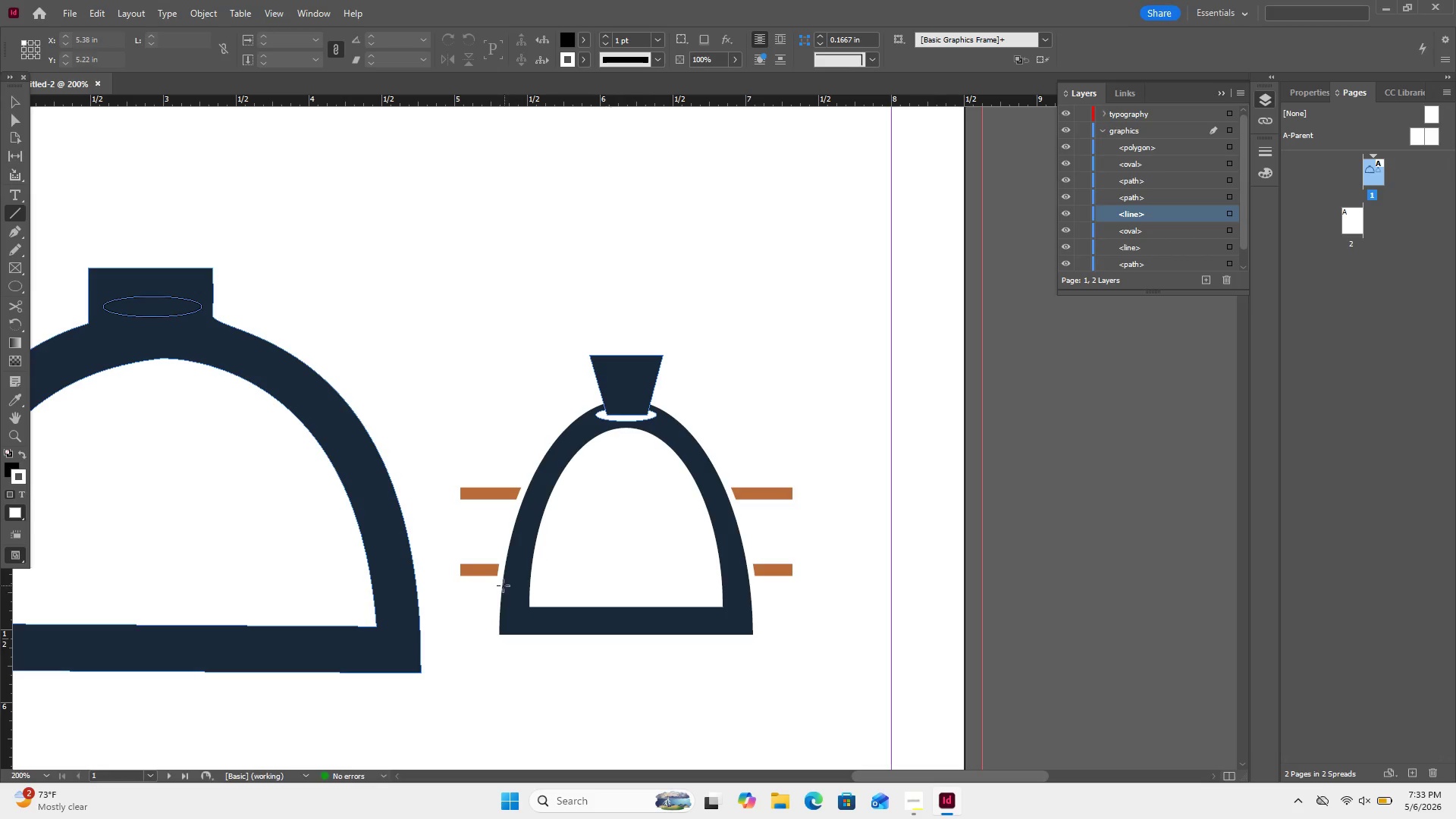 
left_click_drag(start_coordinate=[500, 610], to_coordinate=[572, 557])
 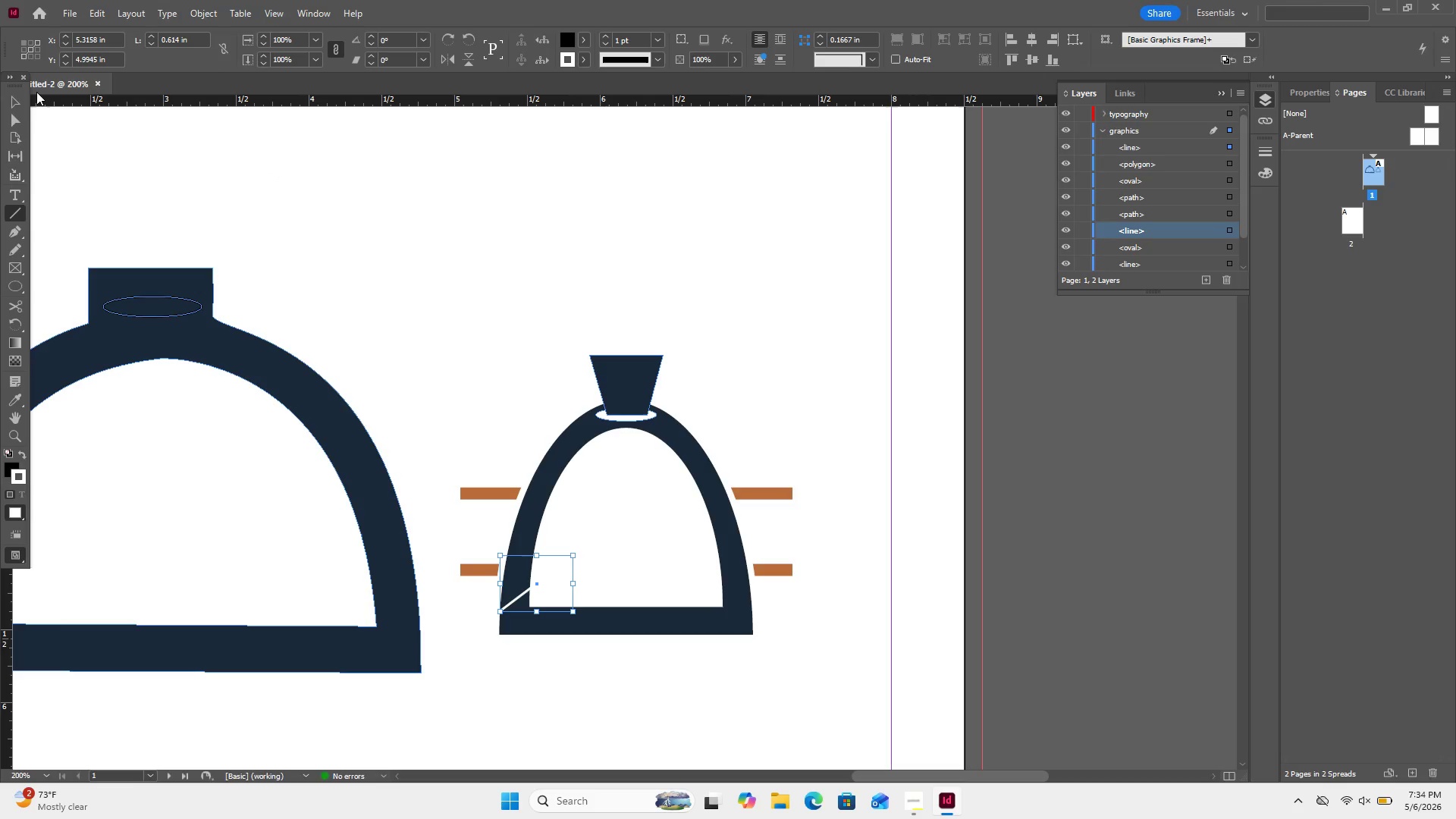 
left_click([14, 102])
 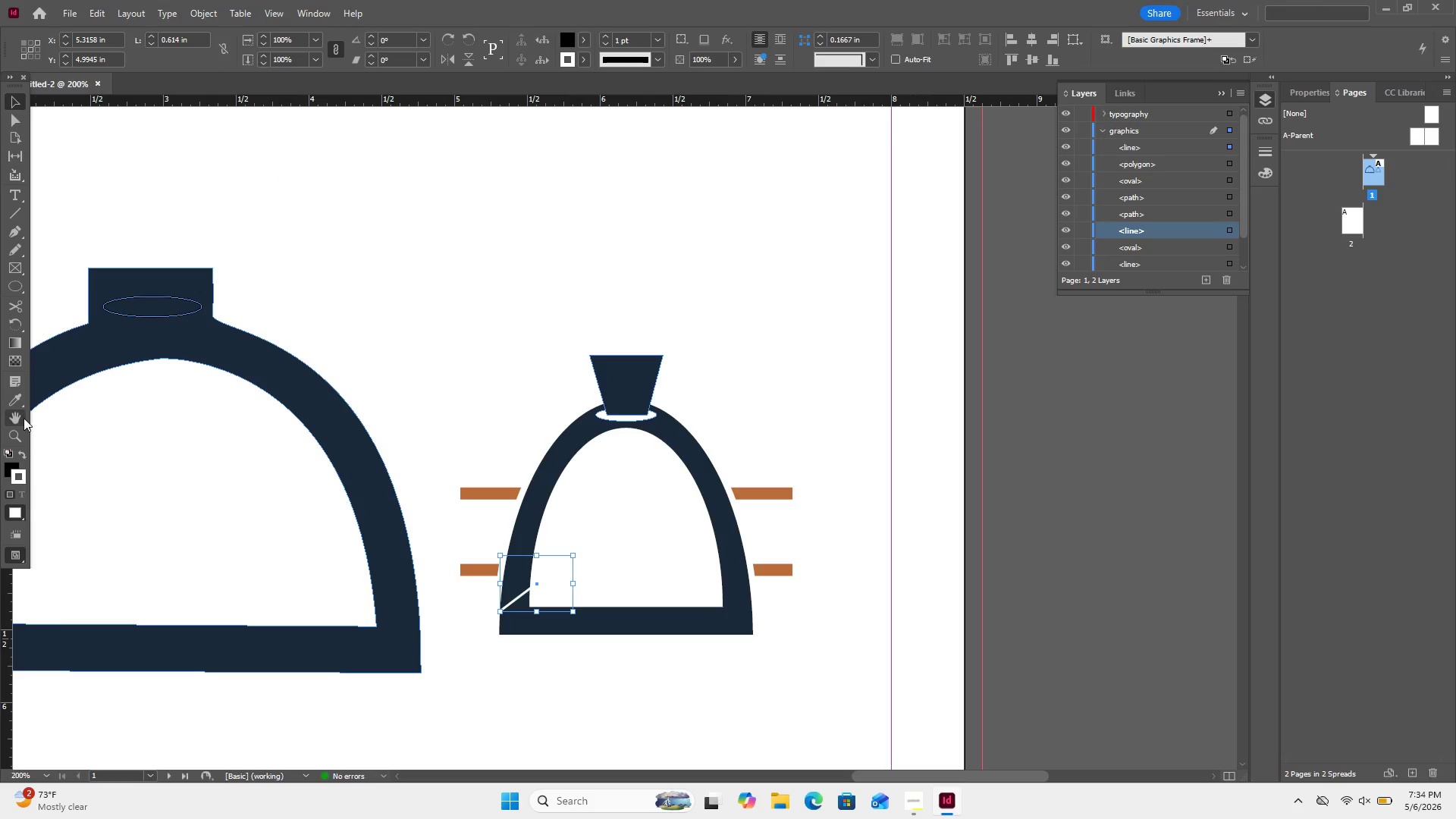 
left_click([20, 406])
 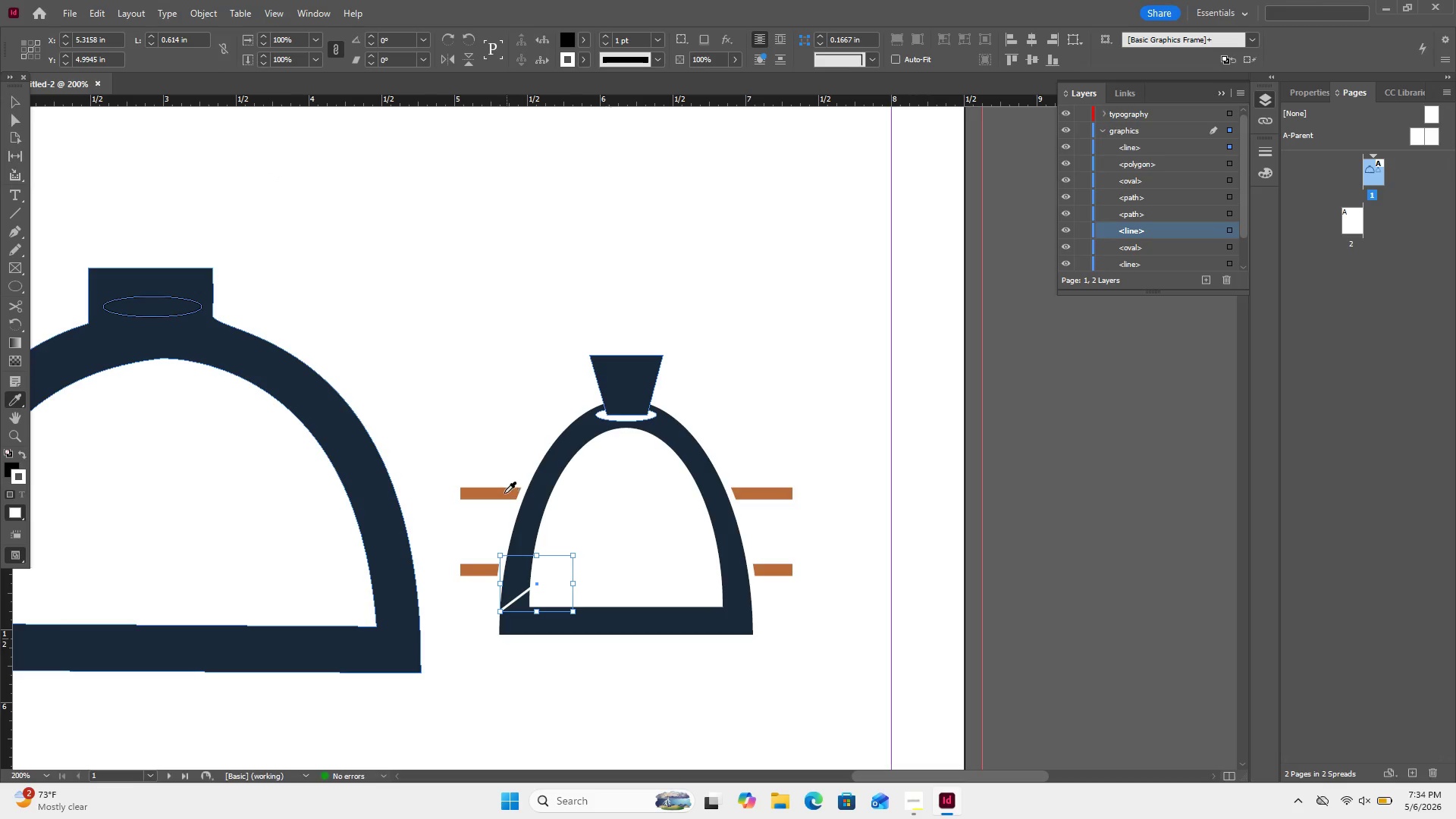 
left_click([497, 493])
 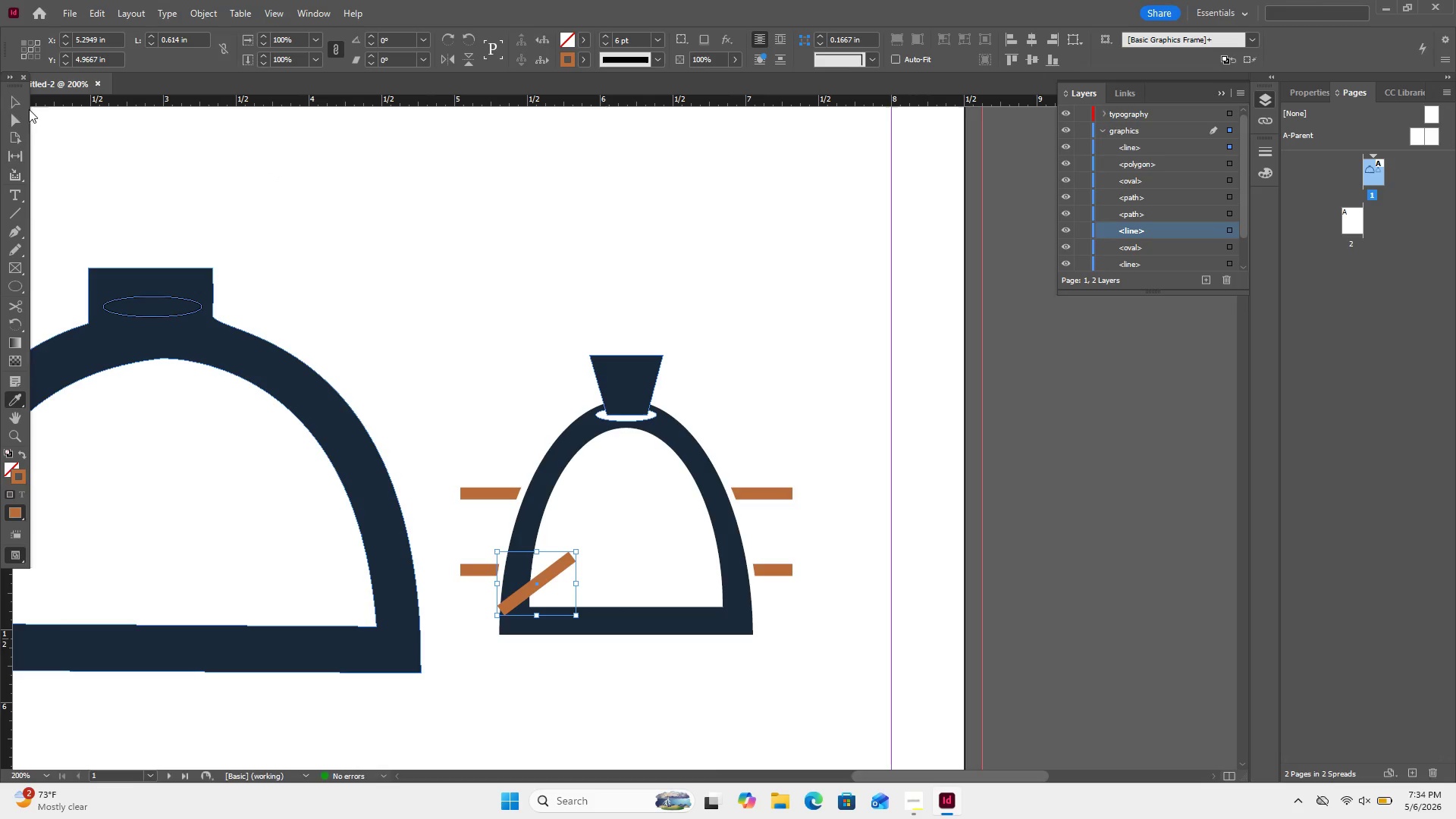 
left_click([17, 104])
 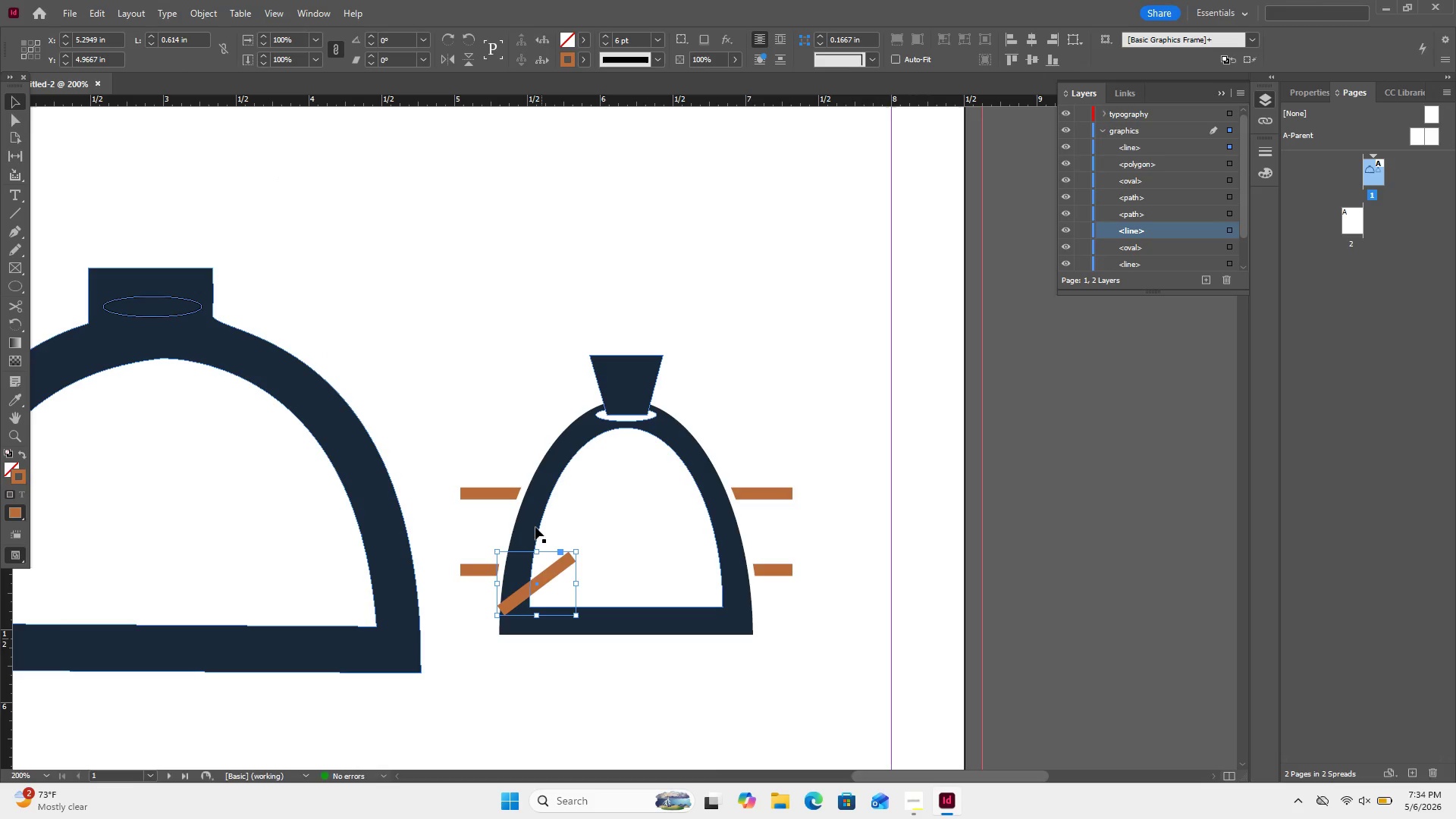 
key(Control+C)
 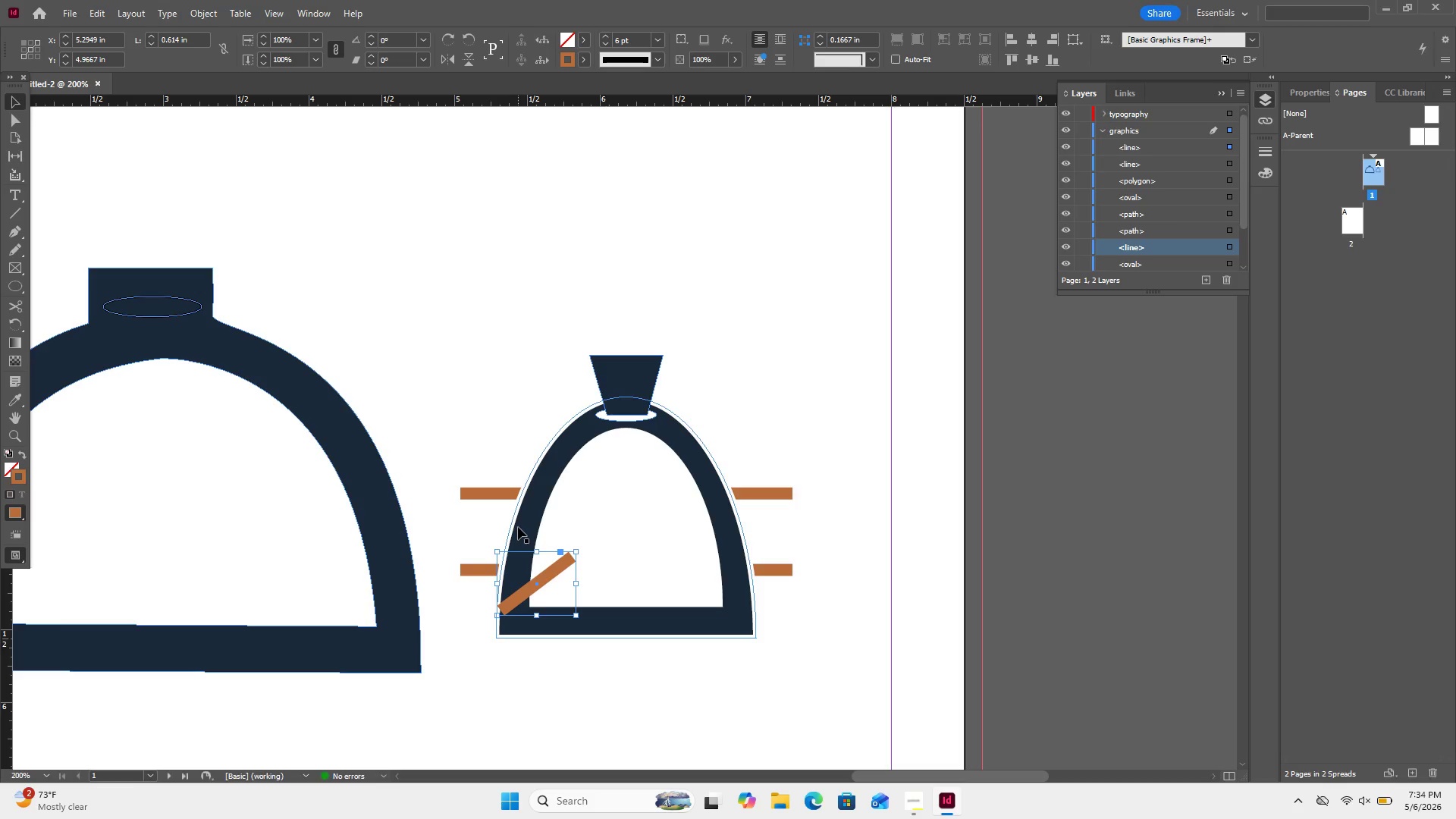 
key(Control+V)
 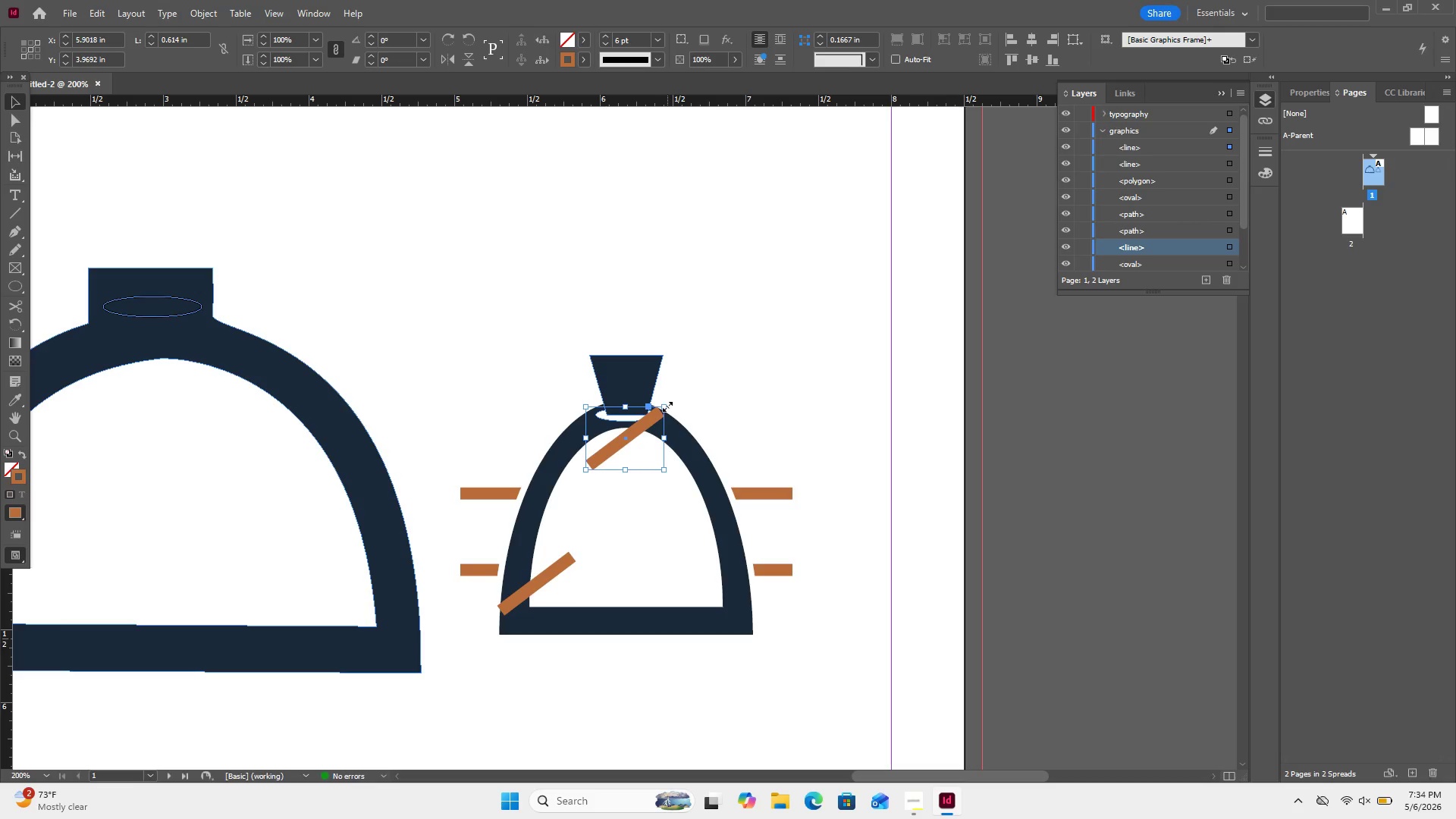 
left_click_drag(start_coordinate=[671, 403], to_coordinate=[679, 454])
 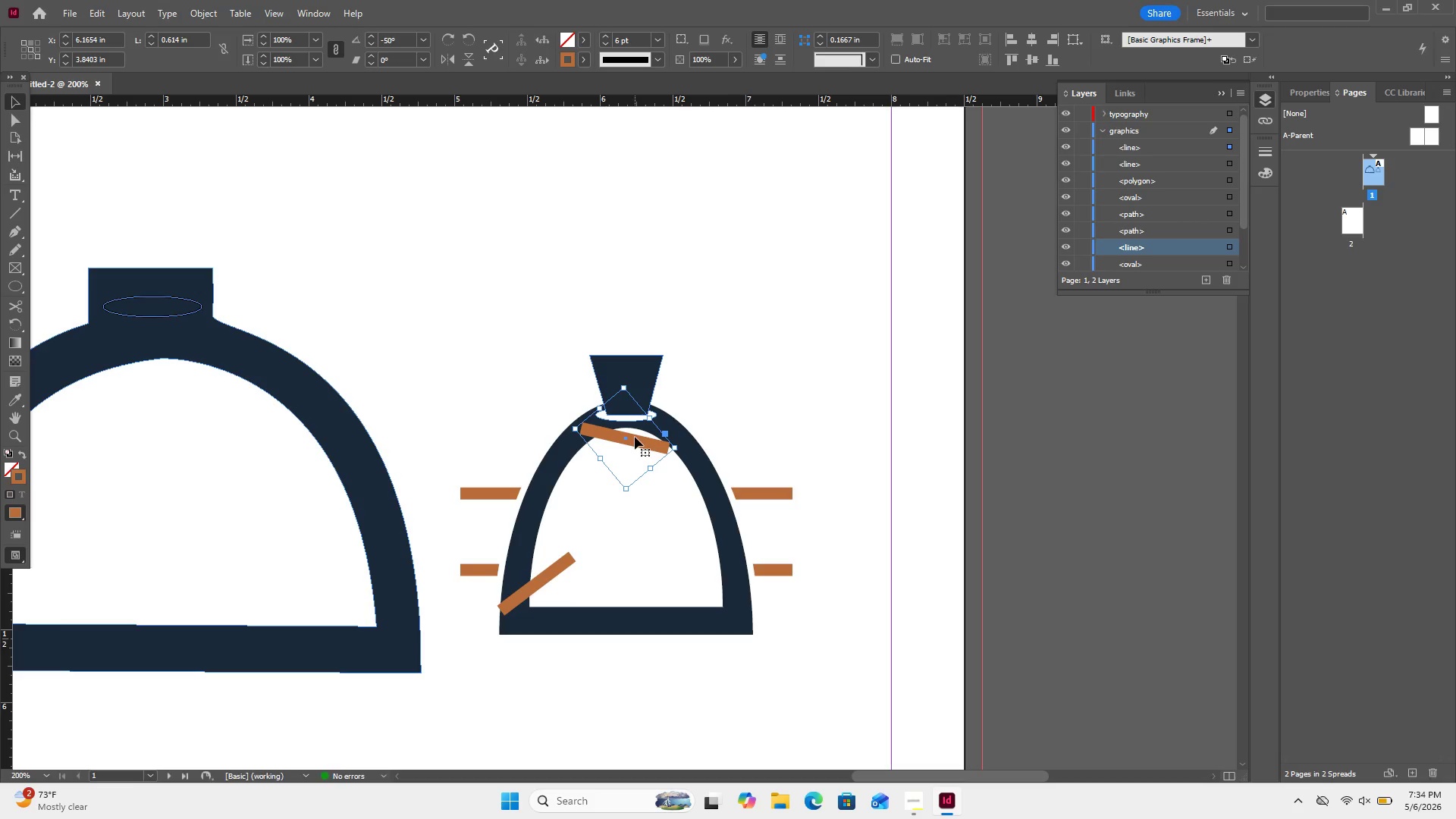 
left_click_drag(start_coordinate=[635, 437], to_coordinate=[639, 560])
 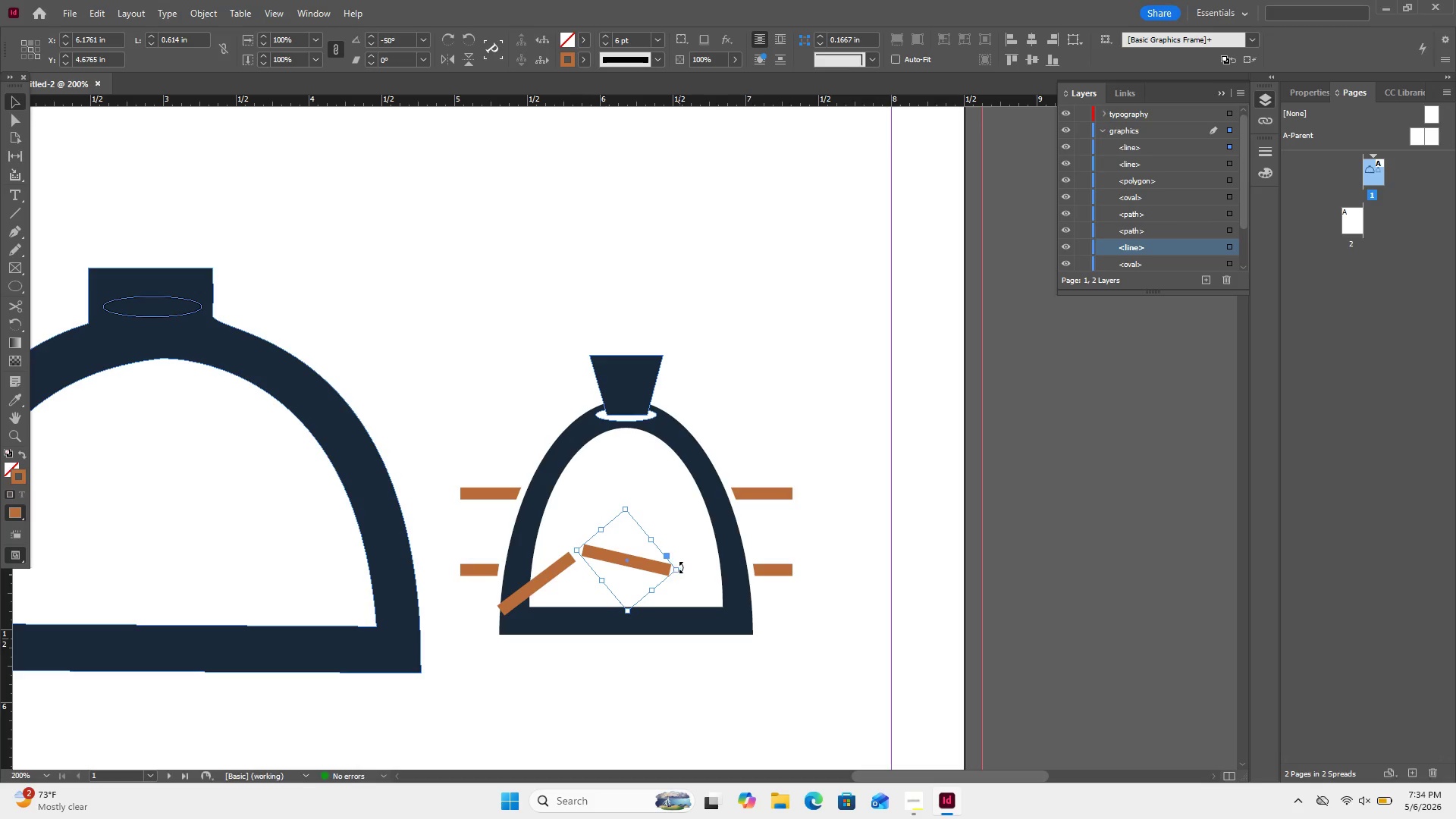 
left_click_drag(start_coordinate=[683, 570], to_coordinate=[658, 601])
 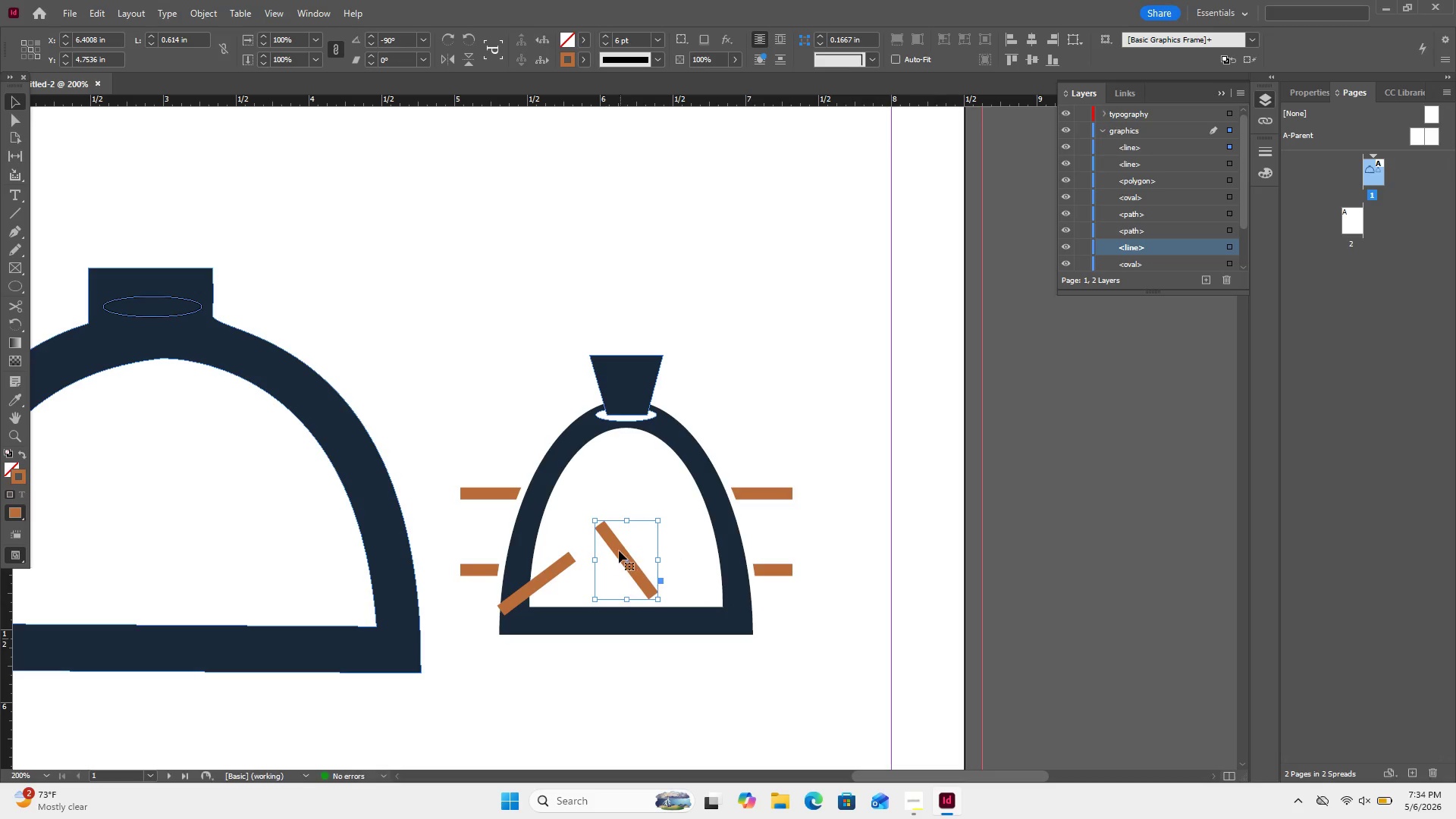 
left_click_drag(start_coordinate=[619, 551], to_coordinate=[582, 578])
 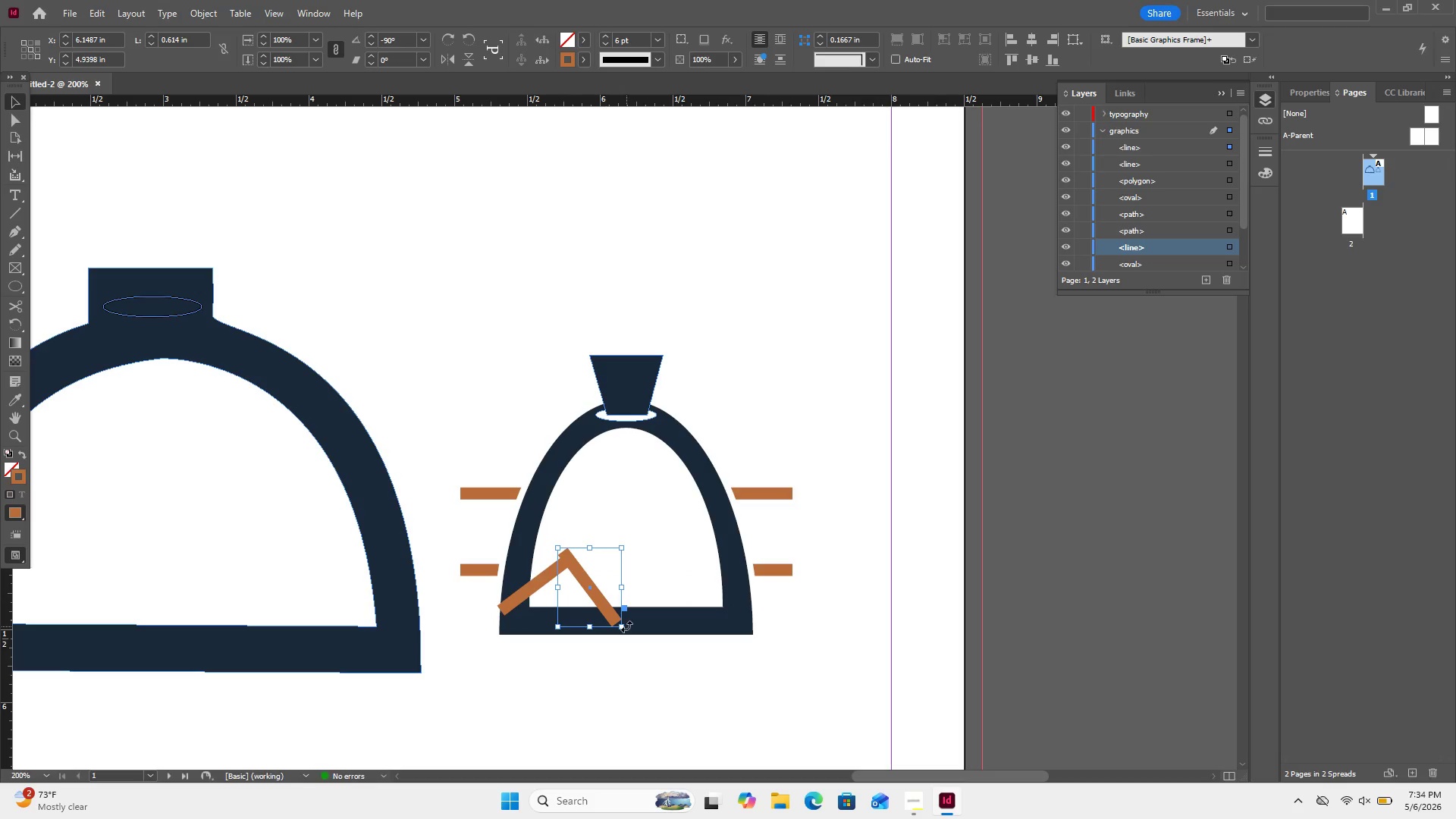 
left_click_drag(start_coordinate=[627, 629], to_coordinate=[635, 616])
 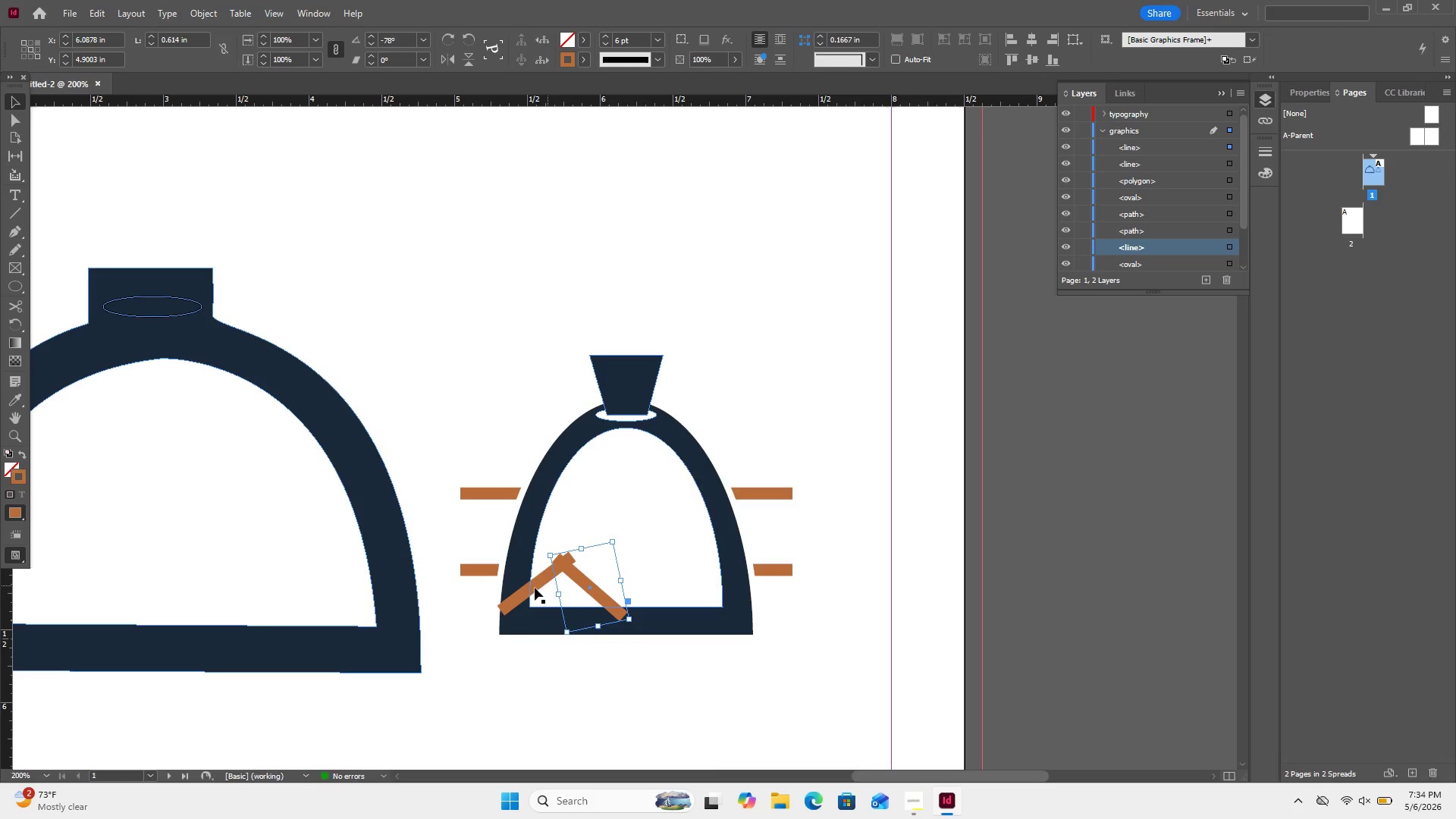 
left_click([534, 588])
 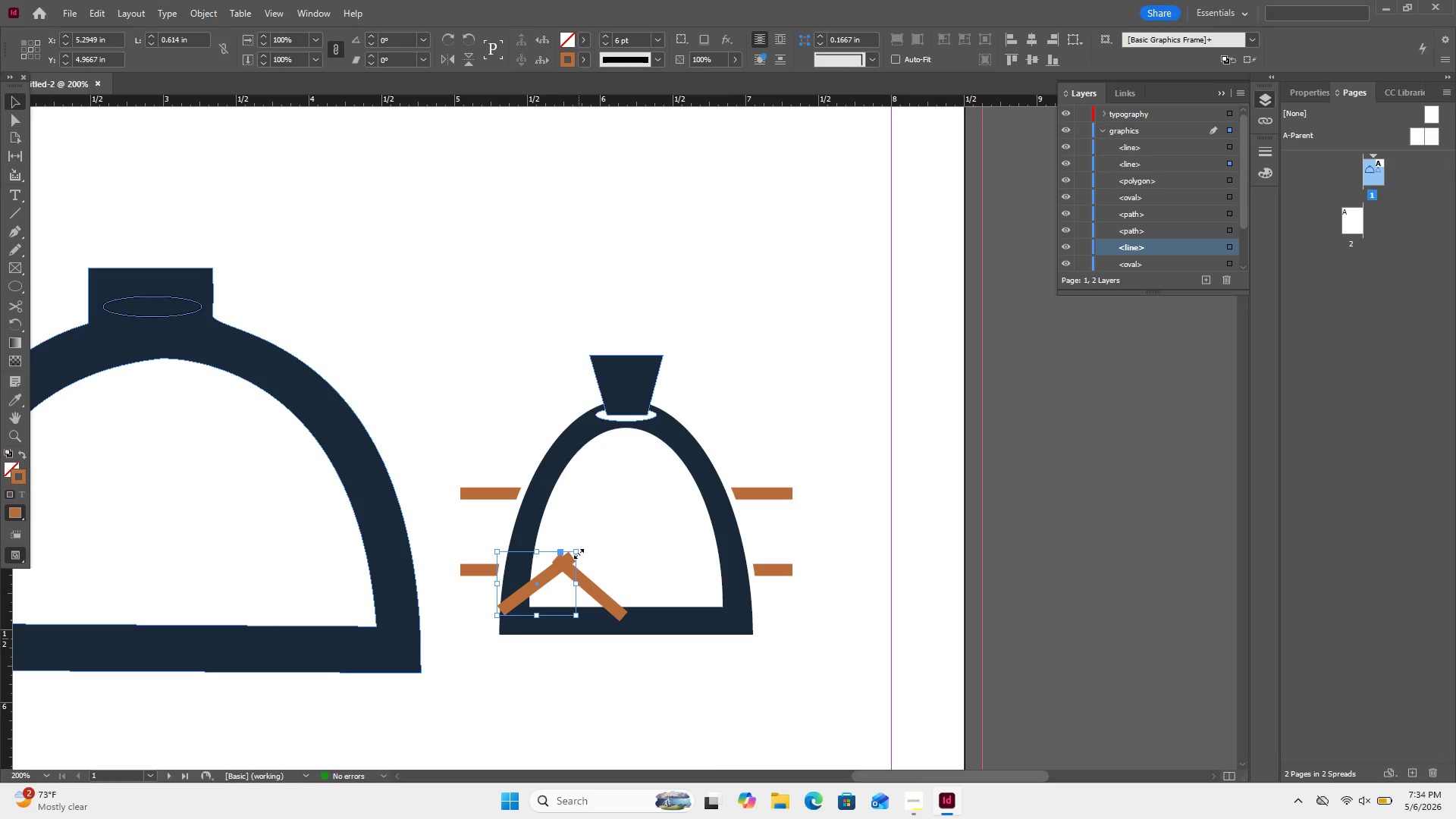 
left_click_drag(start_coordinate=[579, 554], to_coordinate=[598, 534])
 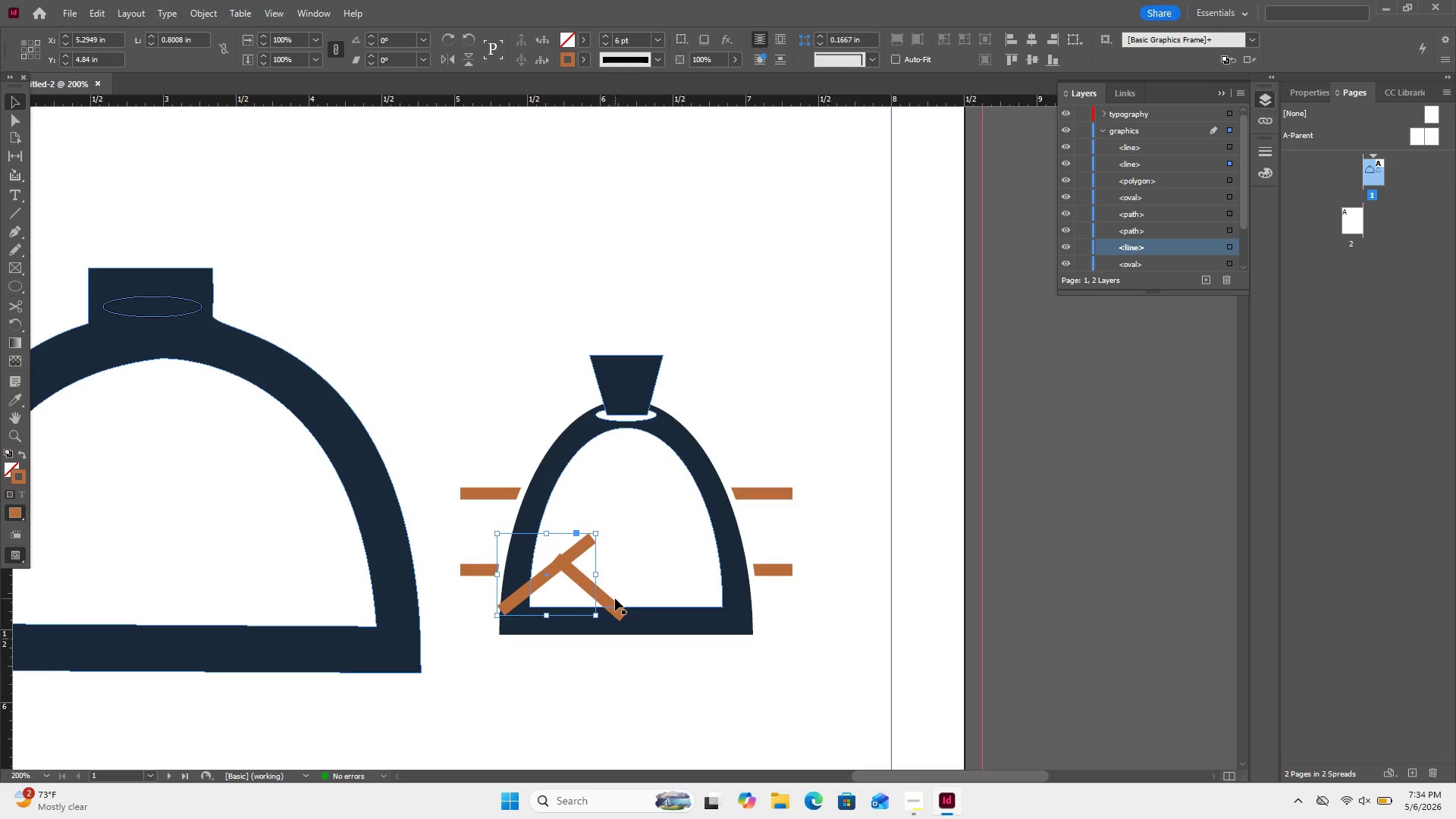 
left_click([599, 598])
 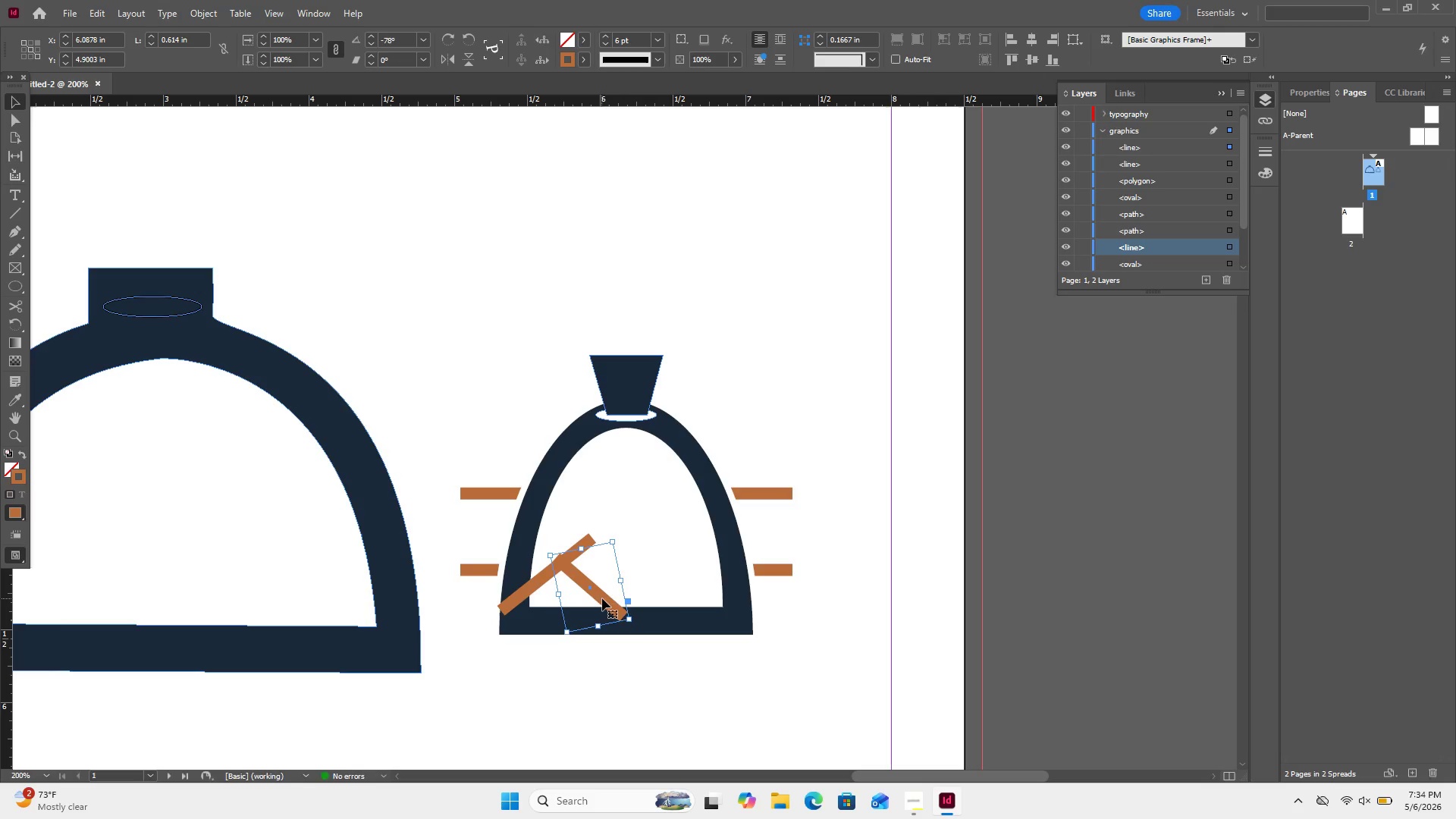 
left_click_drag(start_coordinate=[602, 598], to_coordinate=[617, 573])
 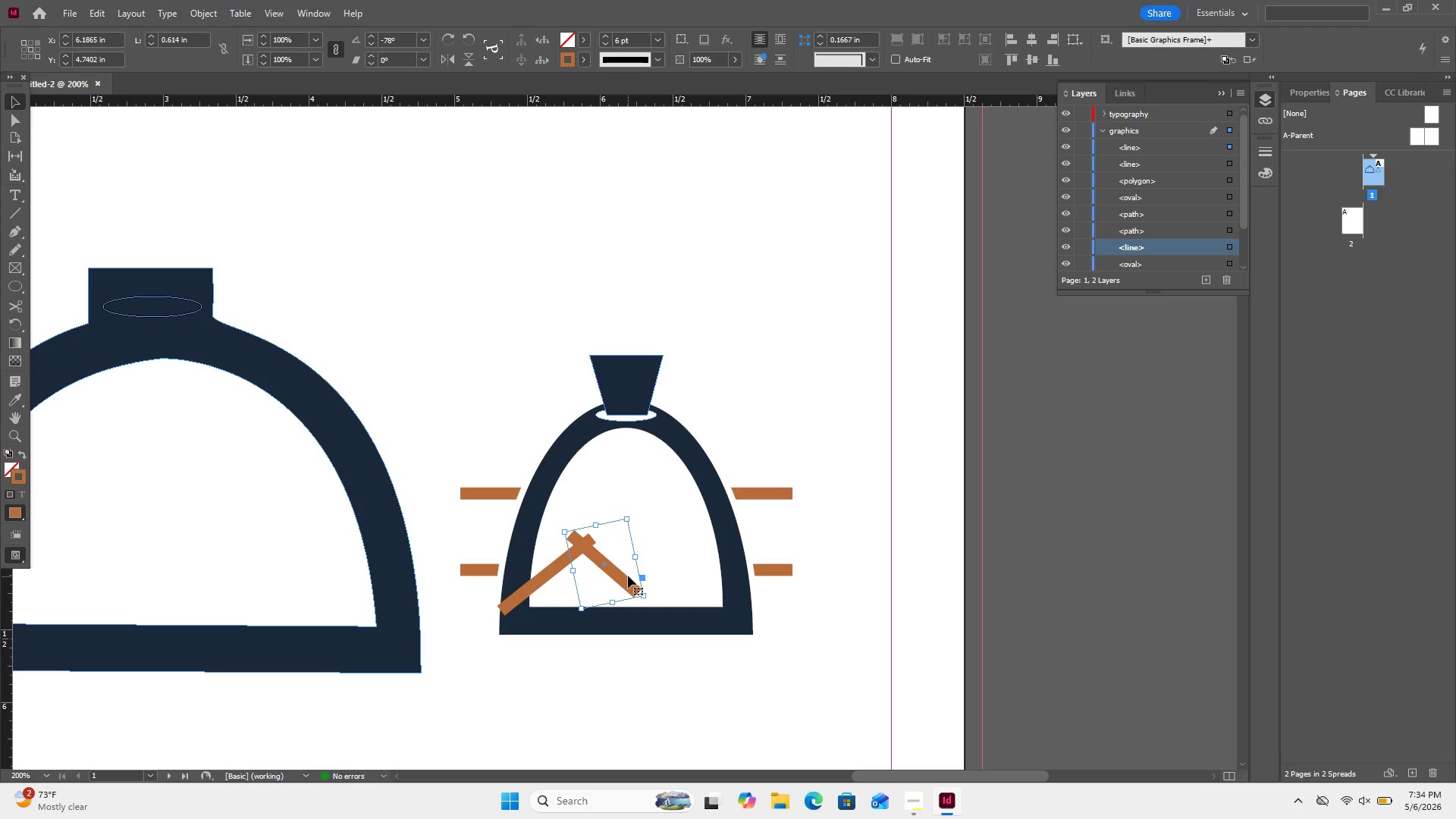 
left_click_drag(start_coordinate=[628, 576], to_coordinate=[641, 582])
 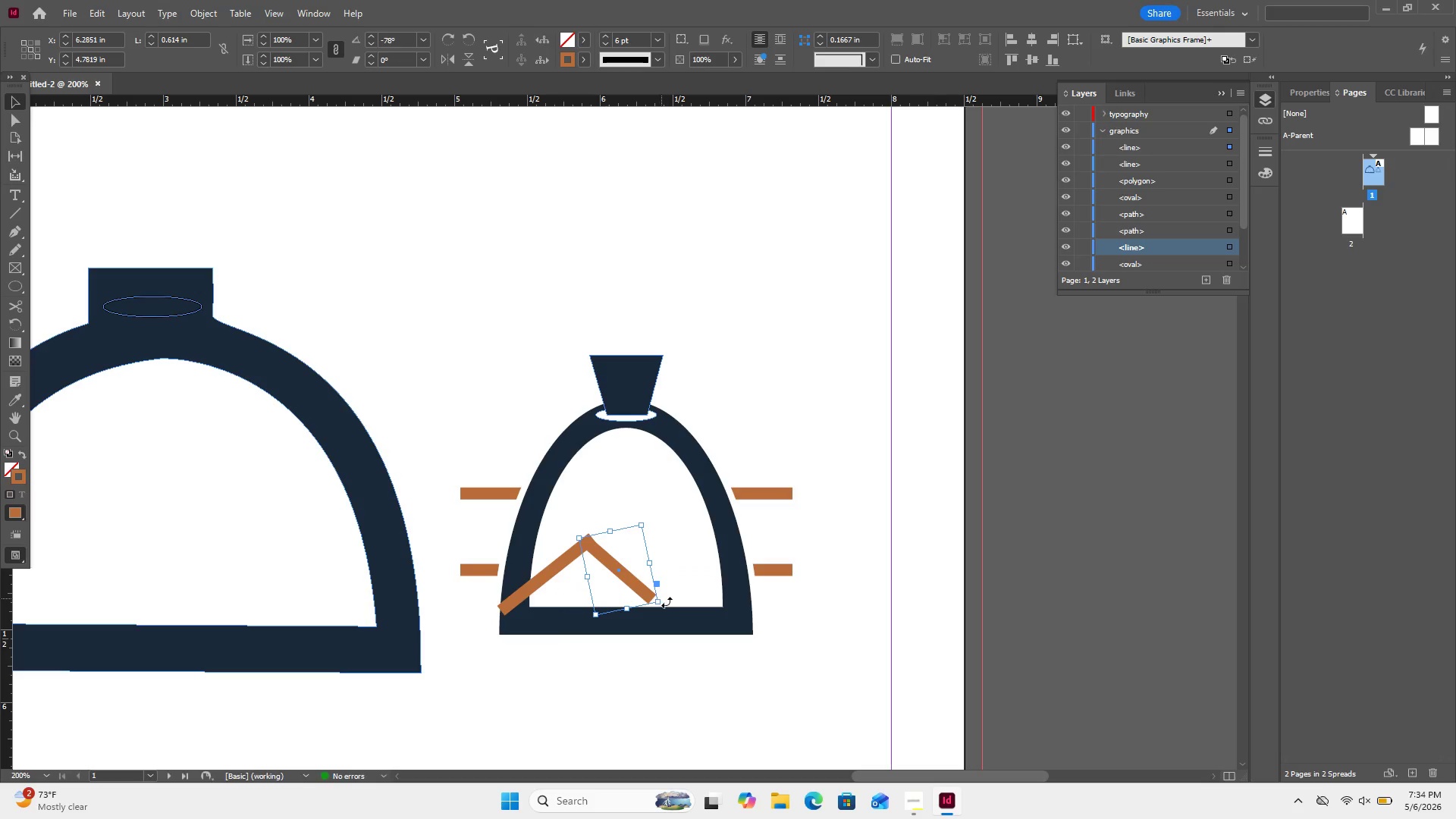 
left_click_drag(start_coordinate=[667, 602], to_coordinate=[659, 607])
 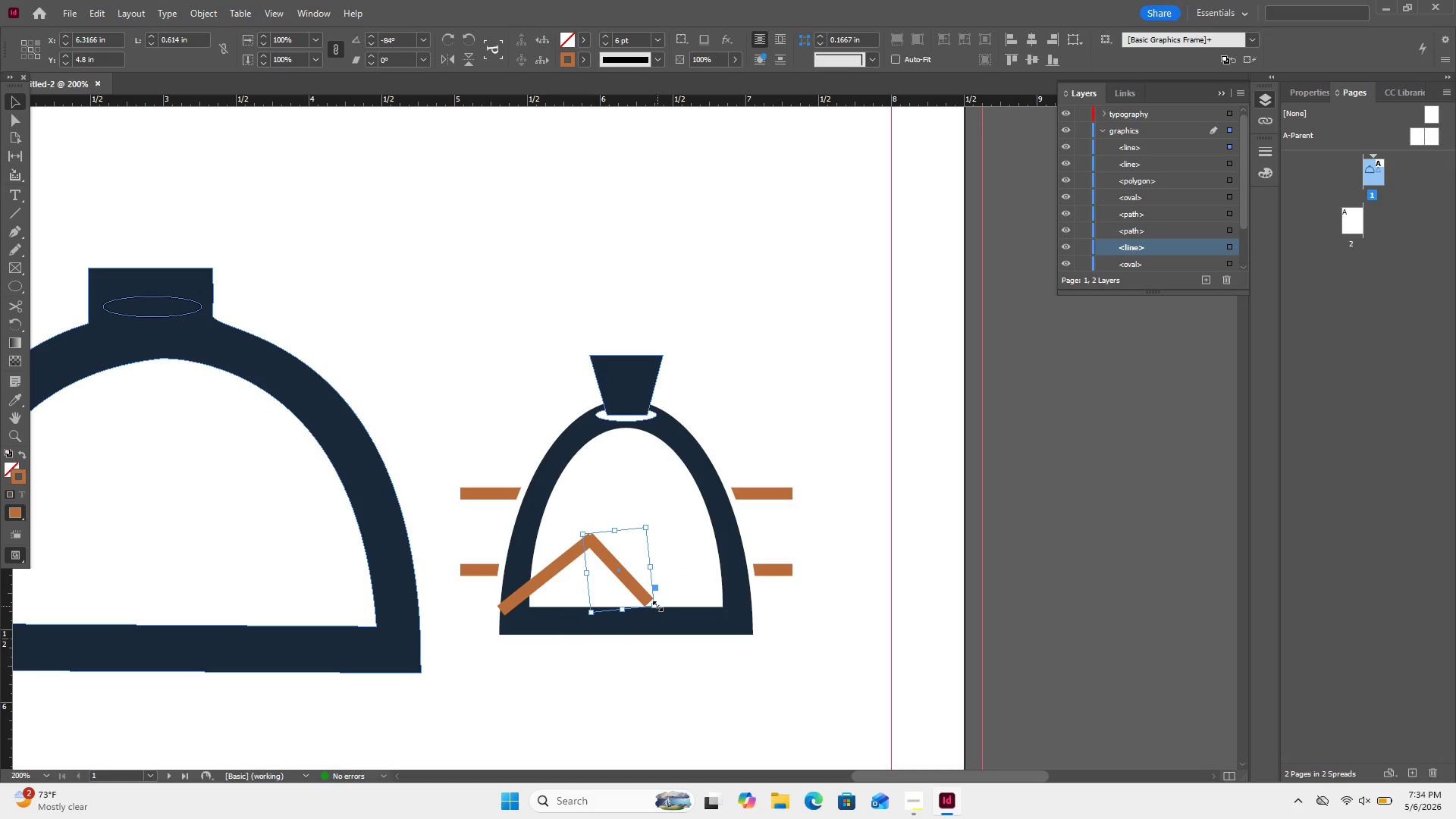 
left_click_drag(start_coordinate=[657, 606], to_coordinate=[638, 592])
 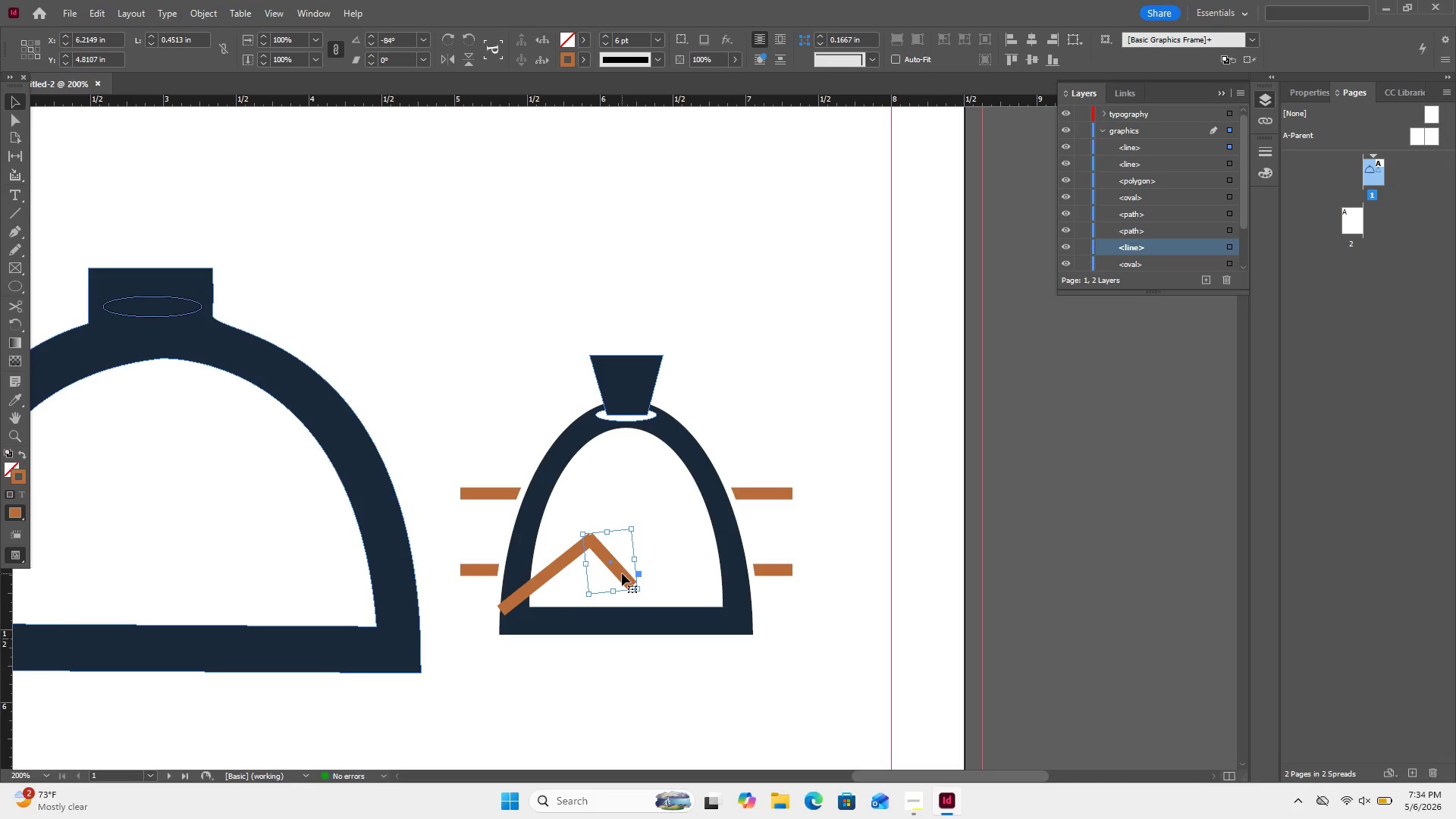 
left_click([622, 573])
 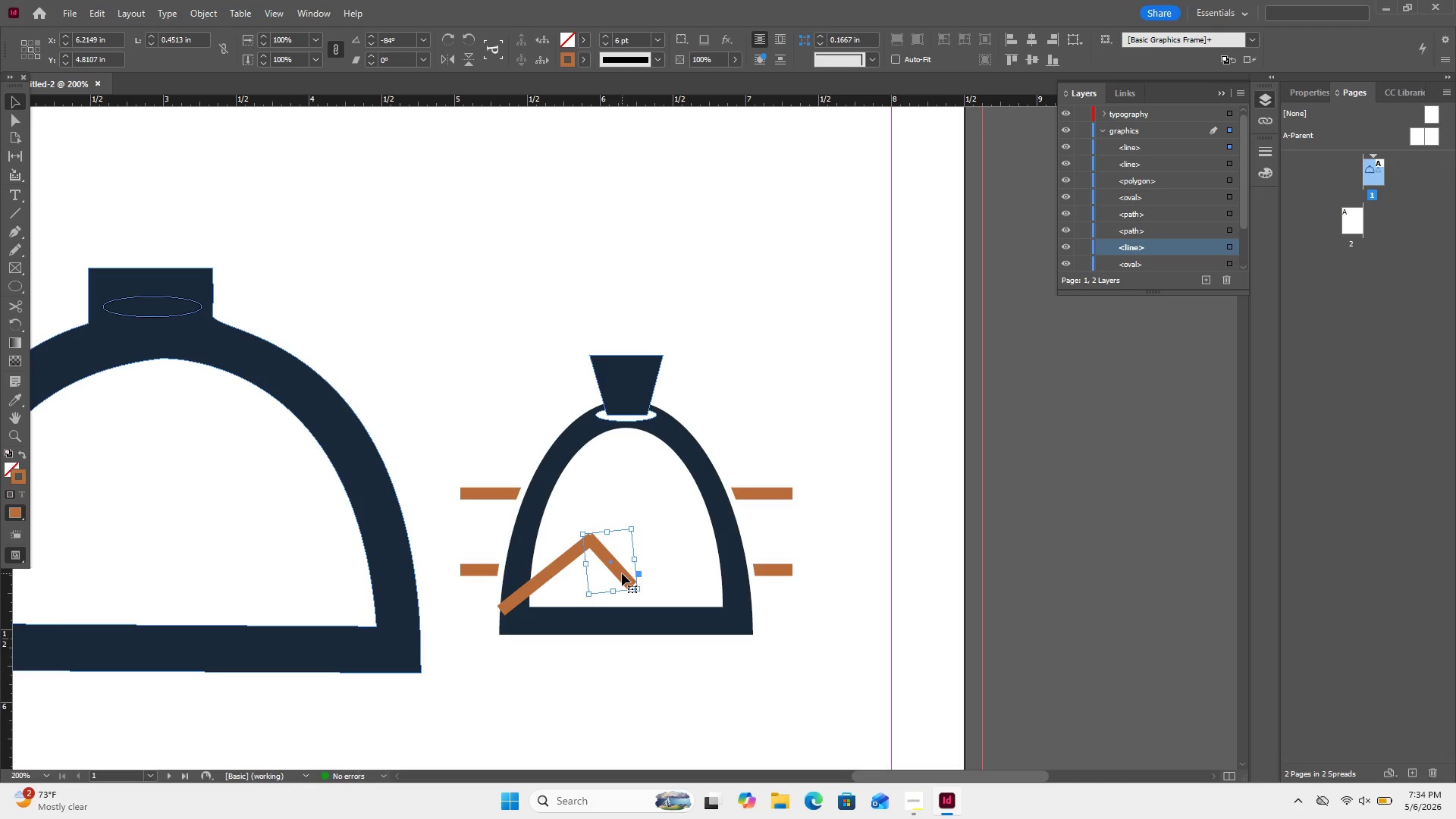 
key(ArrowUp)
 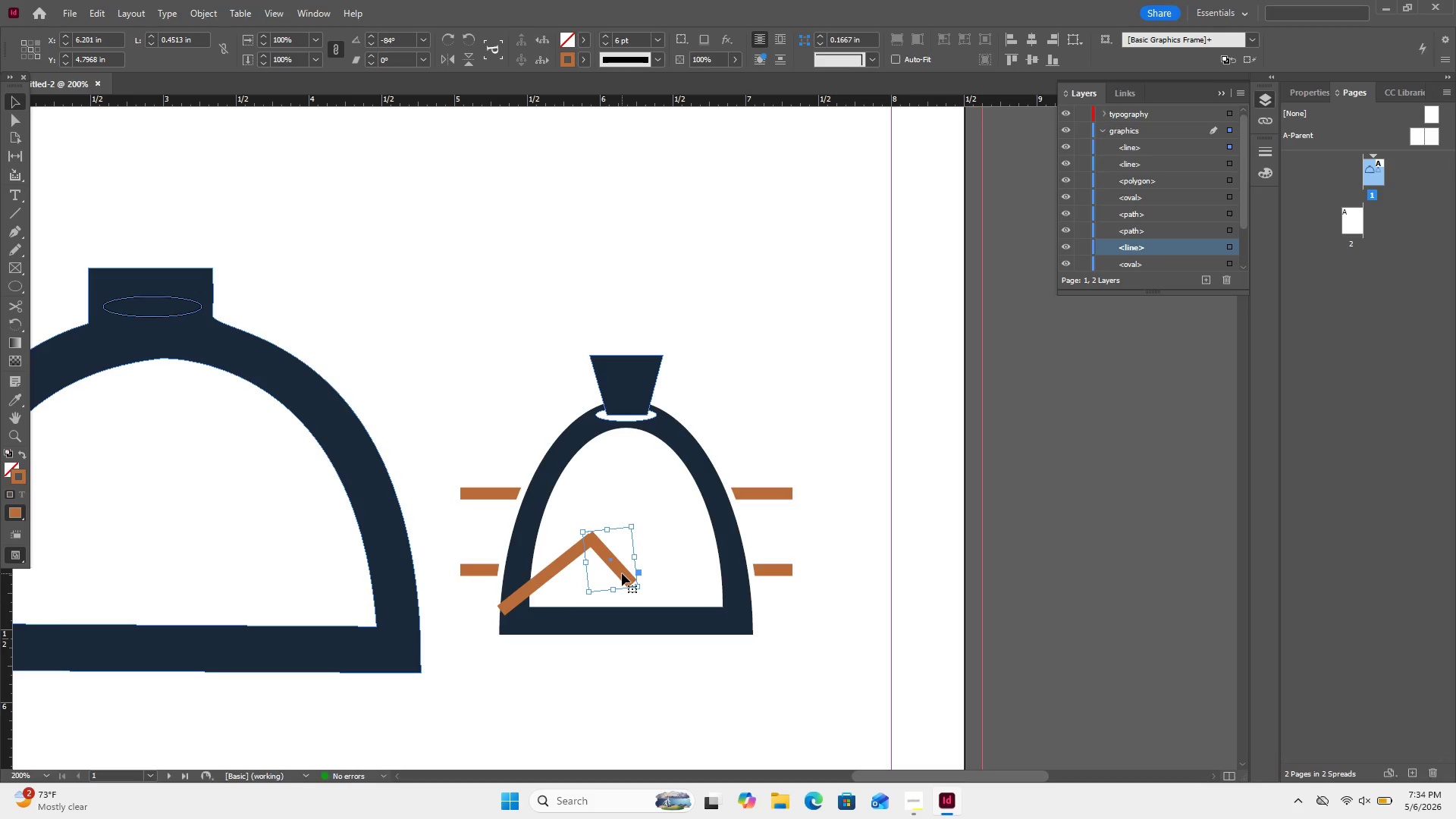 
key(ArrowLeft)
 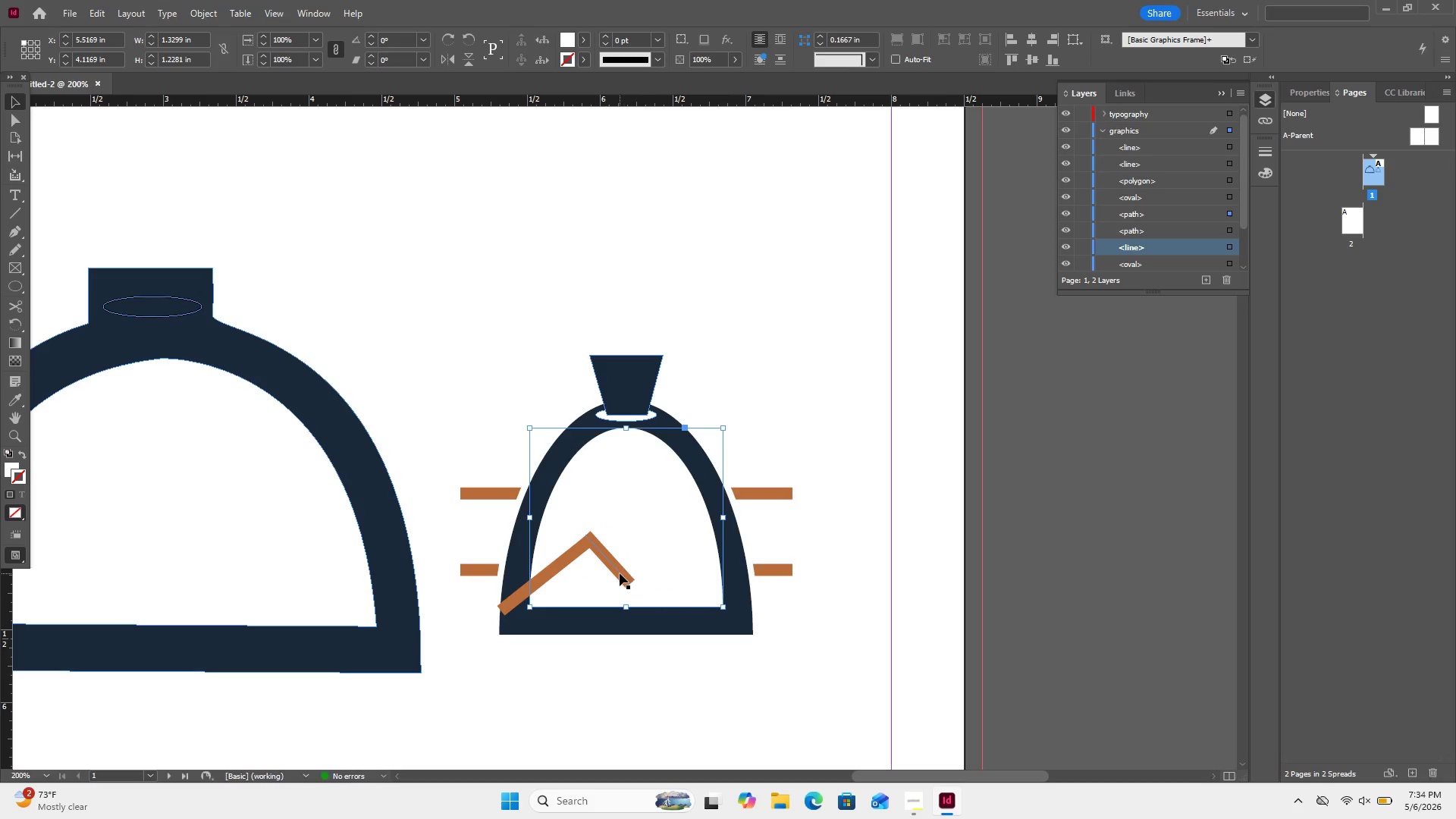 
left_click([766, 278])
 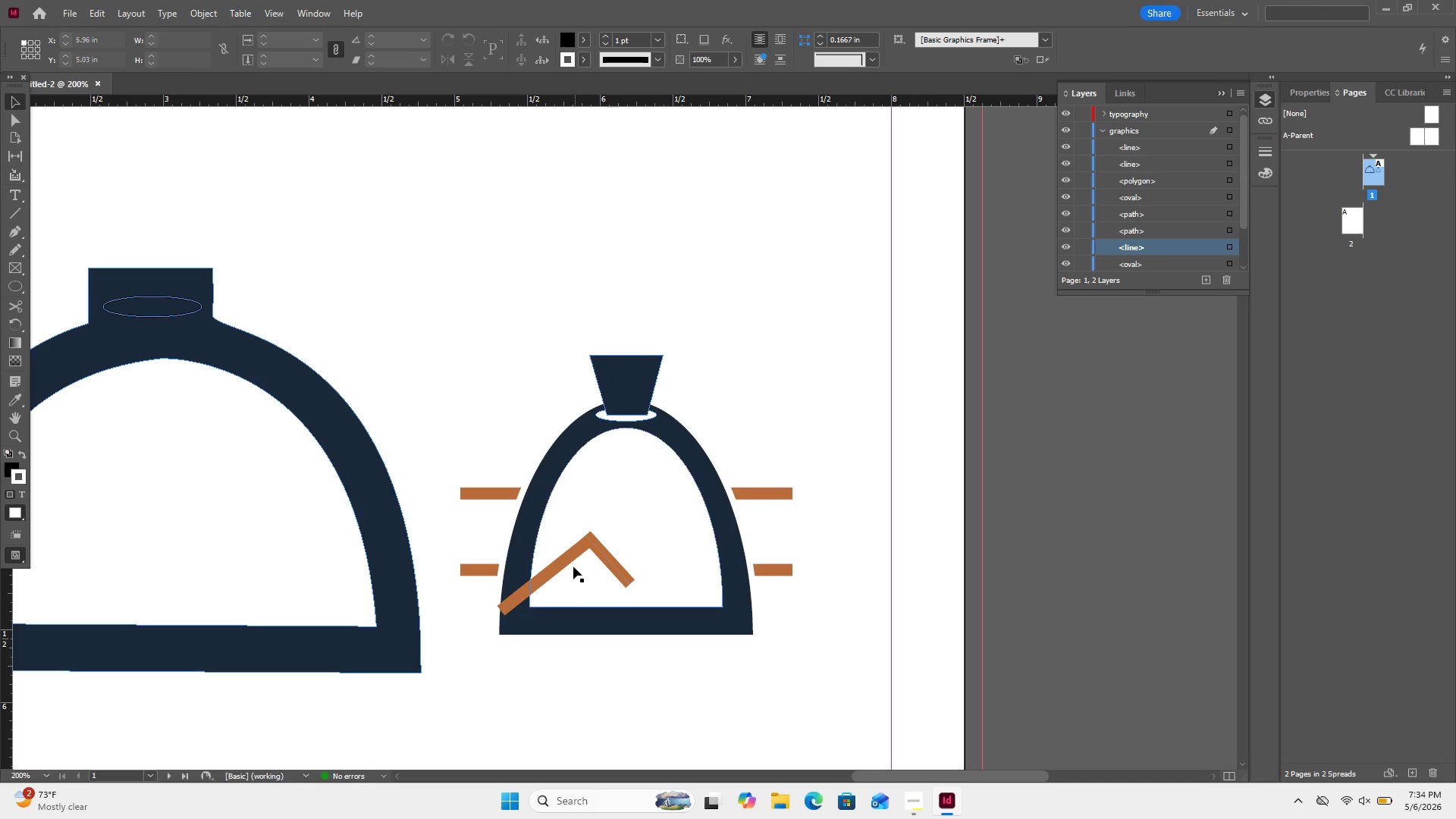 
left_click([553, 566])
 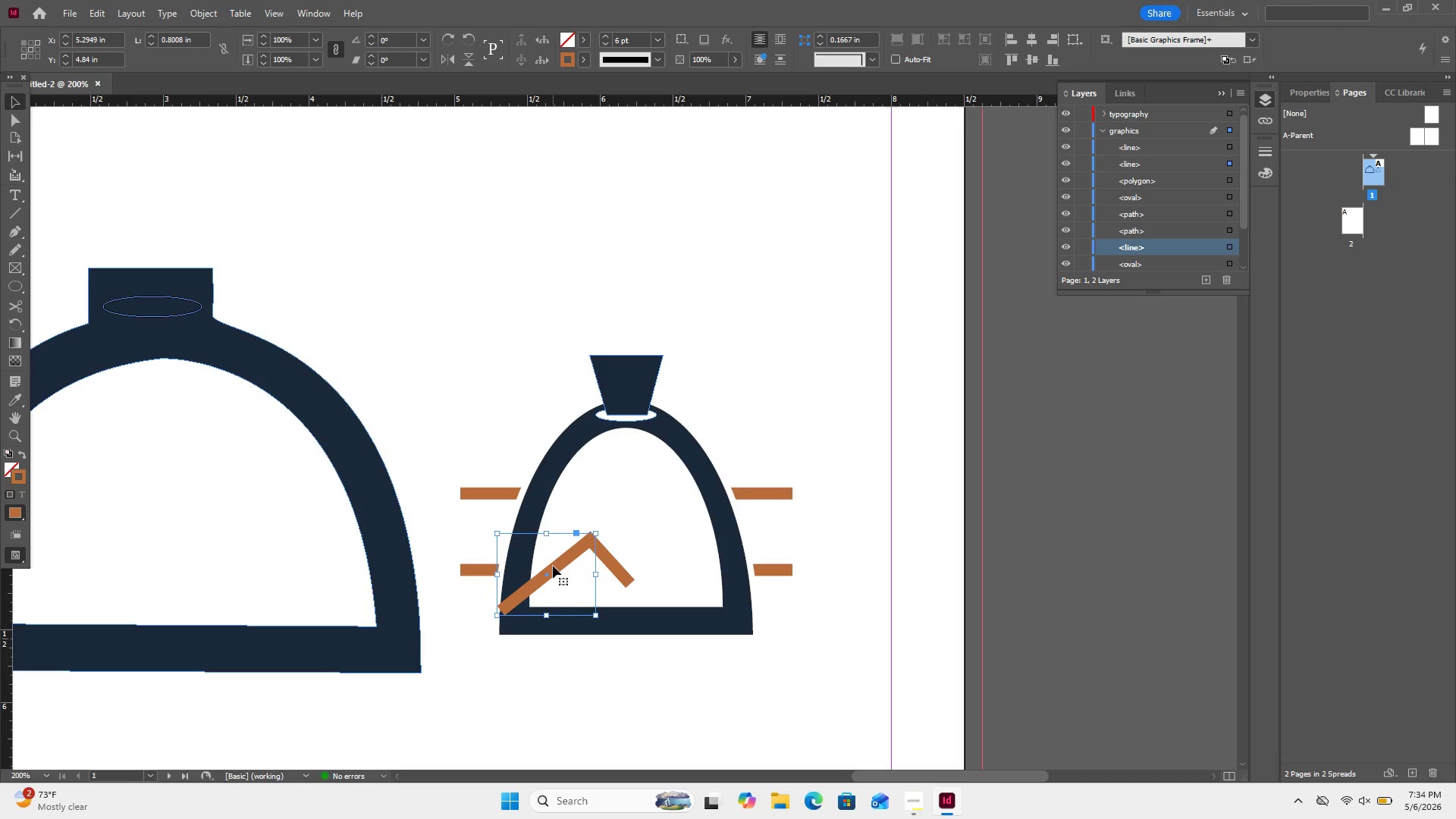 
key(Control+C)
 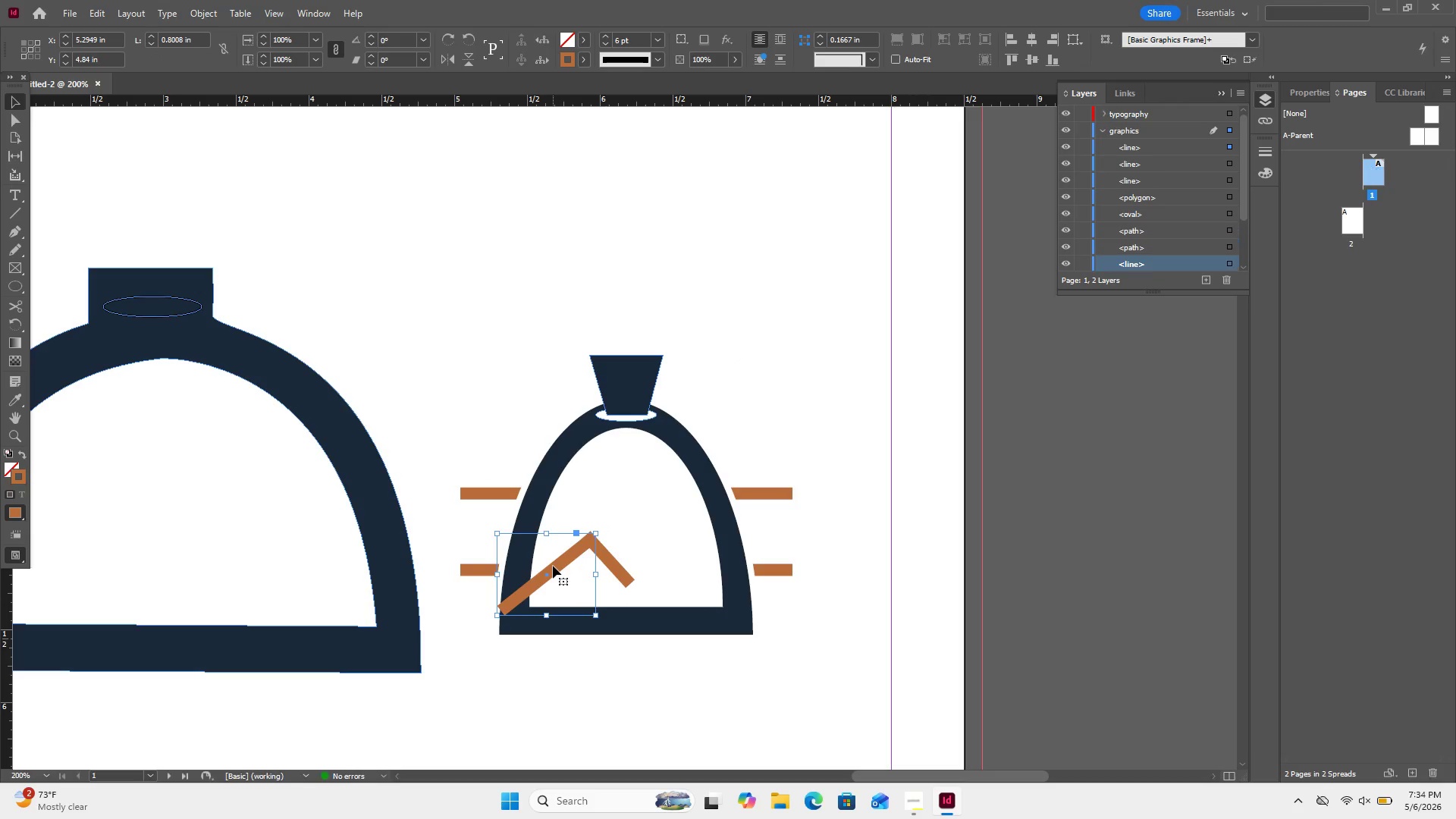 
key(Control+V)
 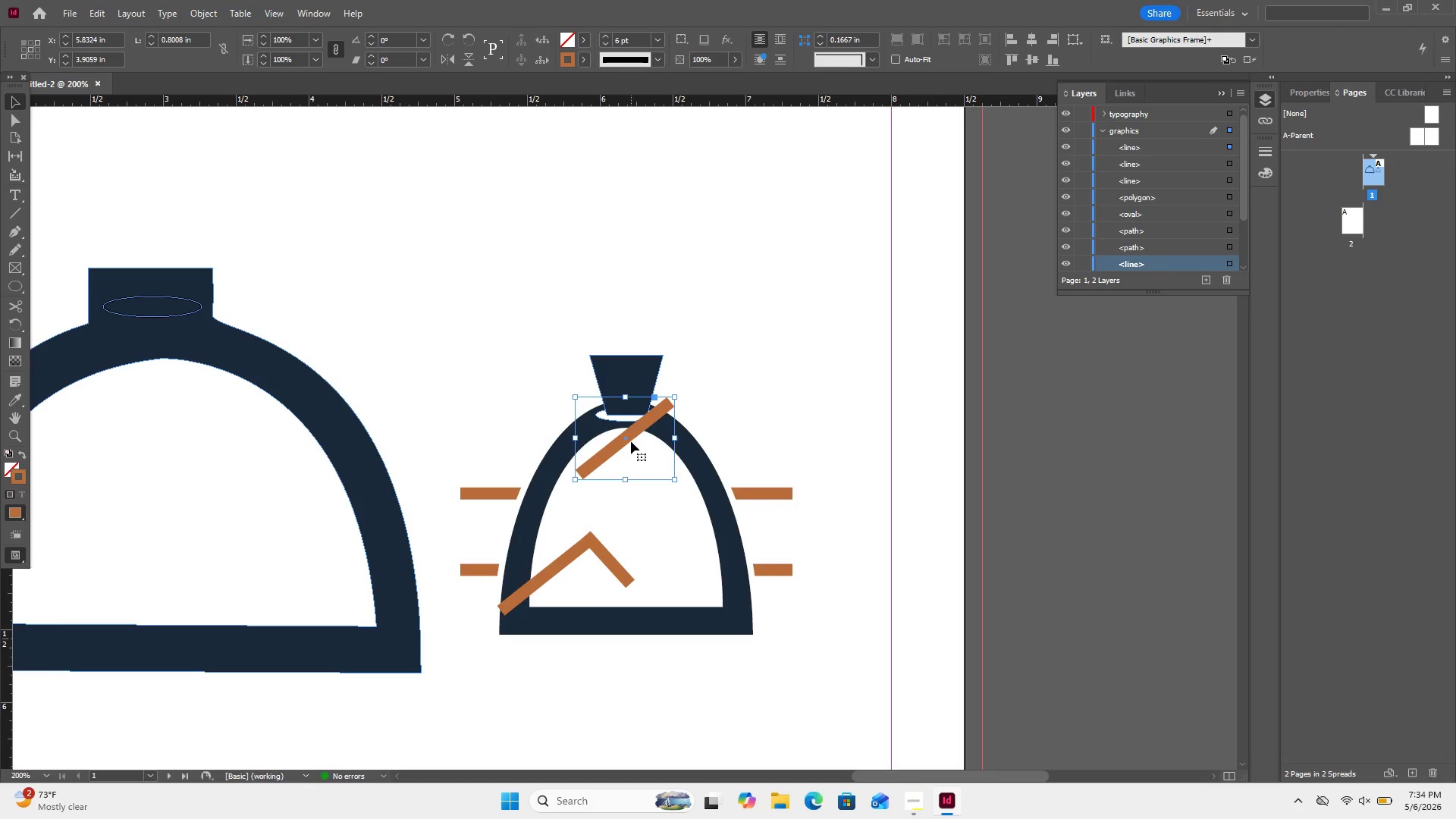 
left_click_drag(start_coordinate=[631, 440], to_coordinate=[679, 547])
 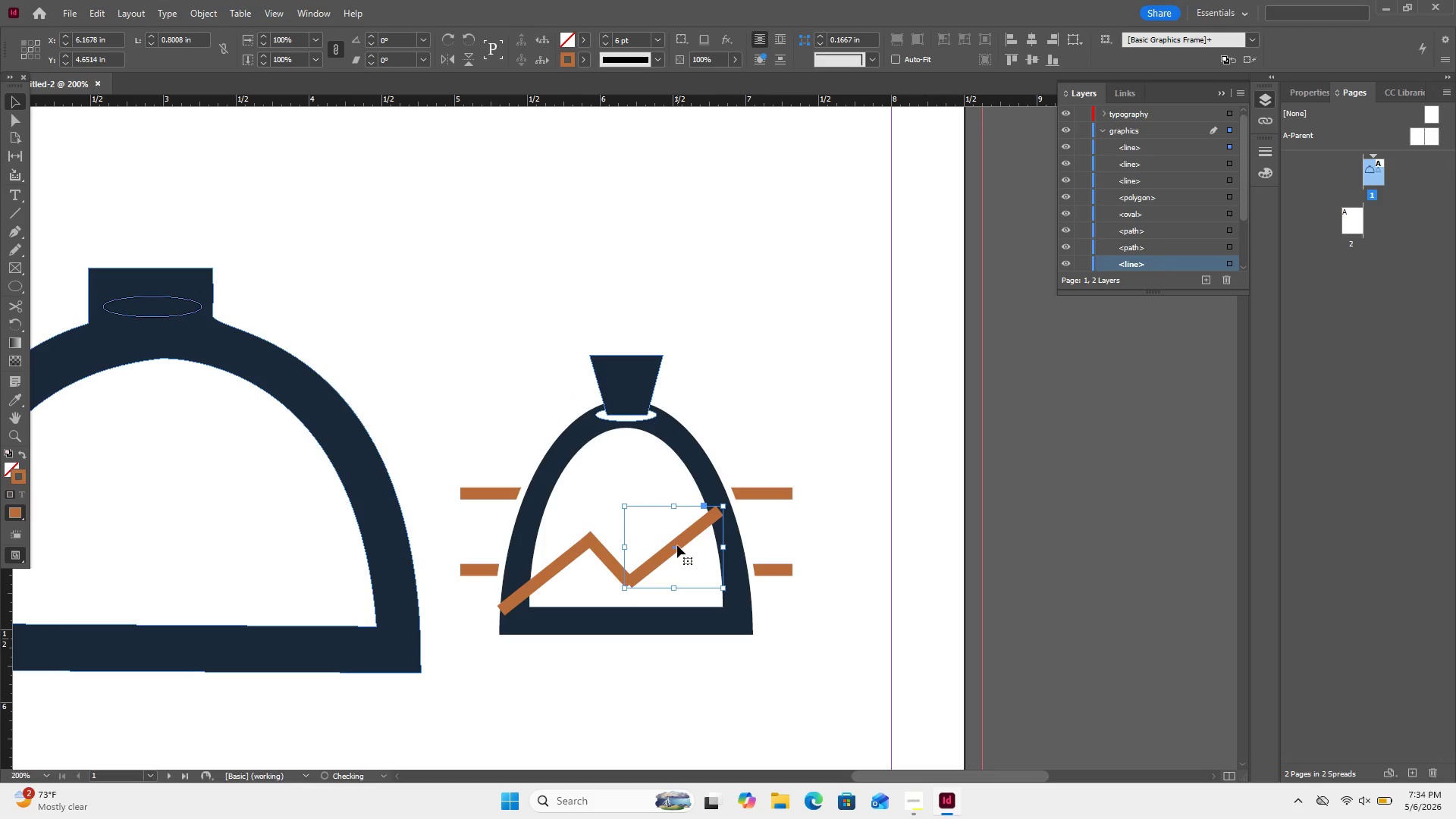 
left_click_drag(start_coordinate=[677, 545], to_coordinate=[669, 544])
 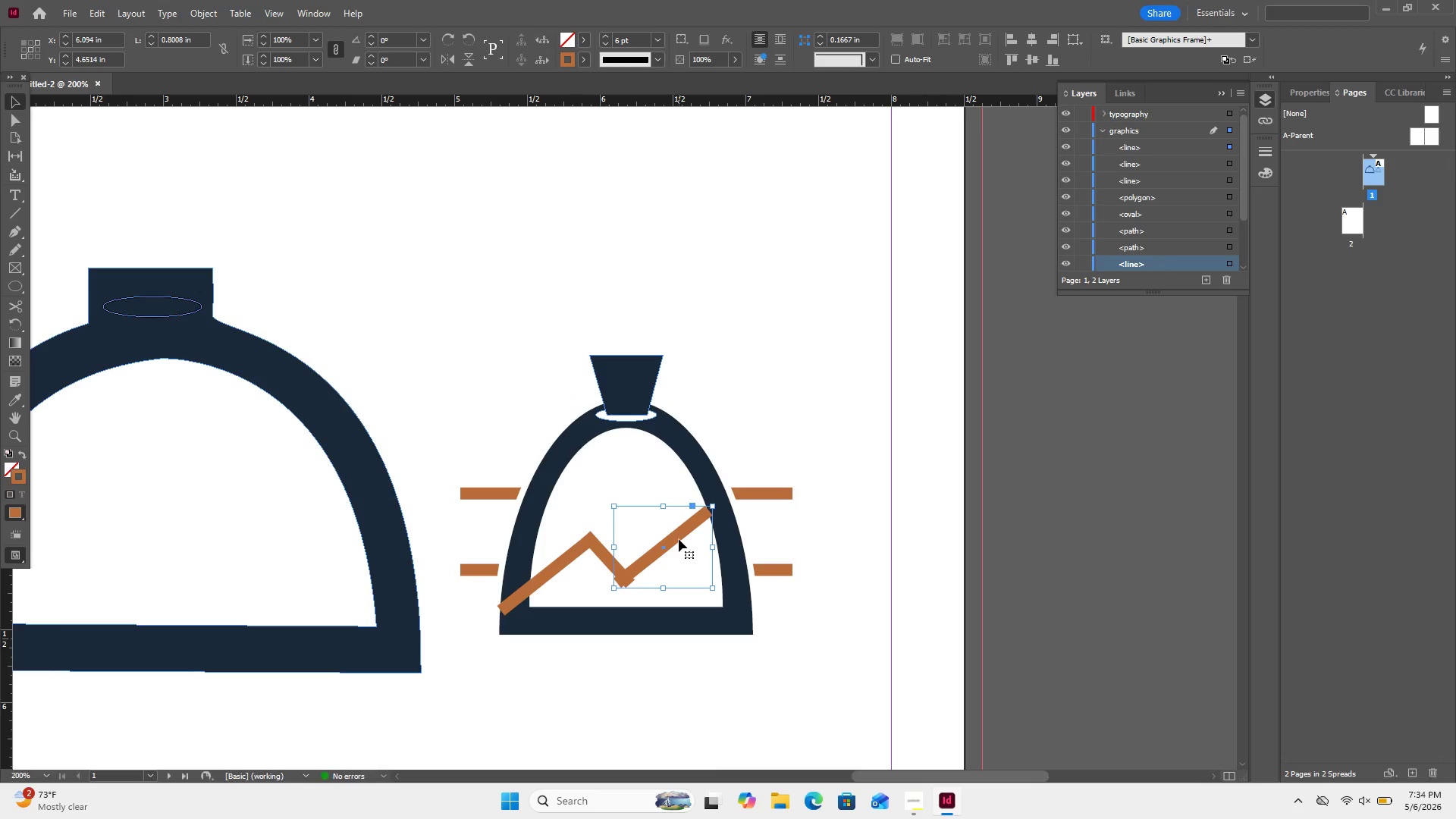 
key(ArrowRight)
 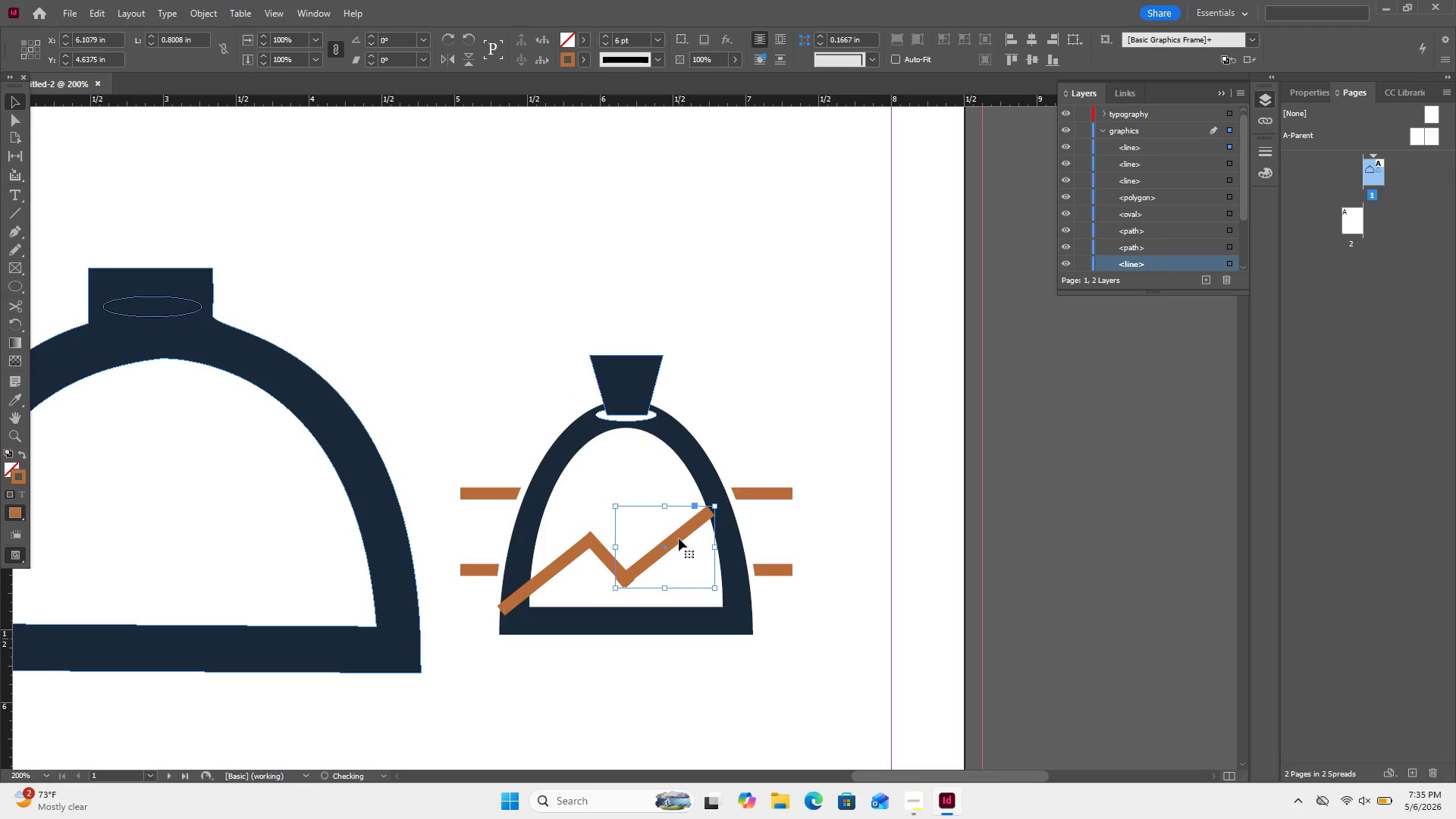 
key(ArrowUp)
 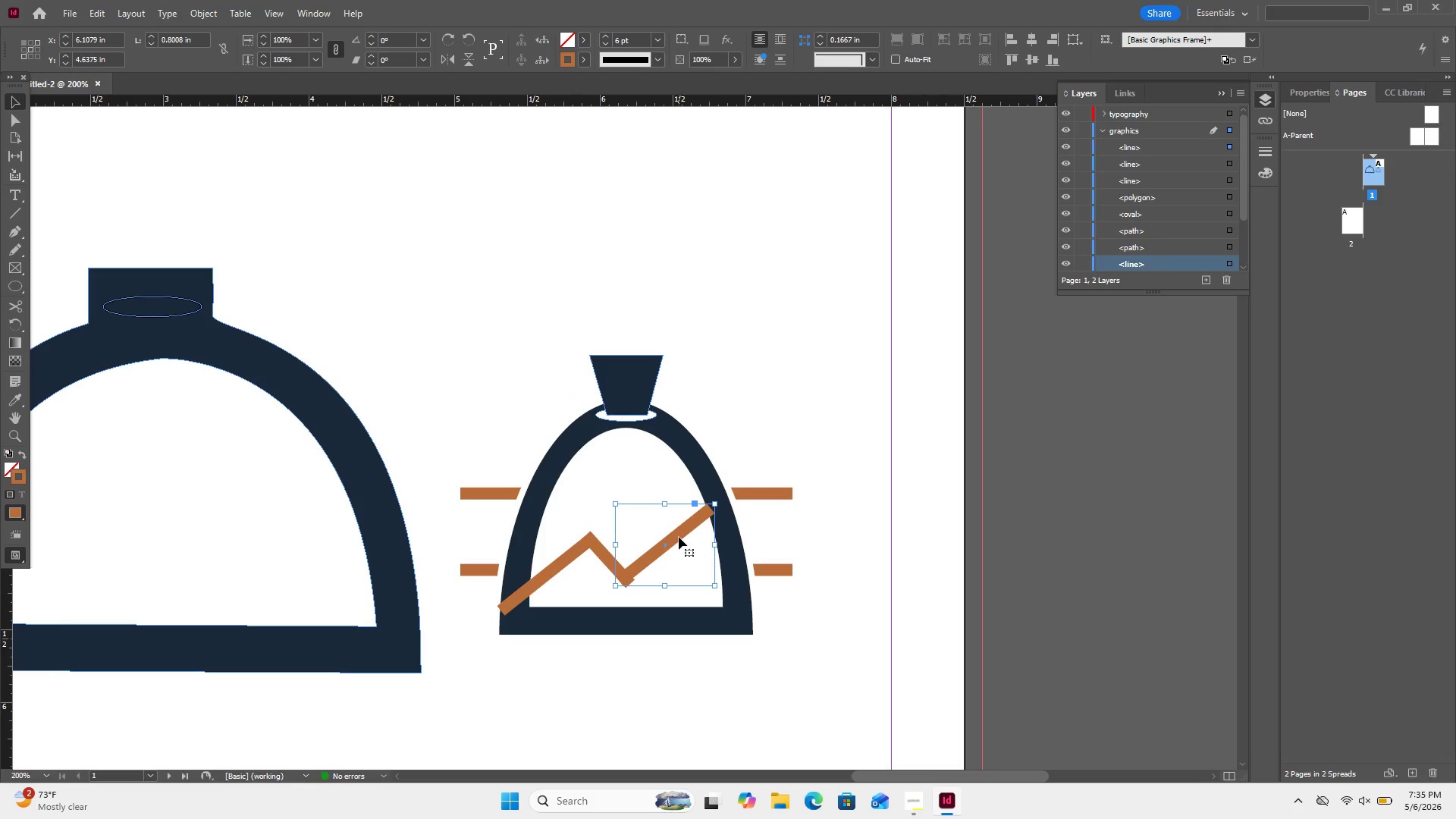 
key(ArrowRight)
 